 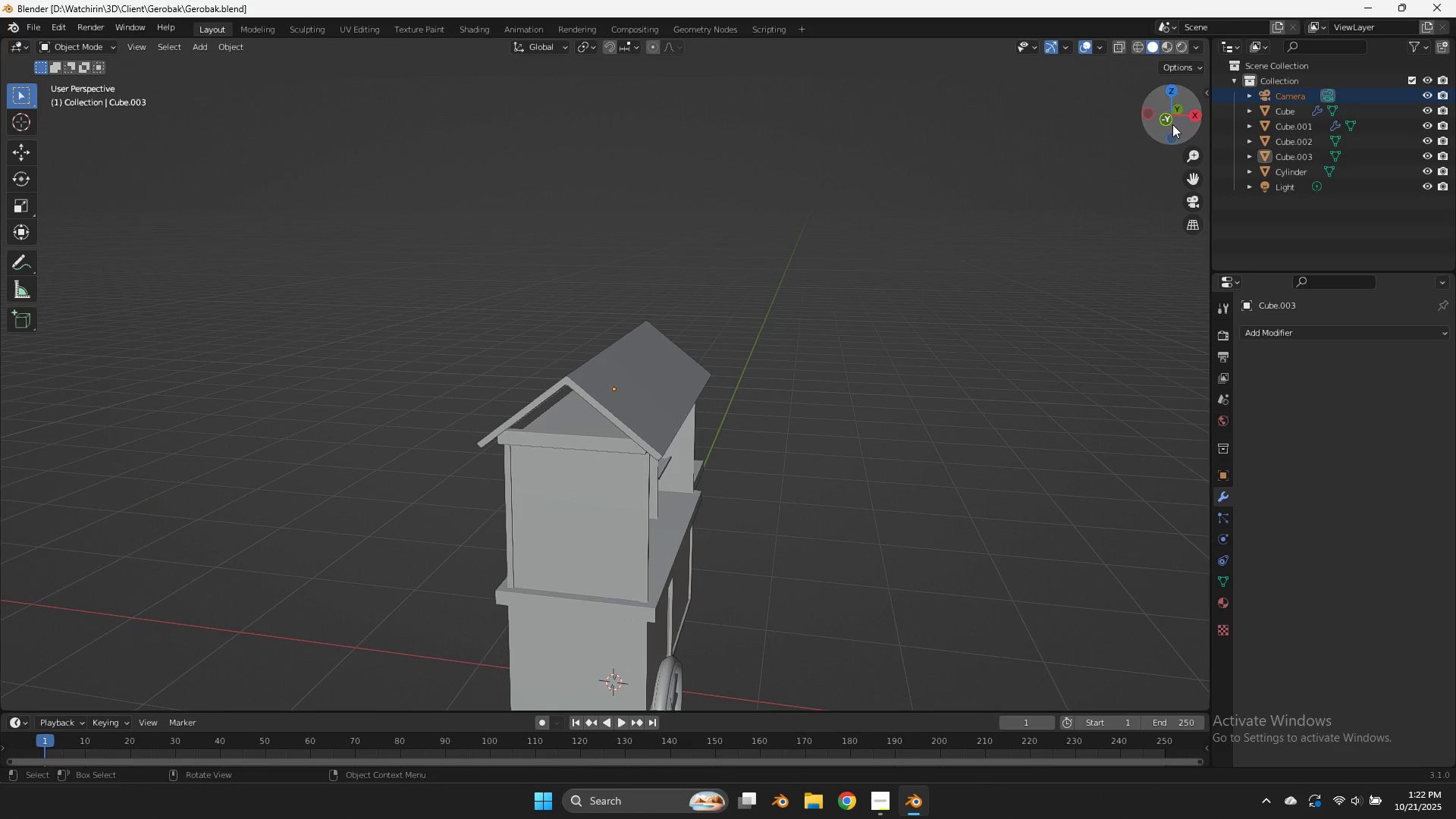 
left_click_drag(start_coordinate=[1175, 124], to_coordinate=[1009, 94])
 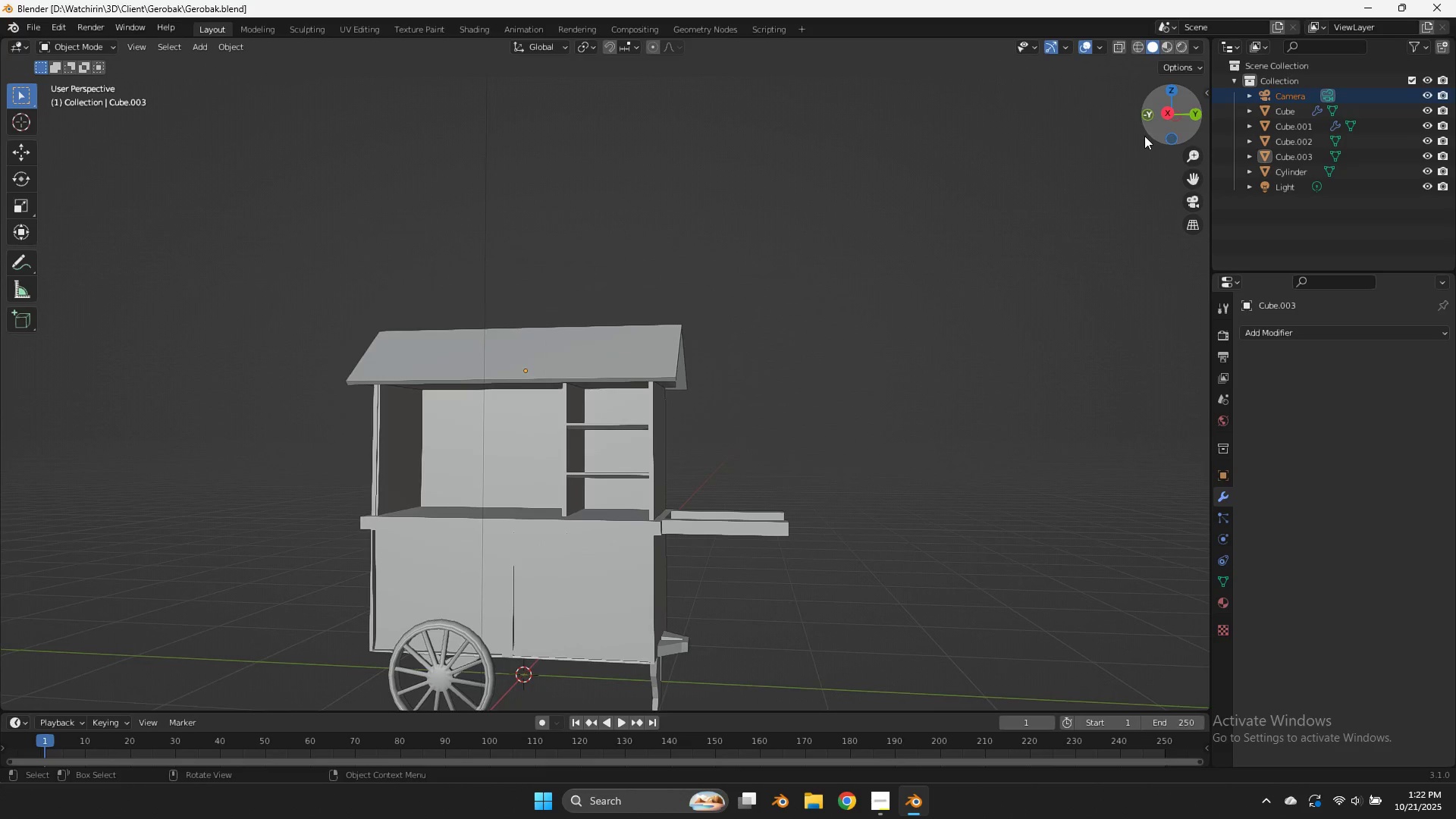 
key(Control+ControlLeft)
 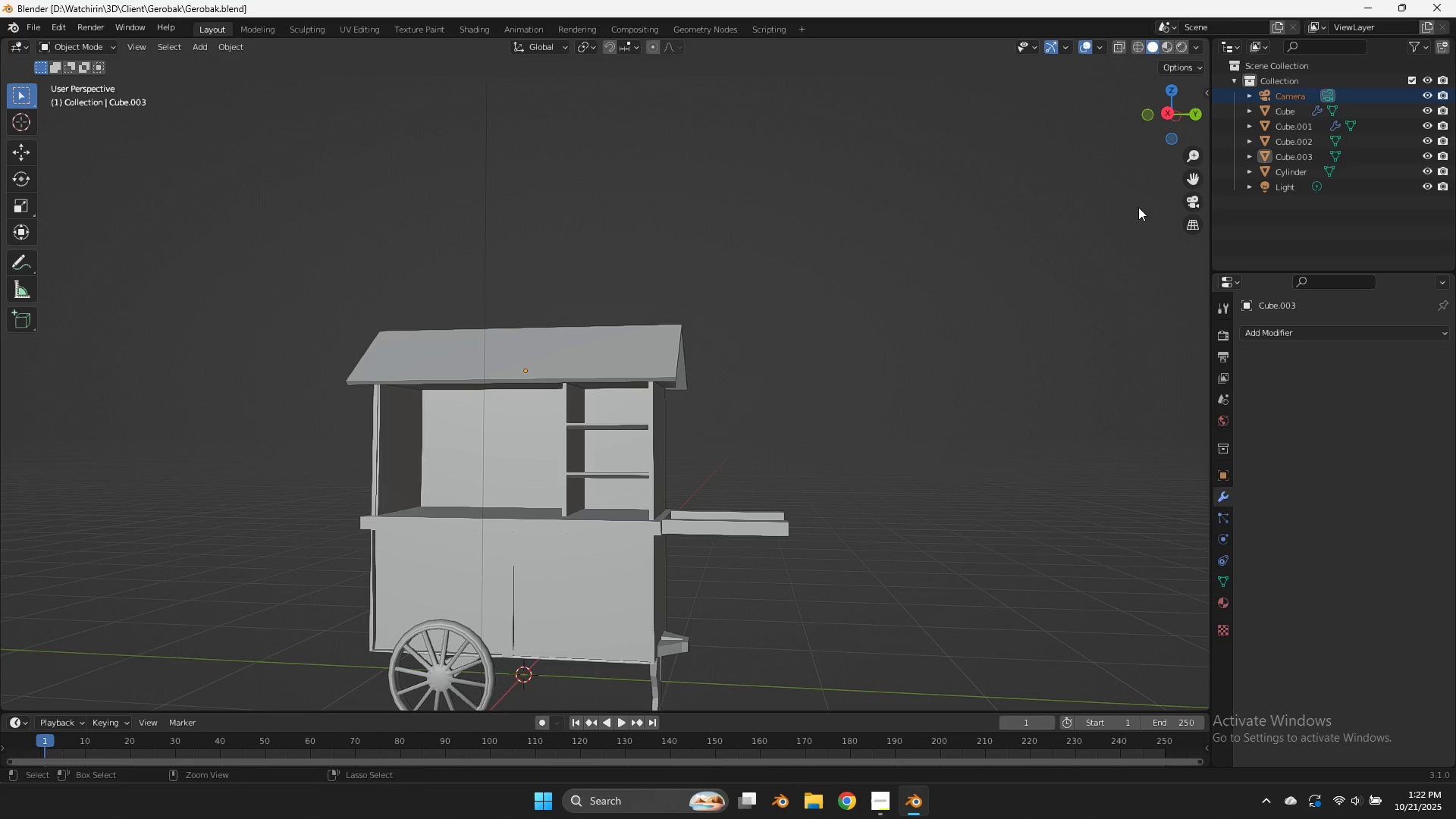 
key(Control+S)
 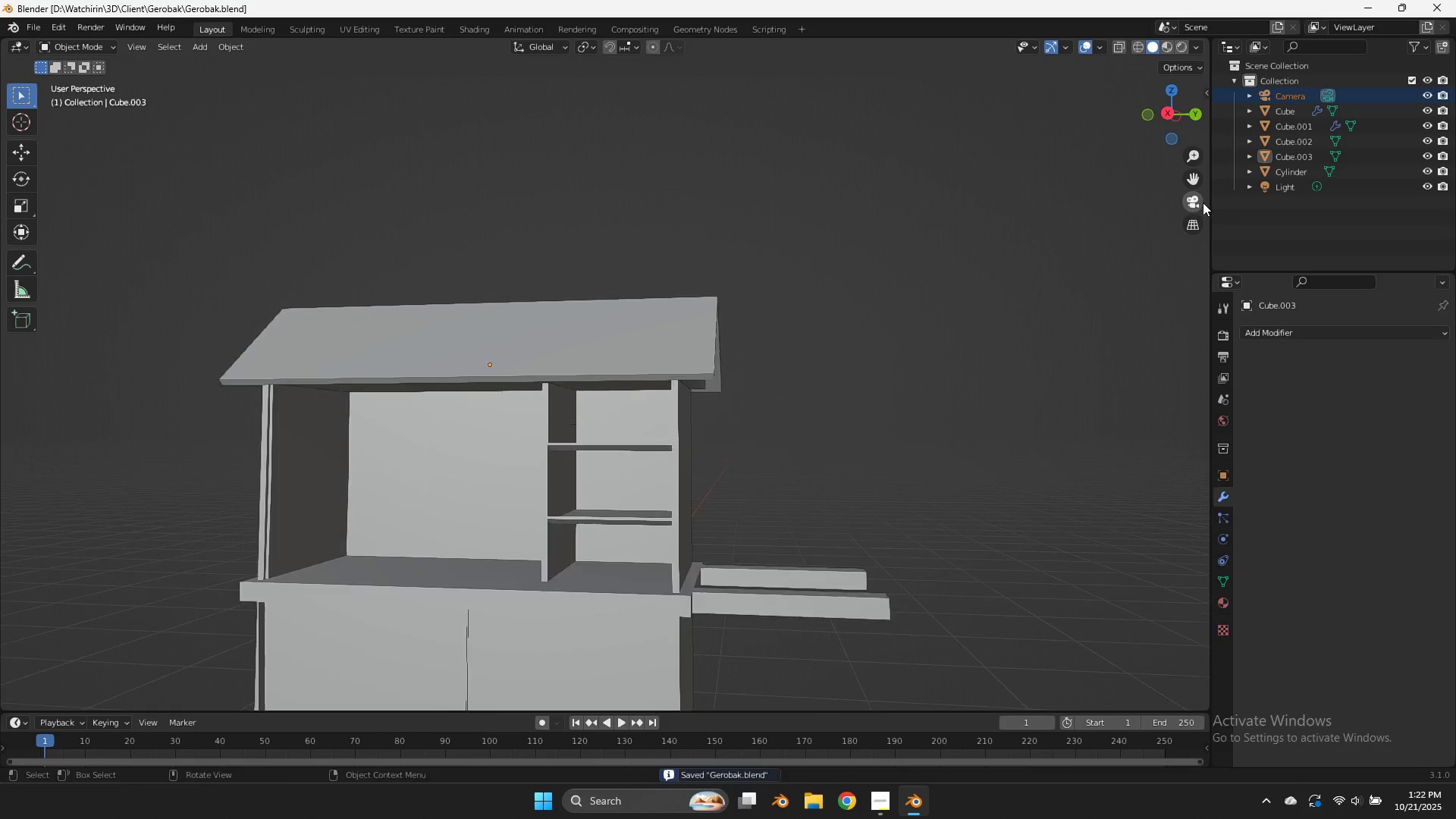 
scroll: coordinate [1203, 202], scroll_direction: up, amount: 3.0
 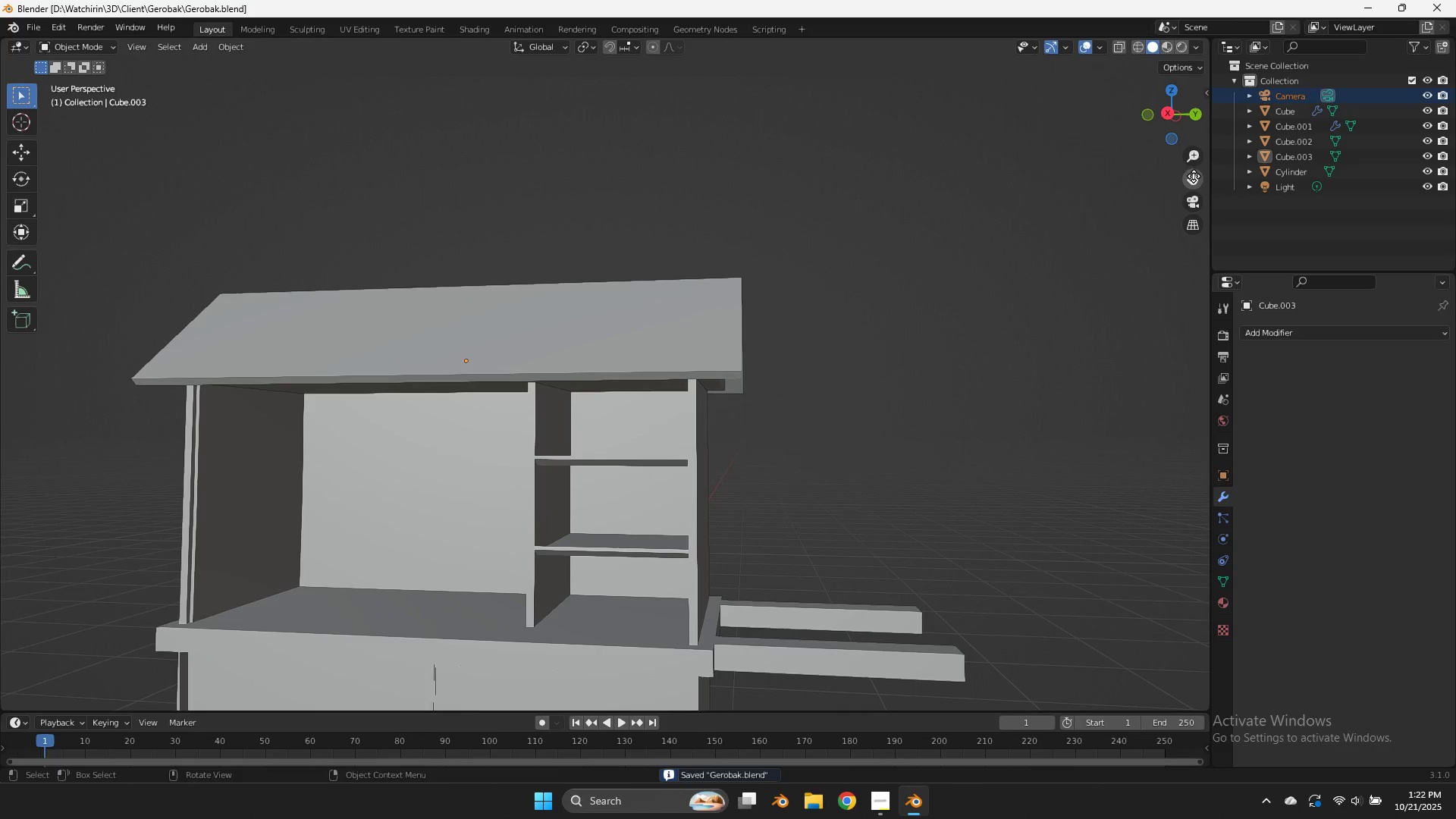 
left_click_drag(start_coordinate=[1194, 177], to_coordinate=[8, 598])
 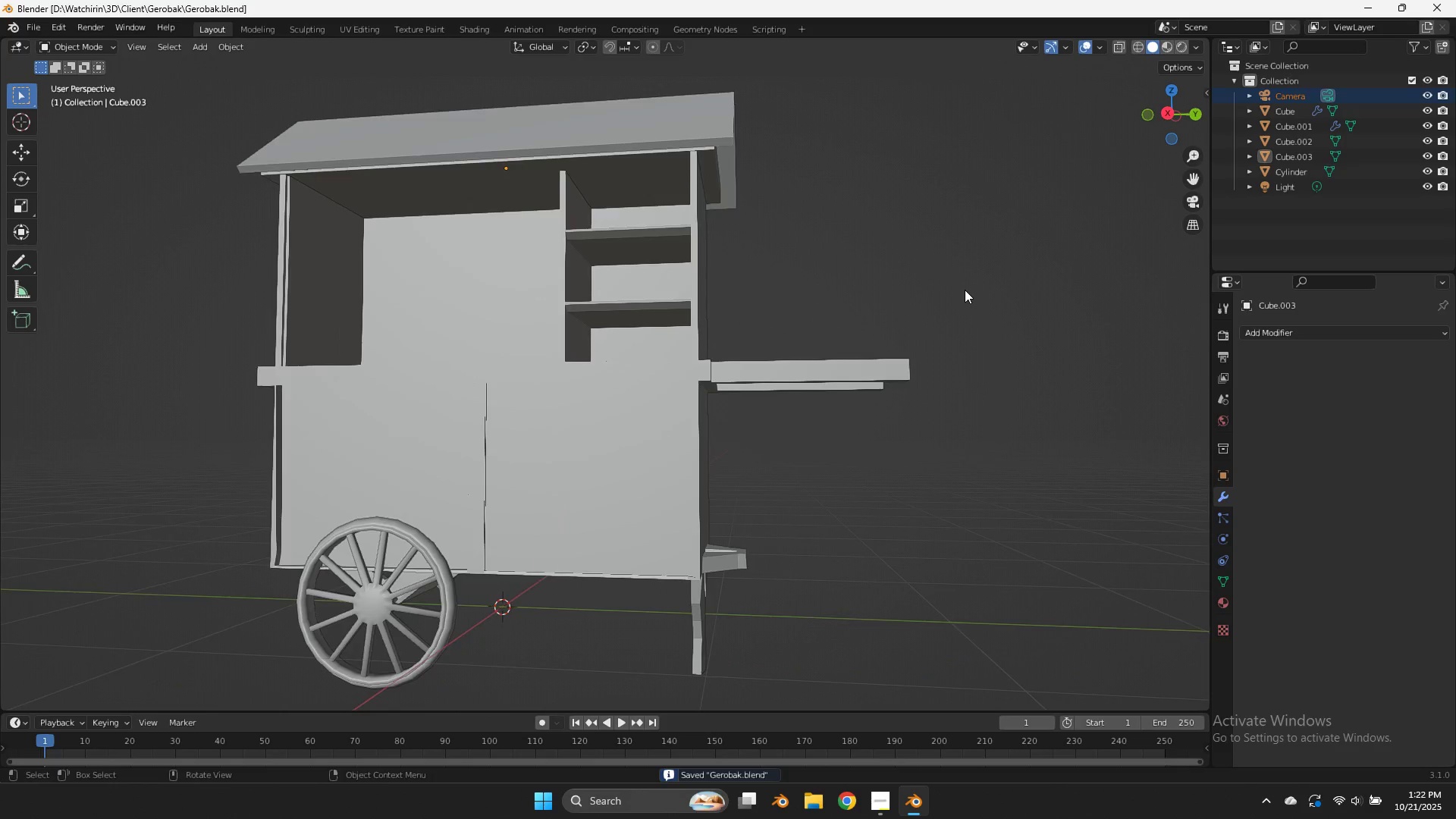 
scroll: coordinate [965, 290], scroll_direction: down, amount: 2.0
 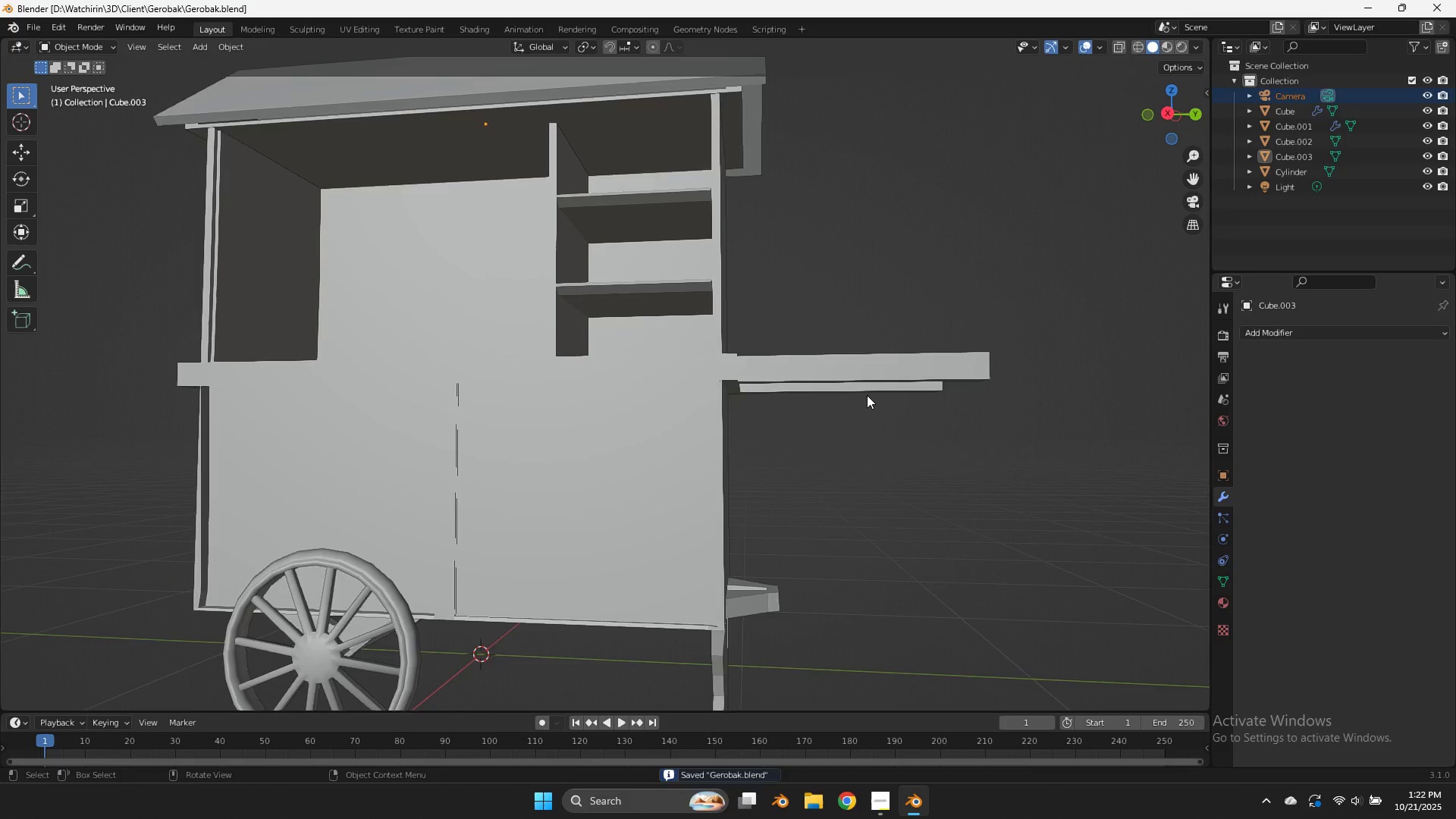 
scroll: coordinate [867, 396], scroll_direction: up, amount: 3.0
 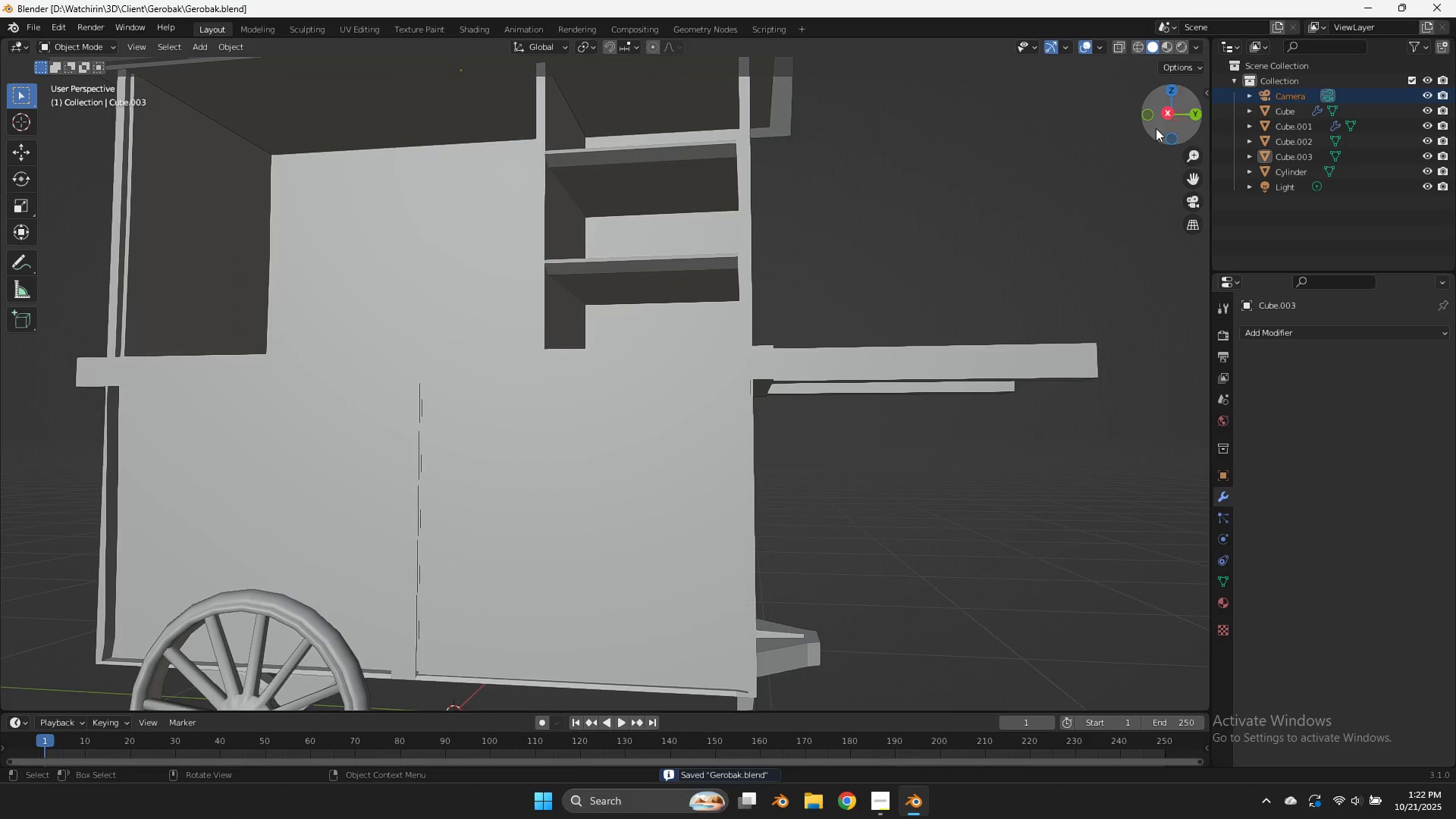 
key(Control+ControlLeft)
 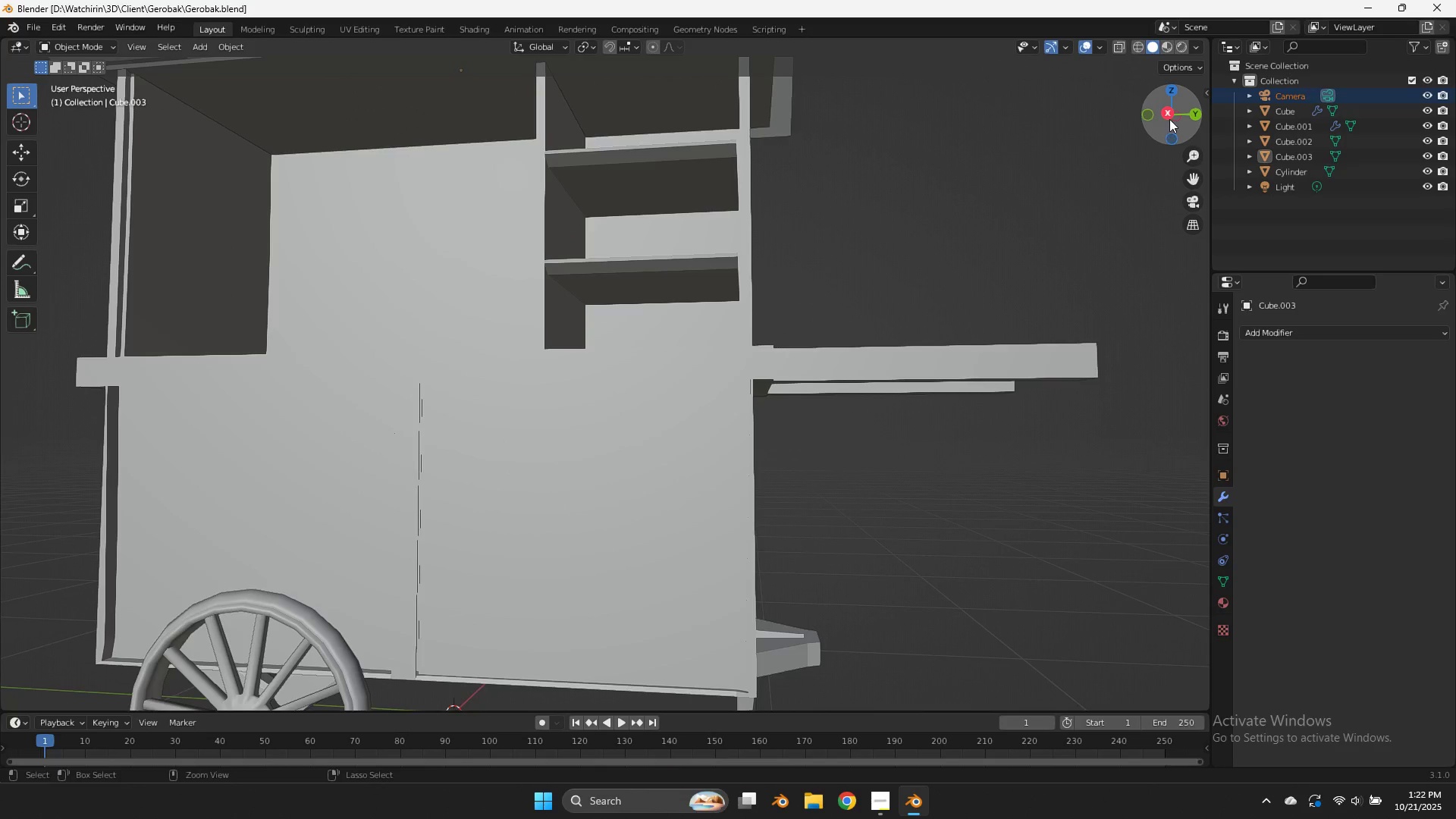 
key(Control+S)
 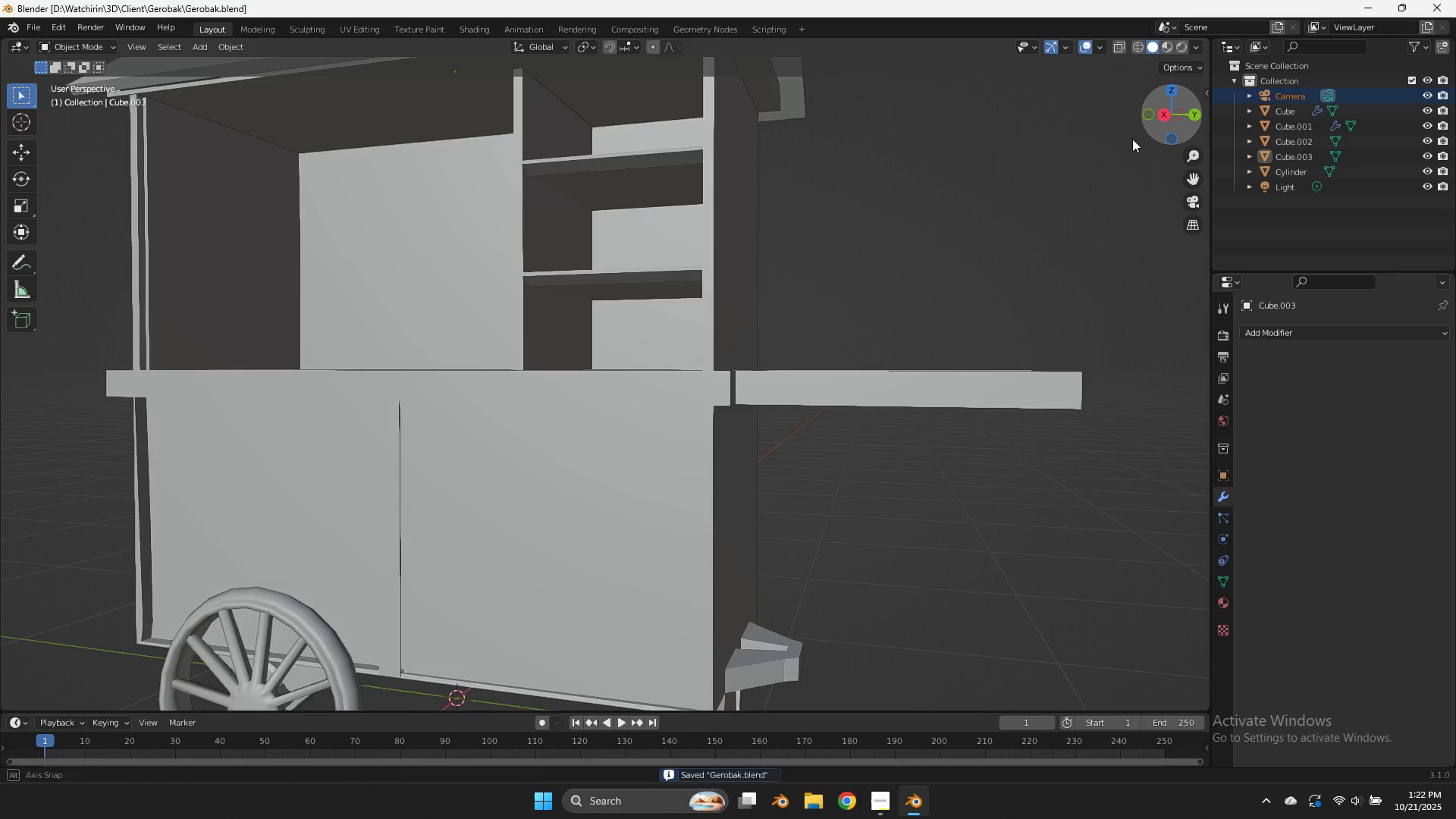 
left_click_drag(start_coordinate=[1168, 120], to_coordinate=[1098, 114])
 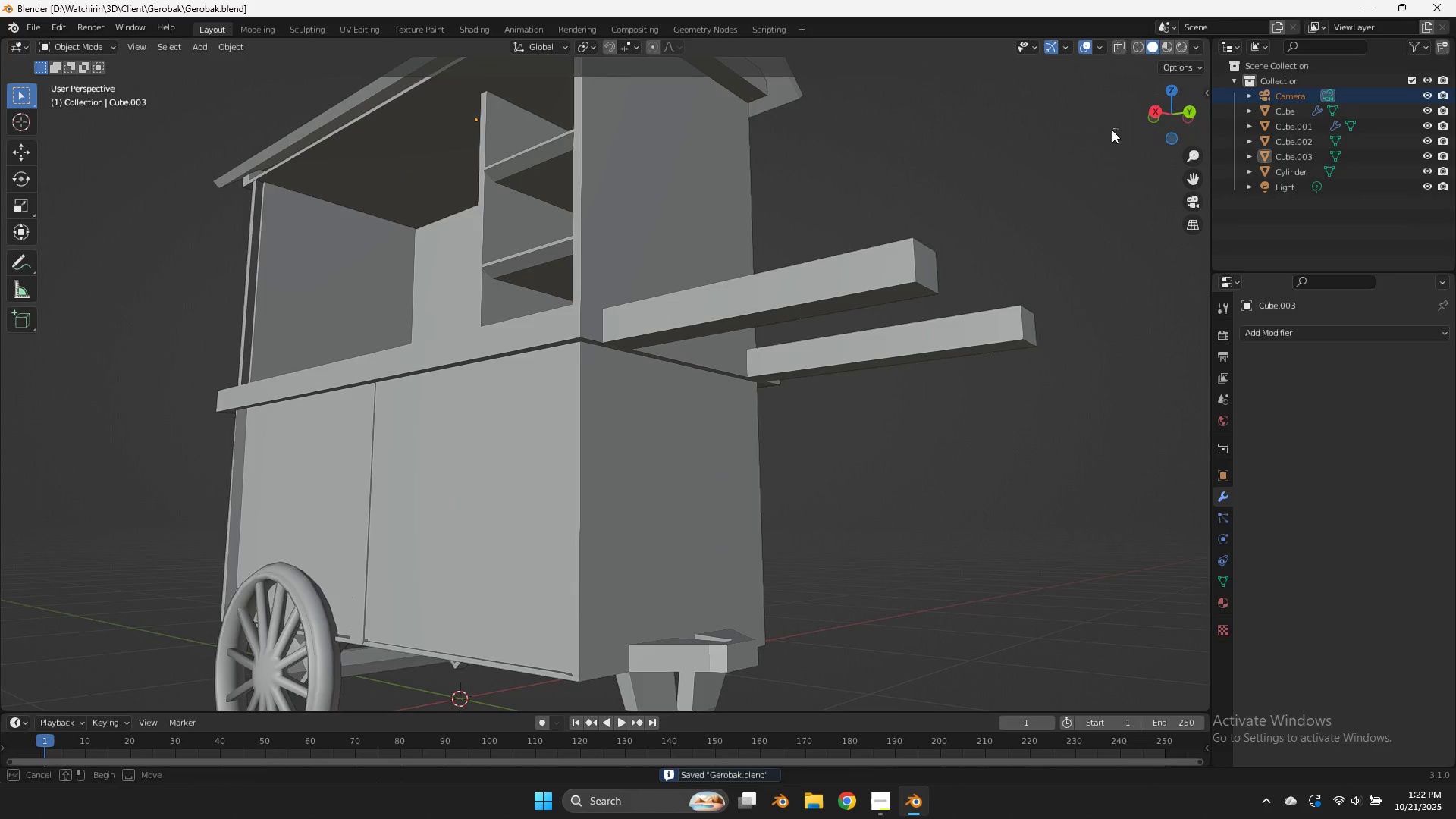 
left_click_drag(start_coordinate=[1118, 128], to_coordinate=[1074, 139])
 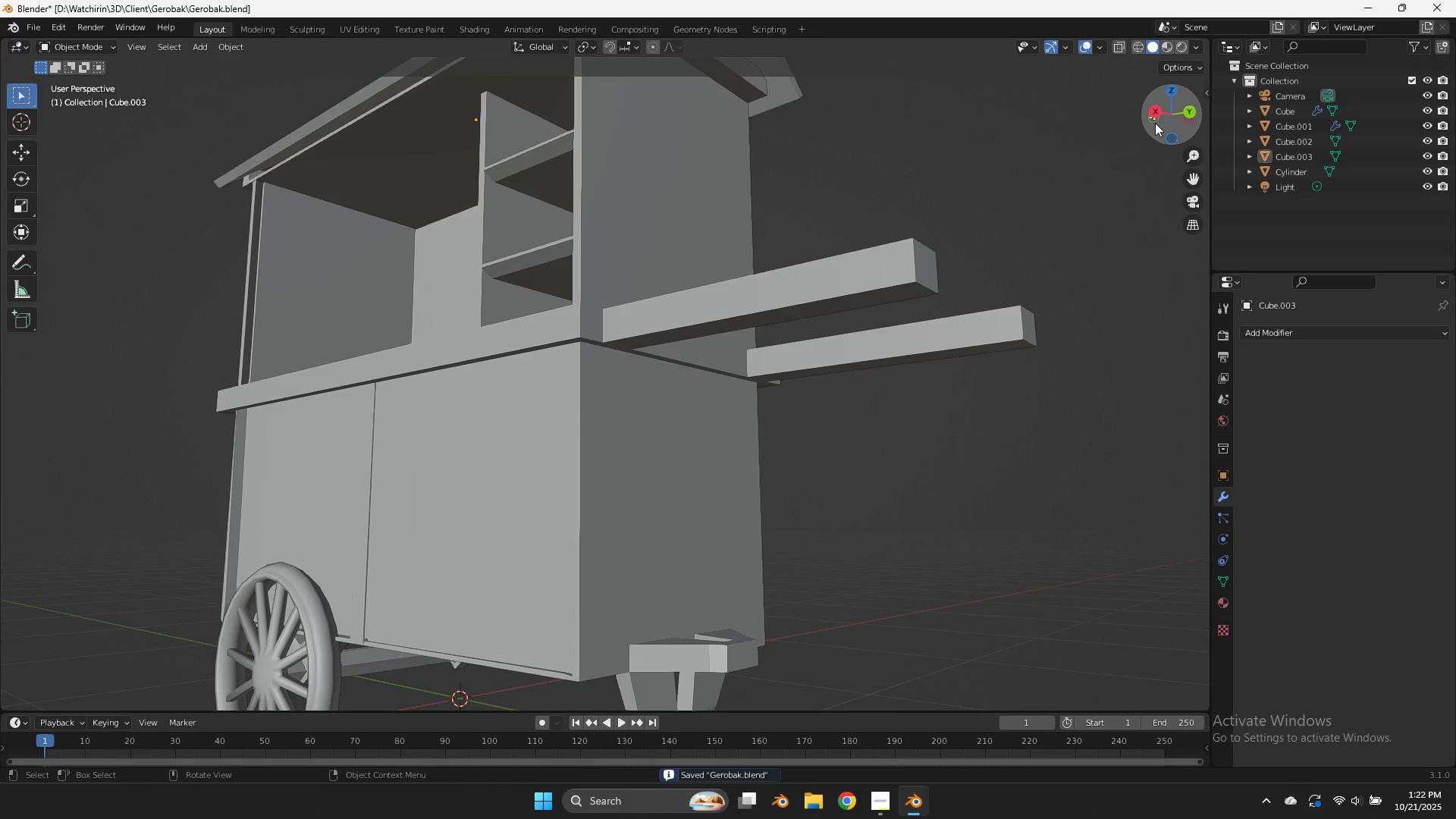 
left_click_drag(start_coordinate=[1155, 123], to_coordinate=[1192, 216])
 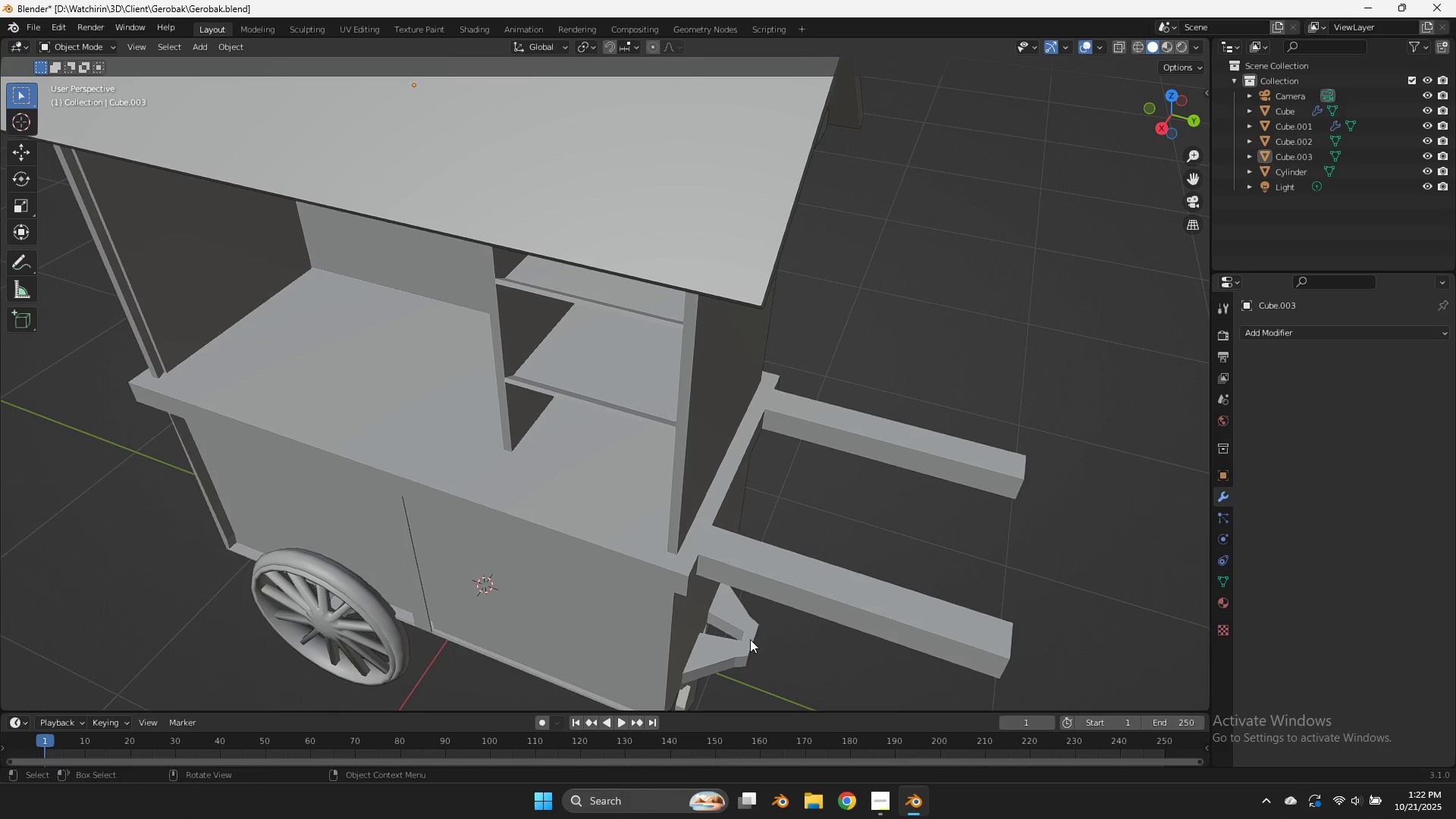 
left_click([750, 639])
 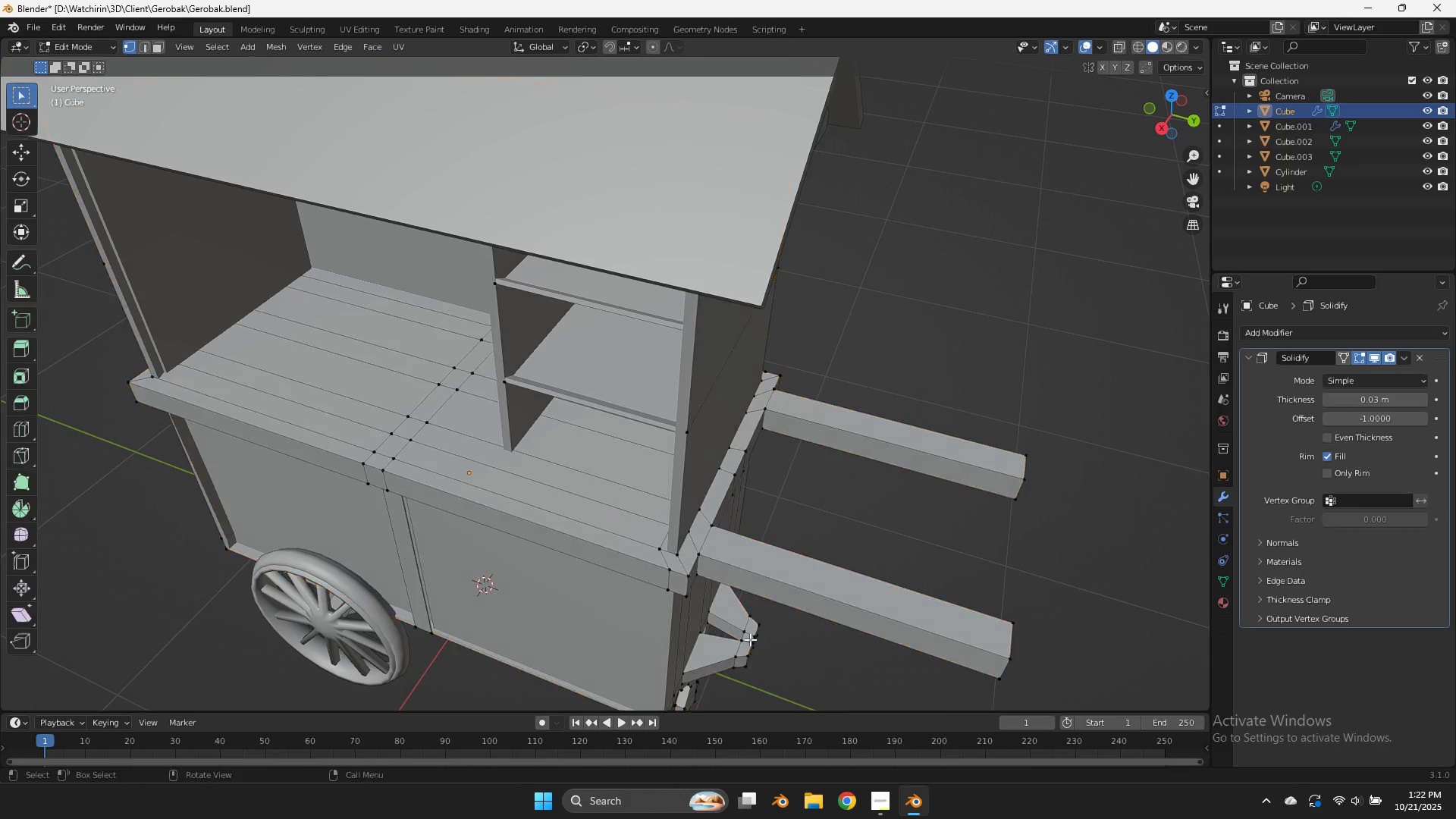 
key(Tab)
 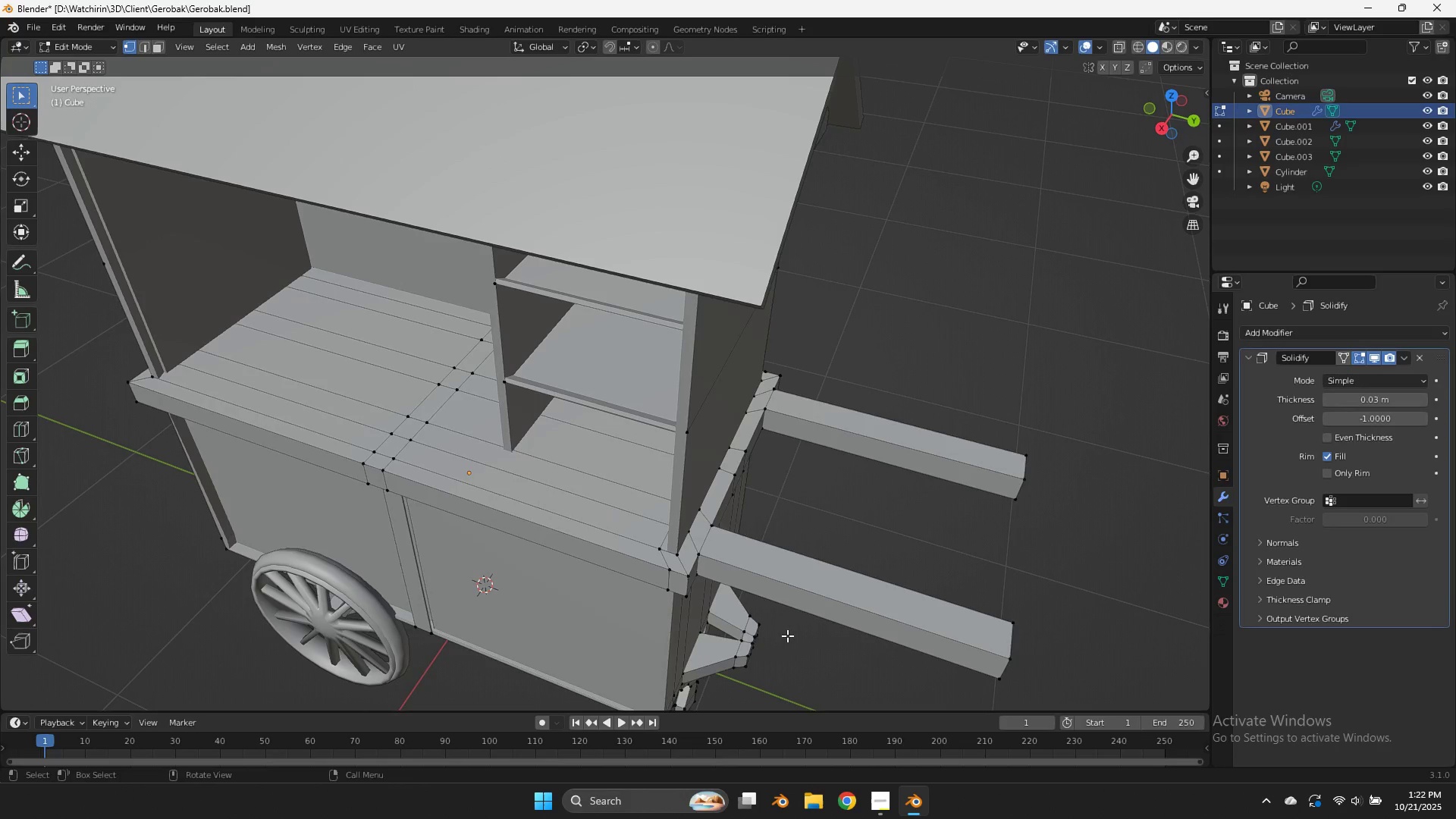 
key(Z)
 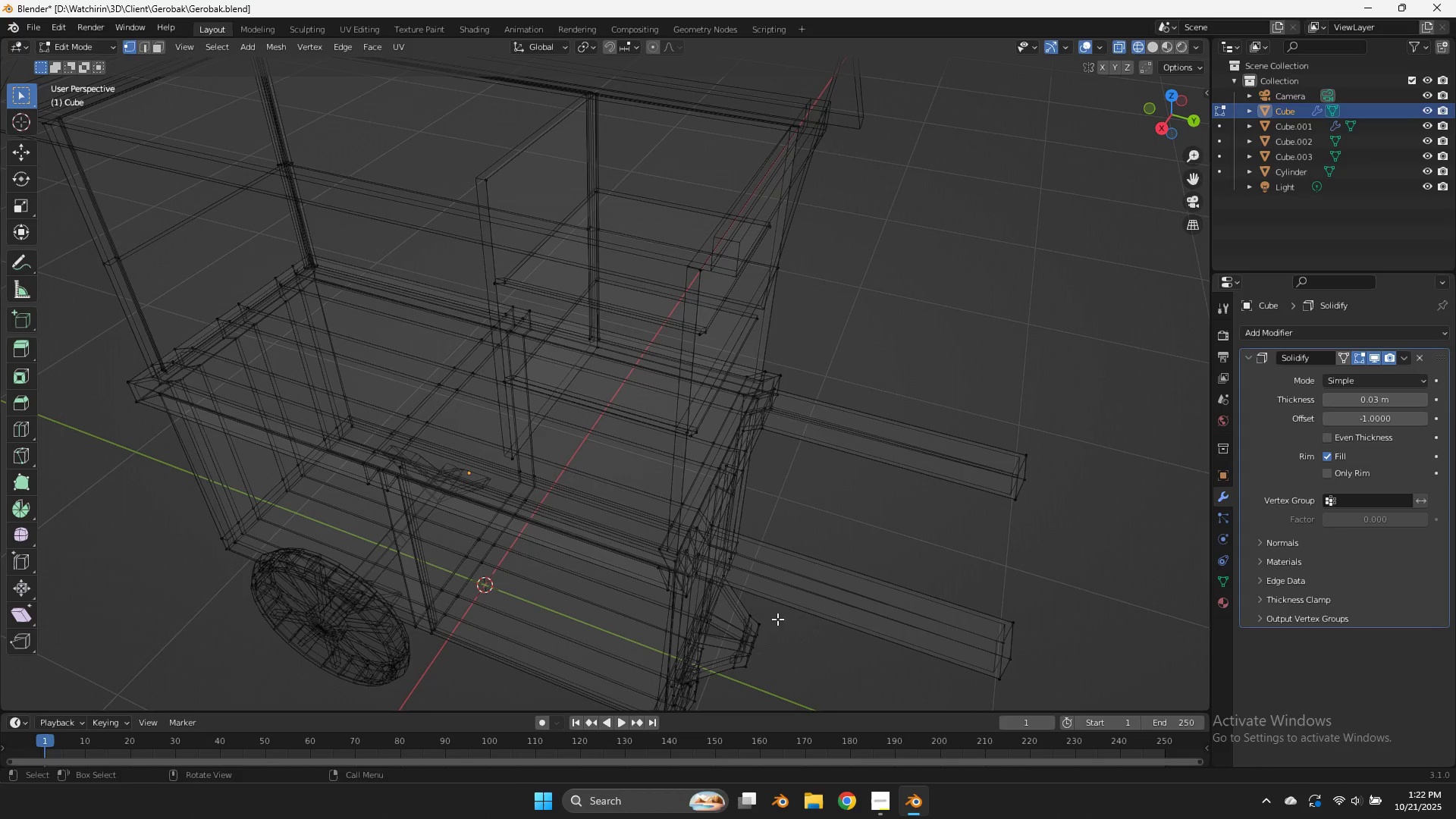 
left_click_drag(start_coordinate=[777, 619], to_coordinate=[755, 663])
 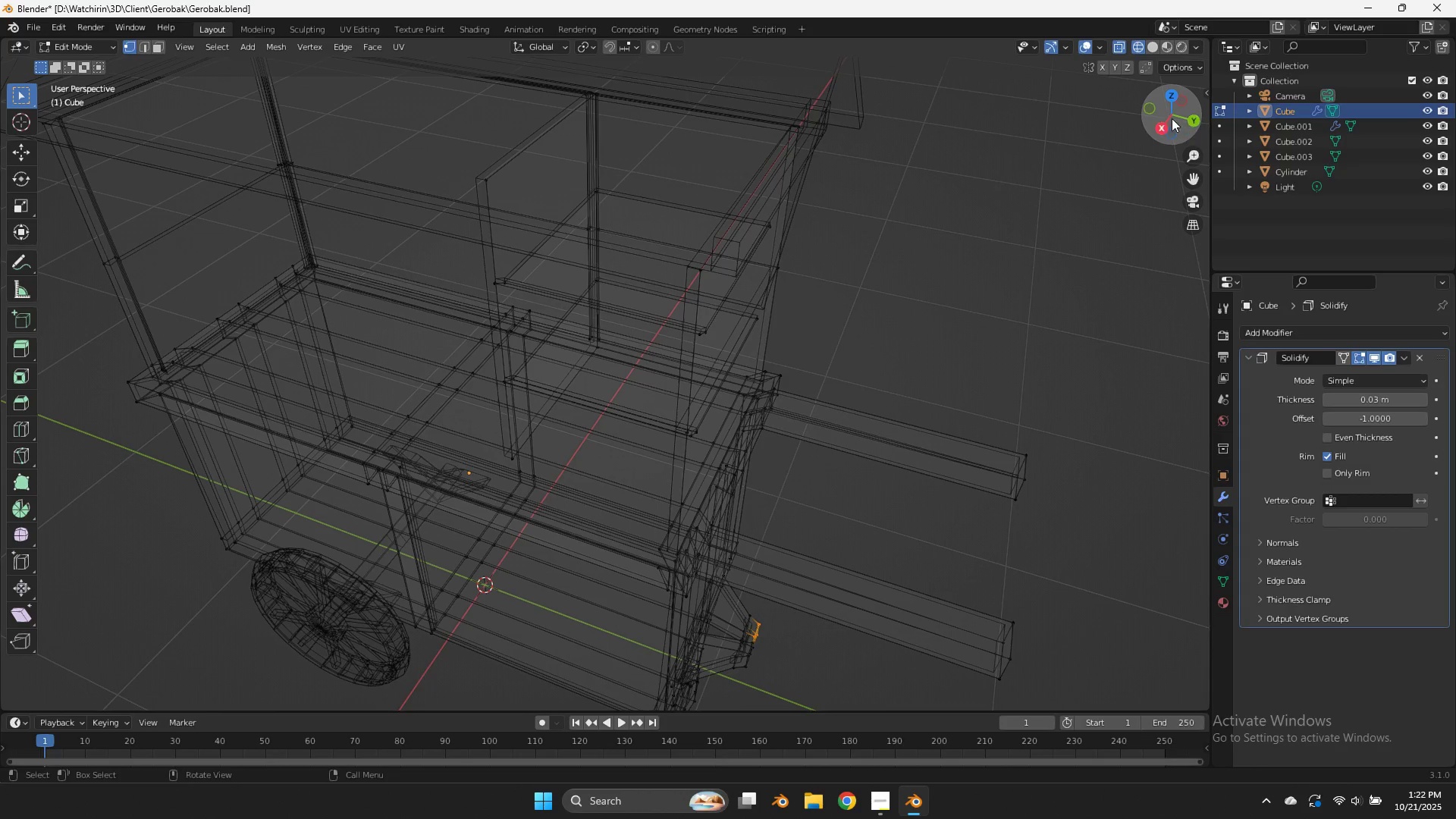 
left_click([1171, 118])
 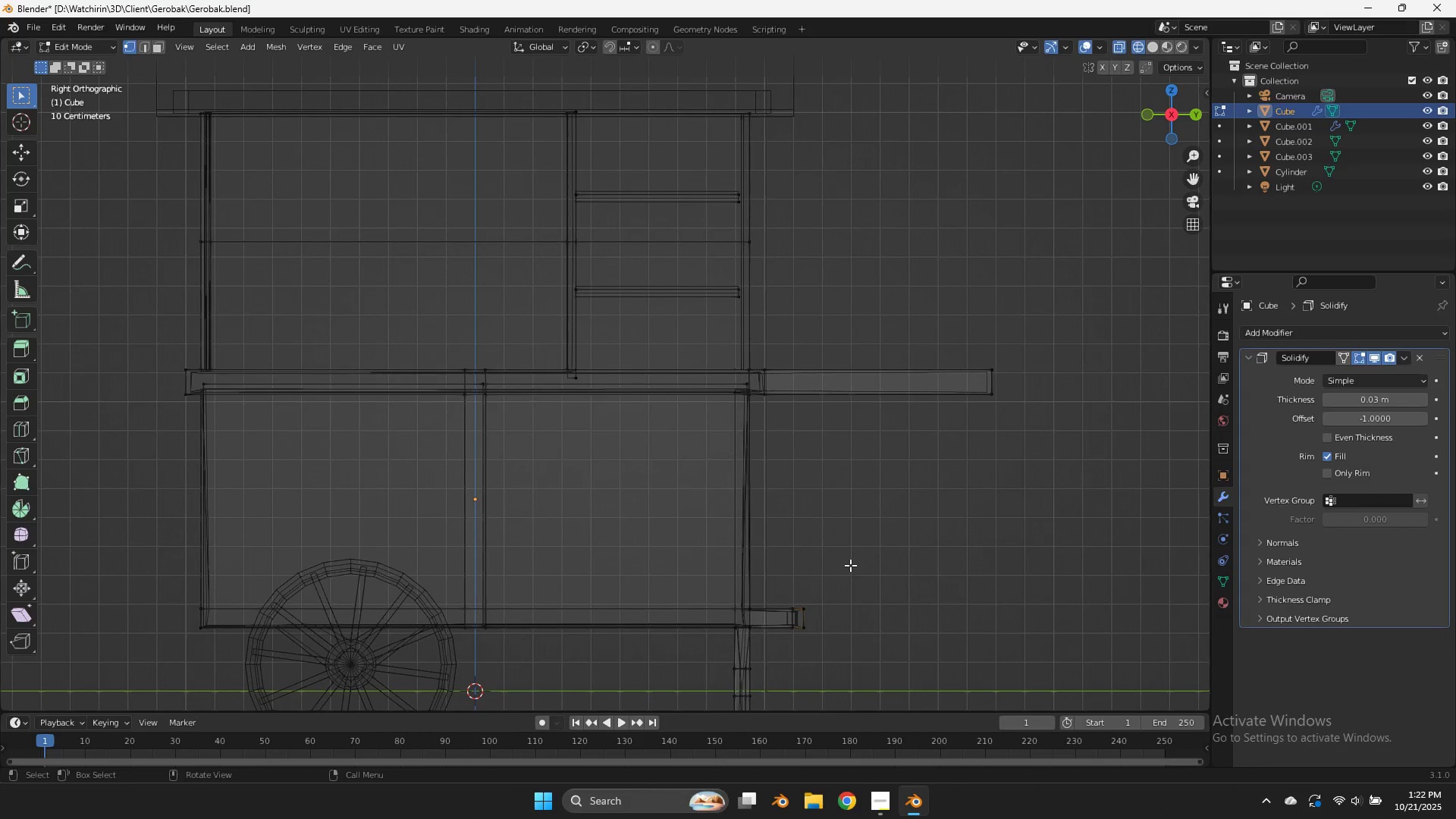 
left_click_drag(start_coordinate=[849, 567], to_coordinate=[799, 654])
 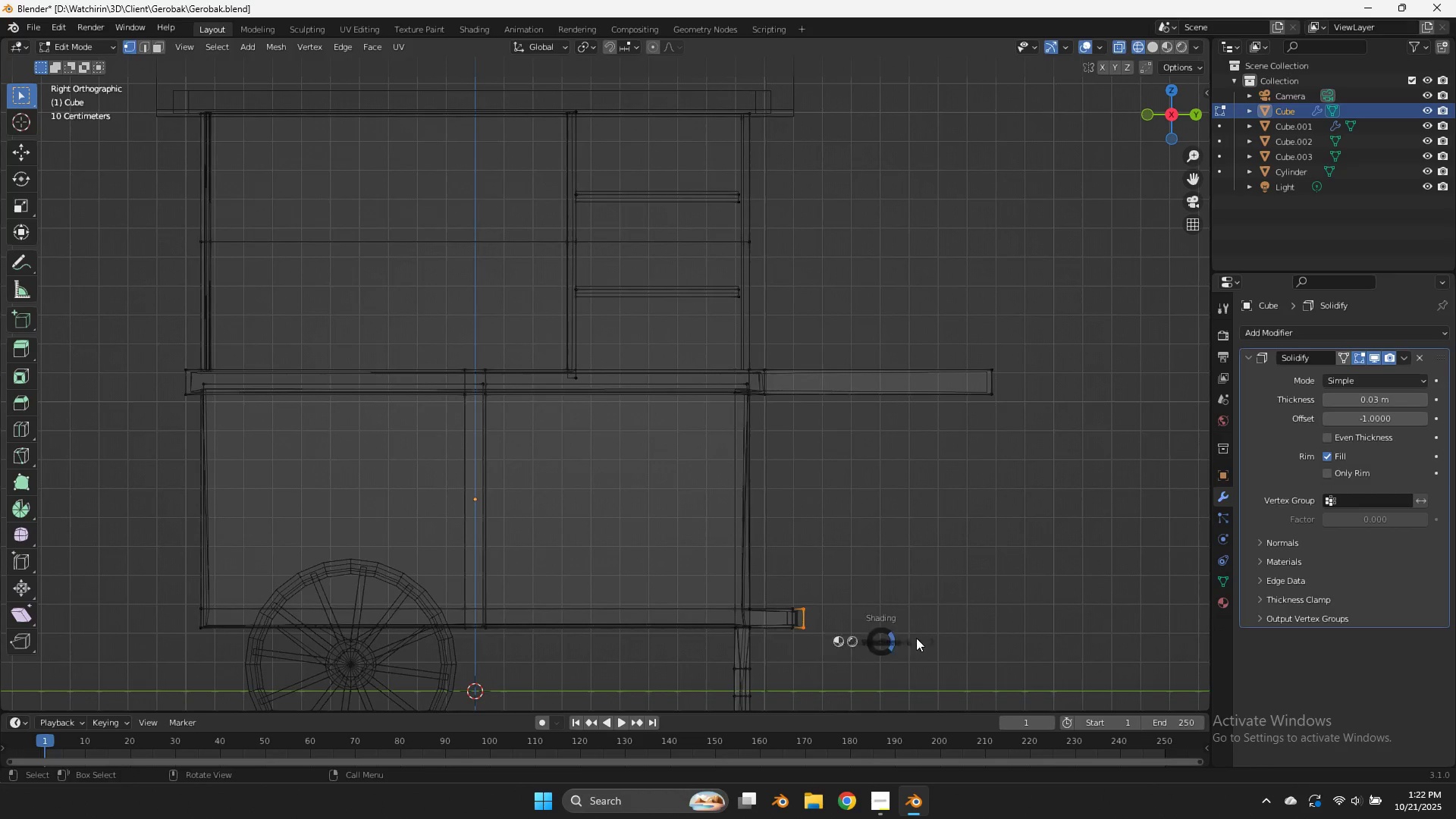 
type(zsx)
 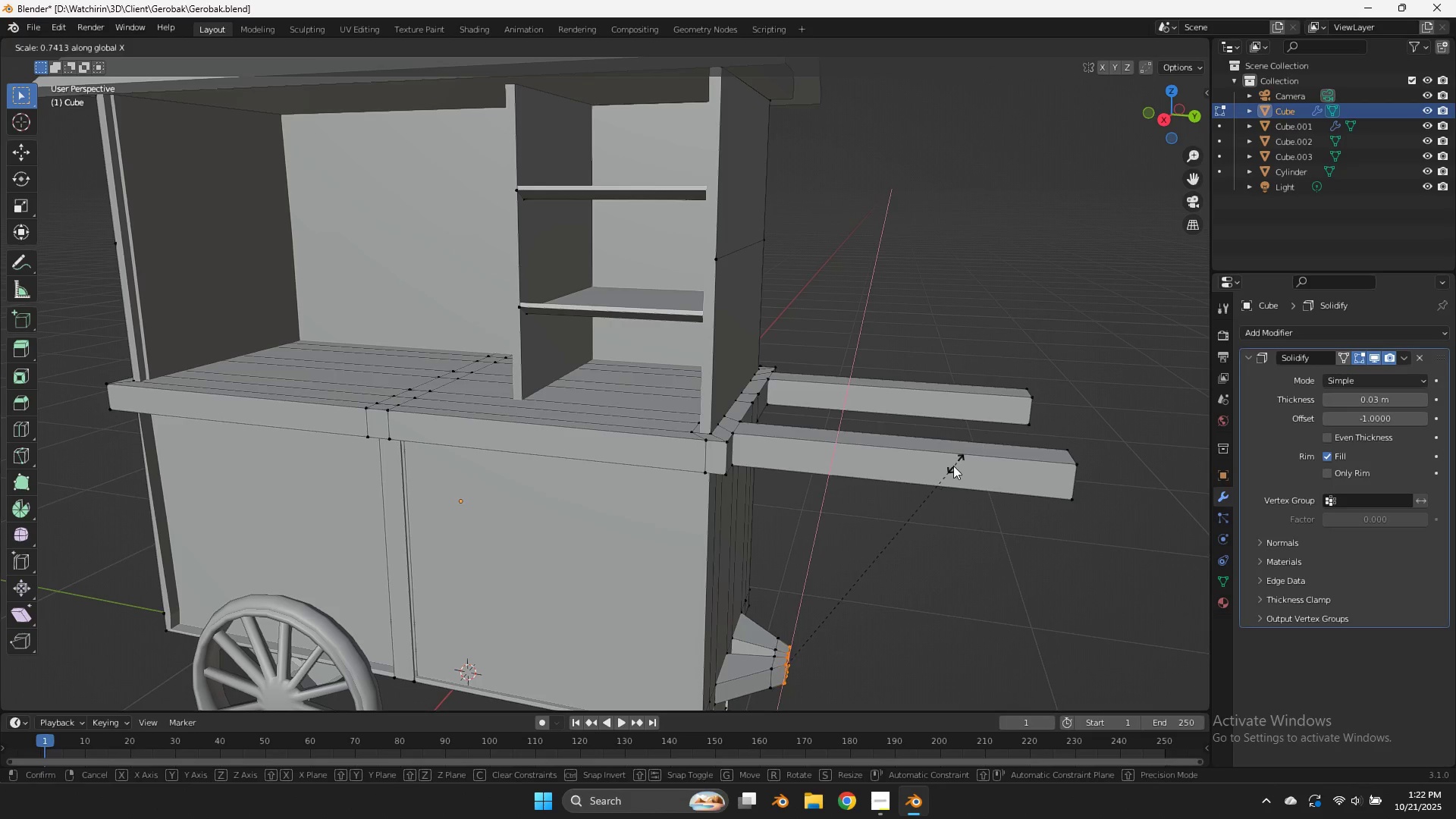 
left_click_drag(start_coordinate=[1178, 116], to_coordinate=[1140, 146])
 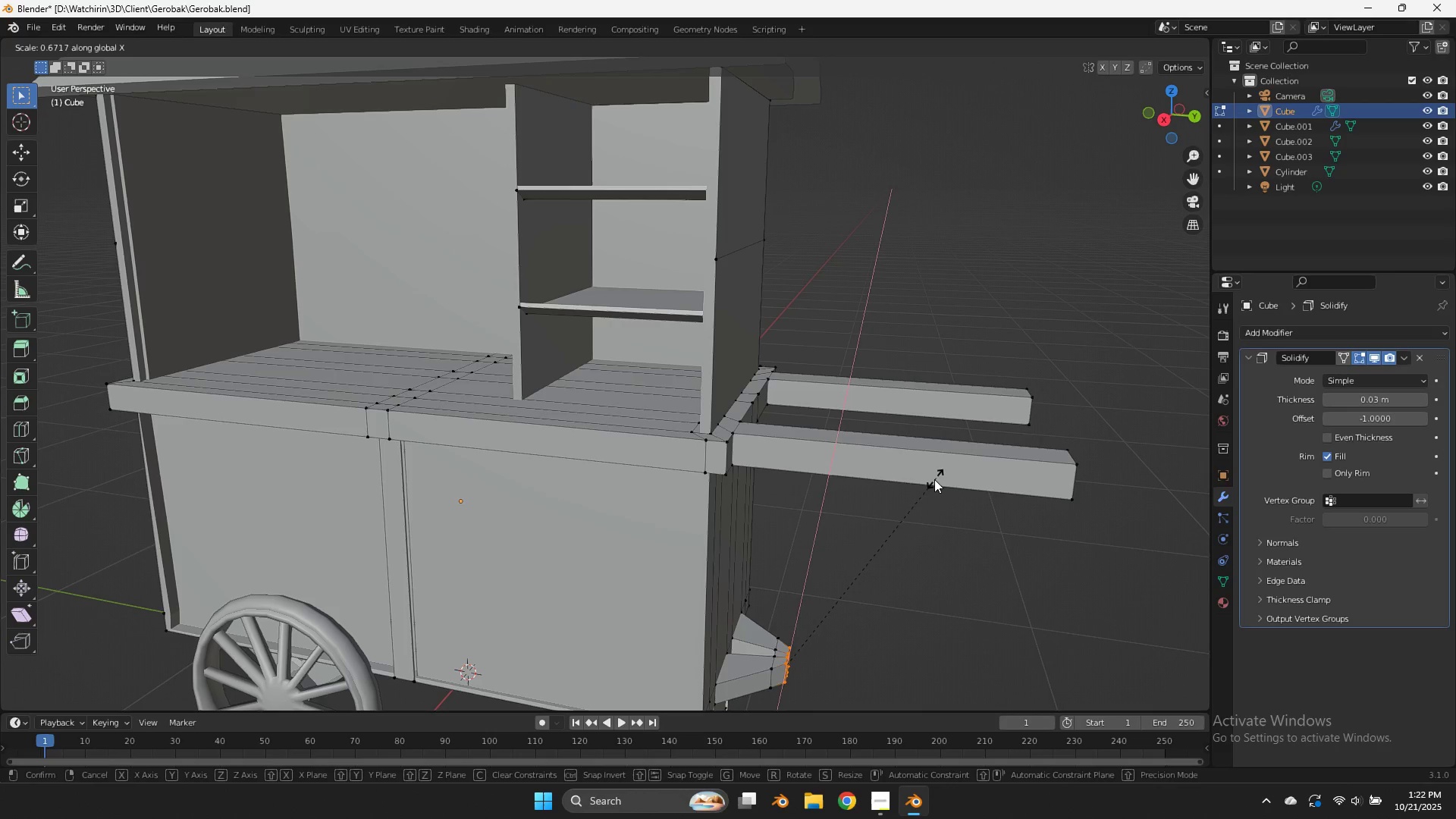 
left_click([929, 481])
 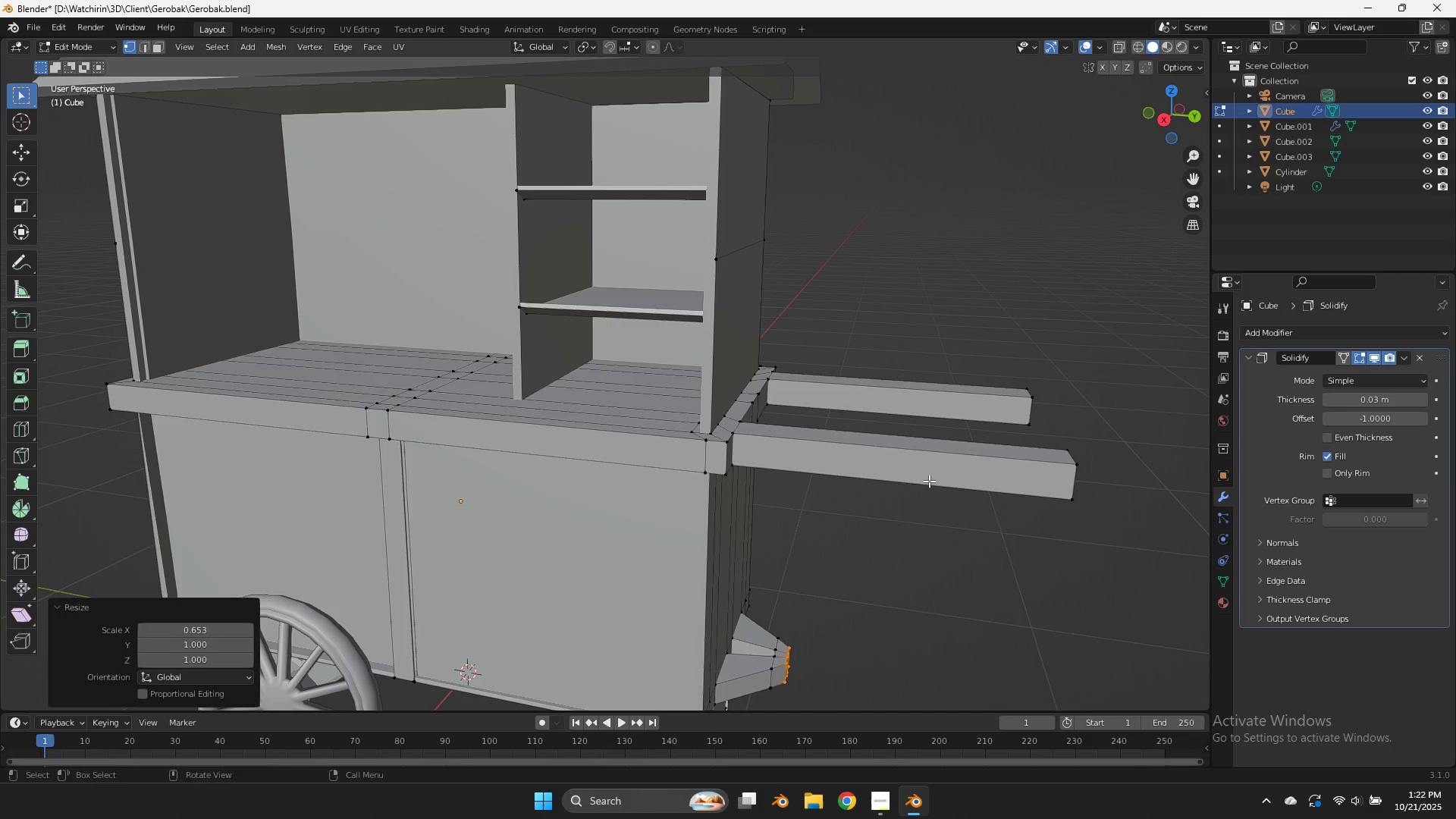 
key(Control+ControlLeft)
 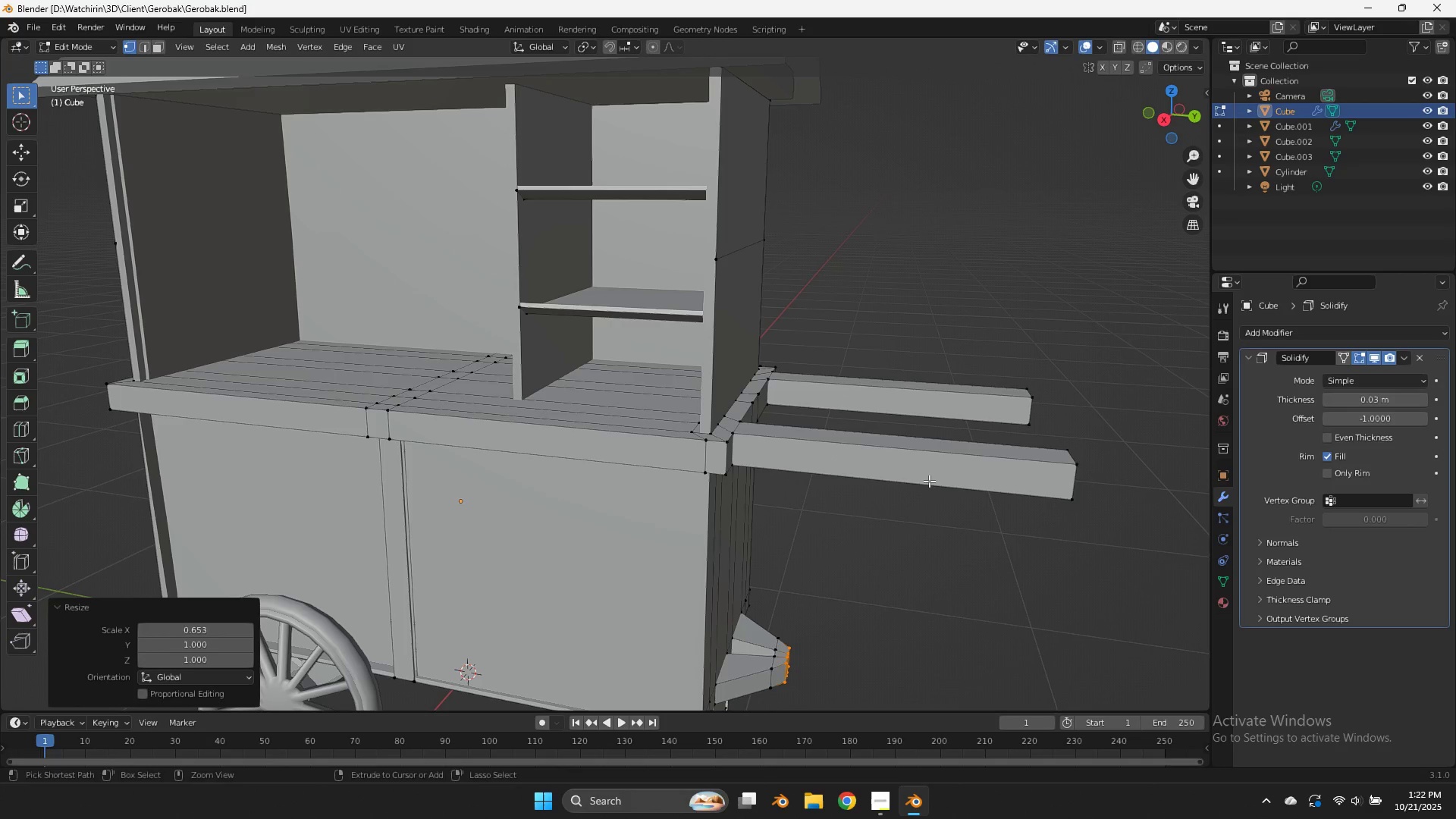 
key(Control+S)
 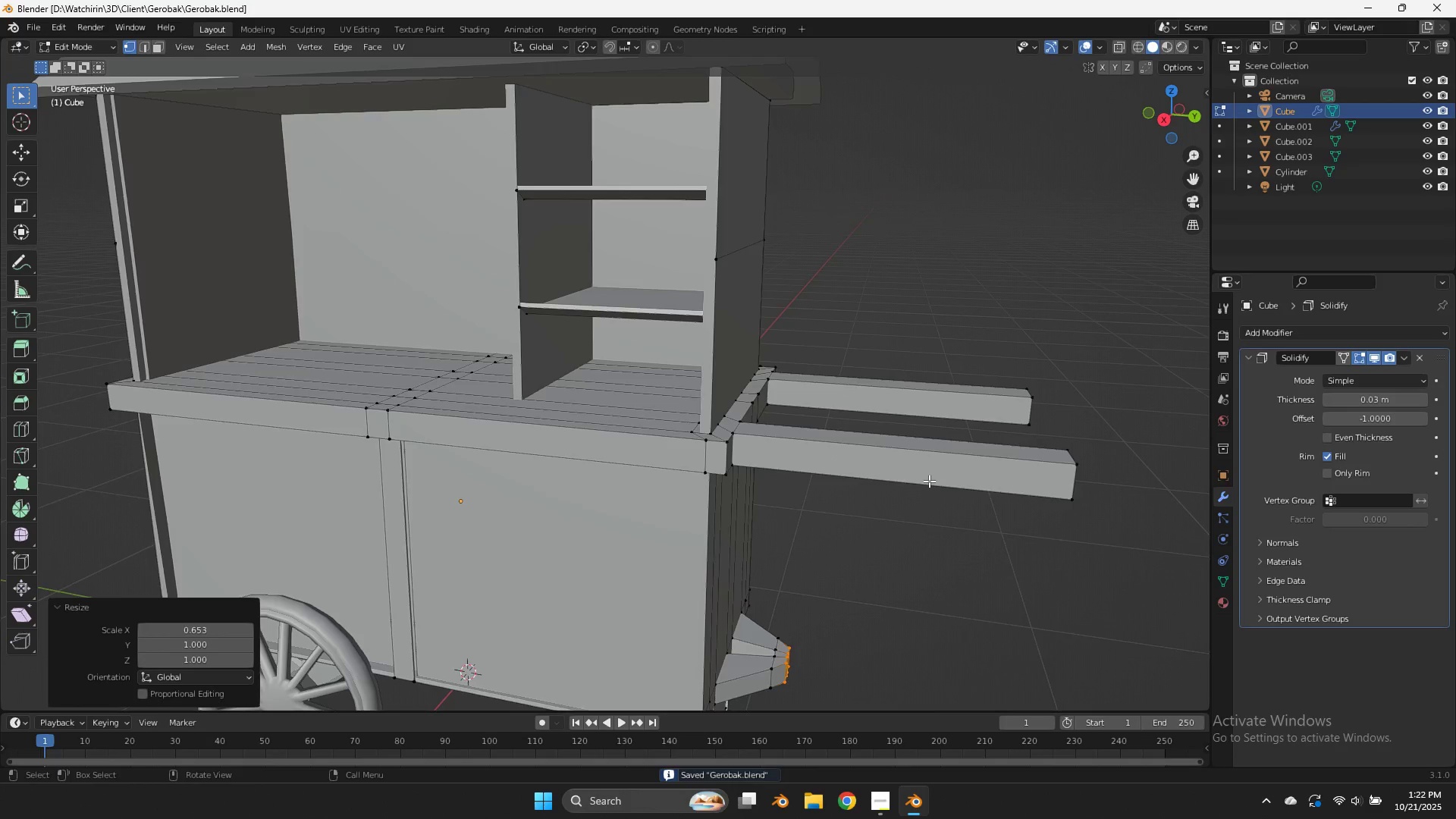 
scroll: coordinate [929, 481], scroll_direction: down, amount: 4.0
 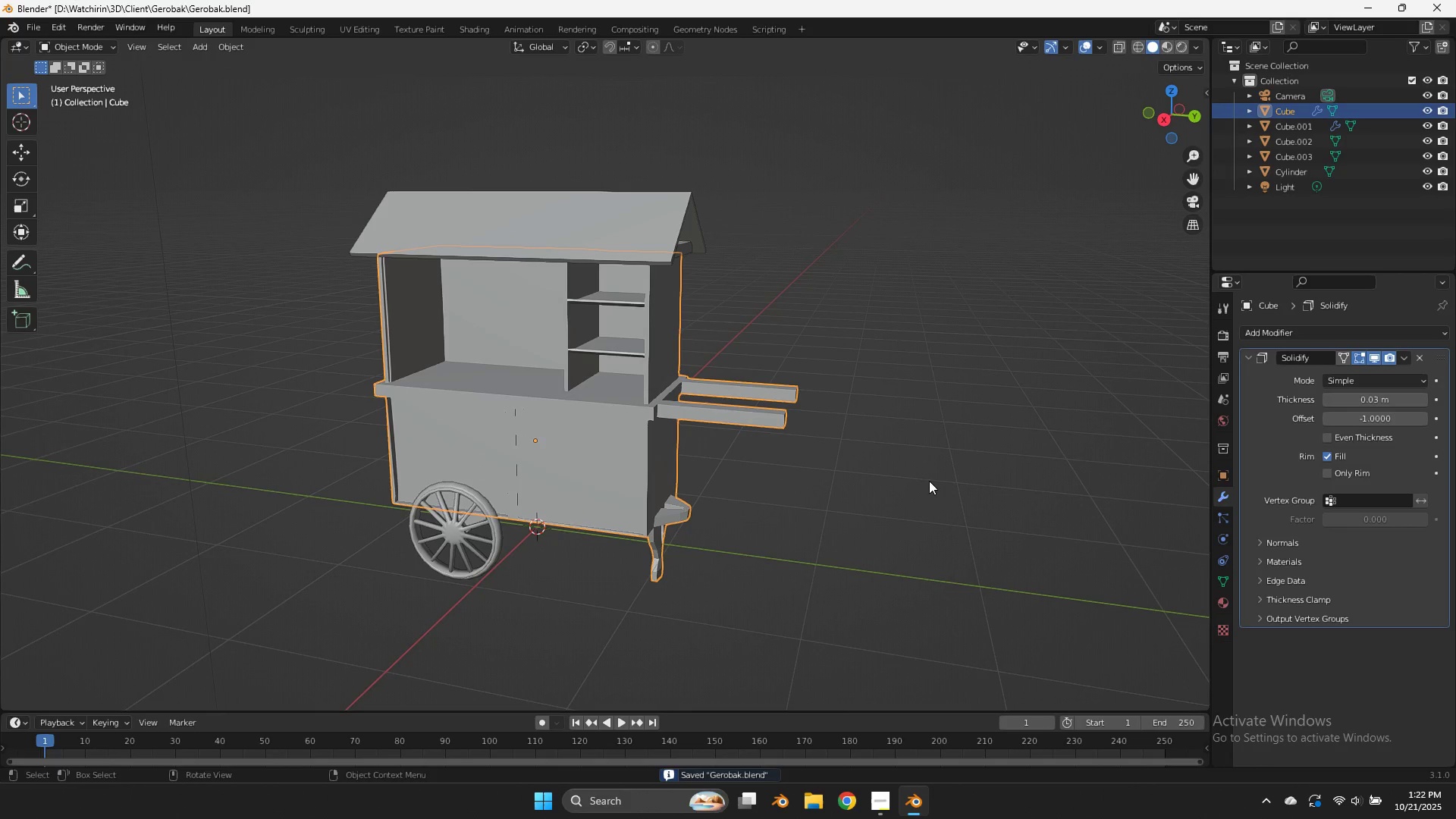 
key(Tab)
 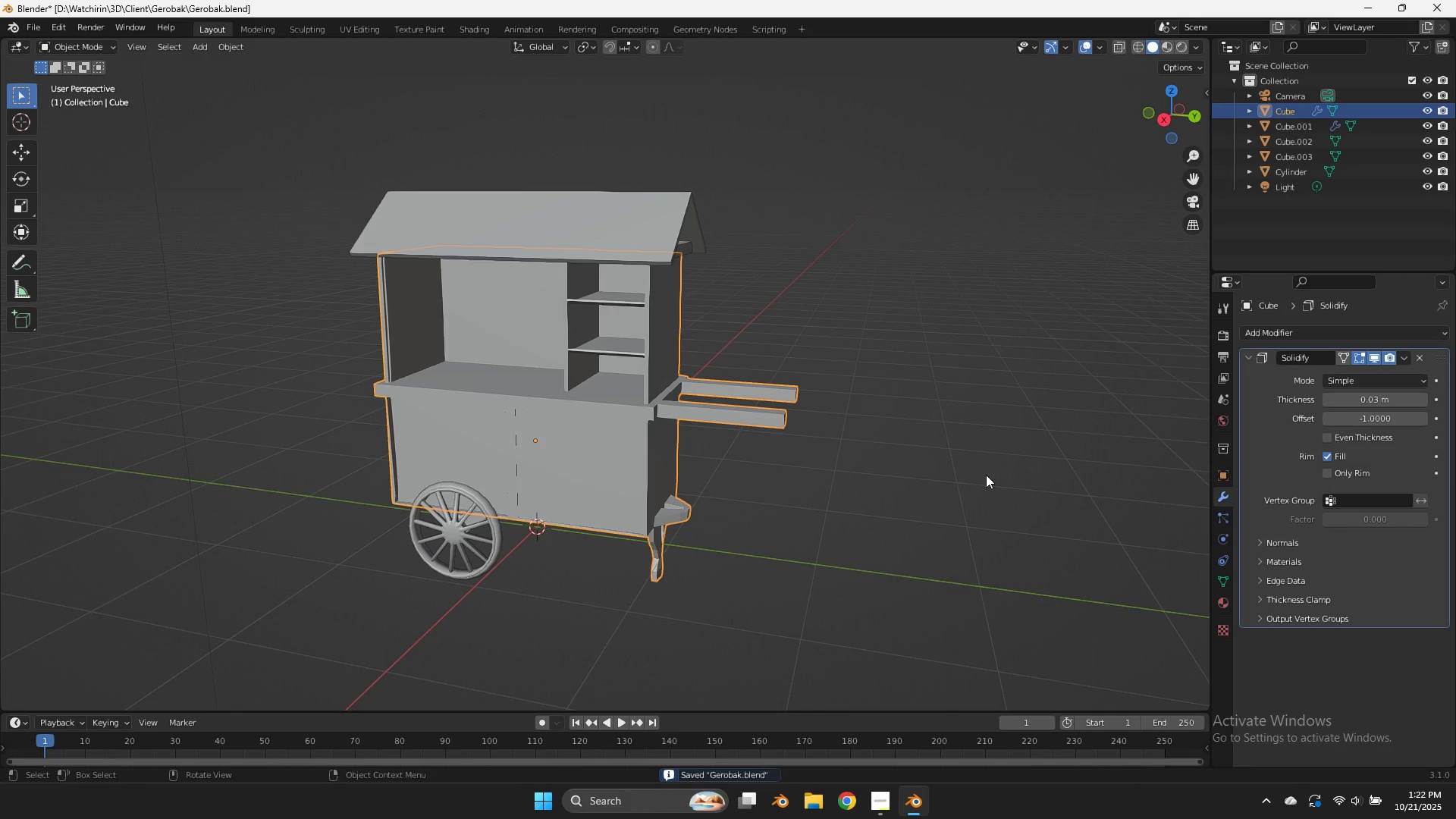 
key(Z)
 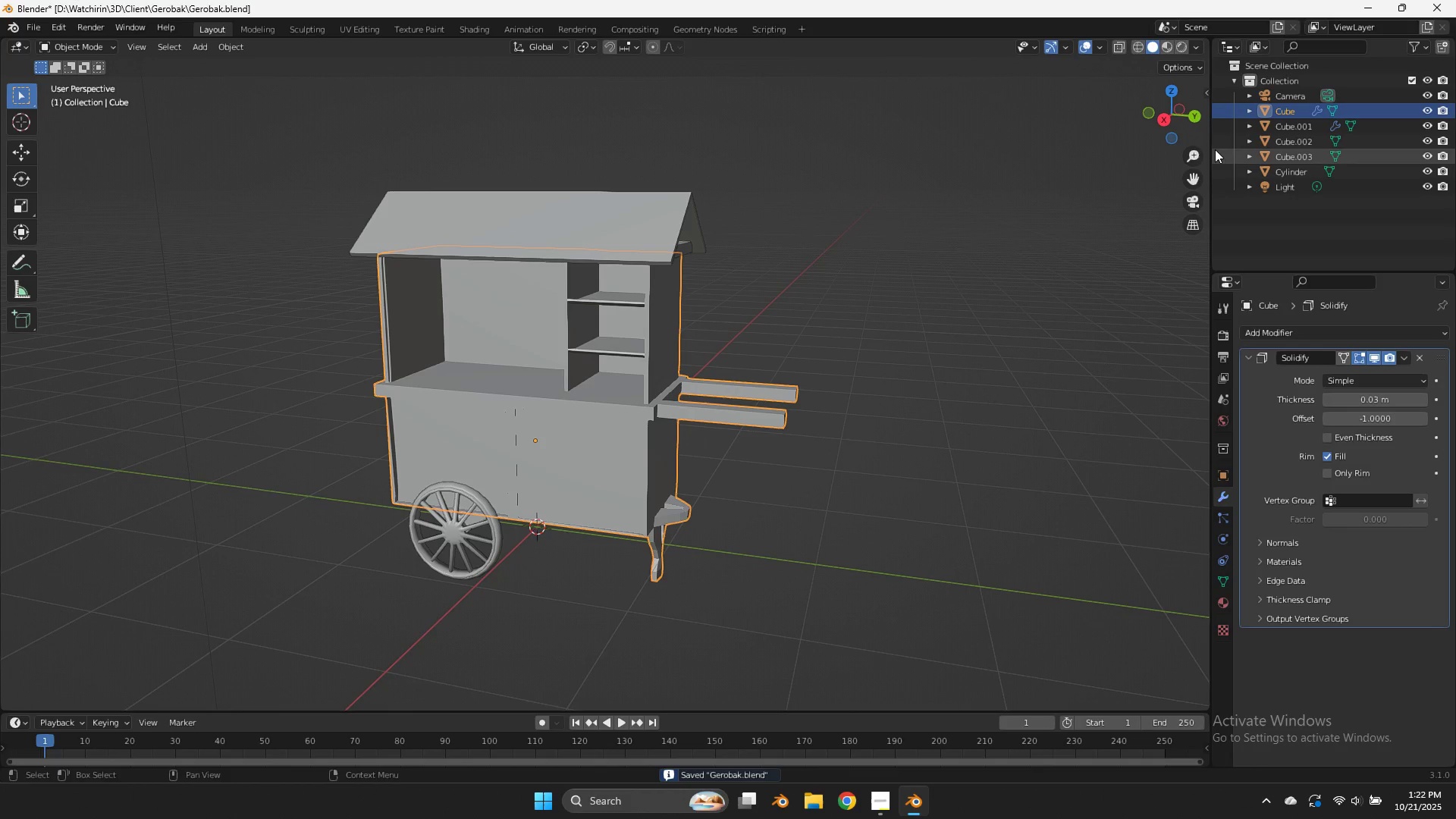 
key(Control+S)
 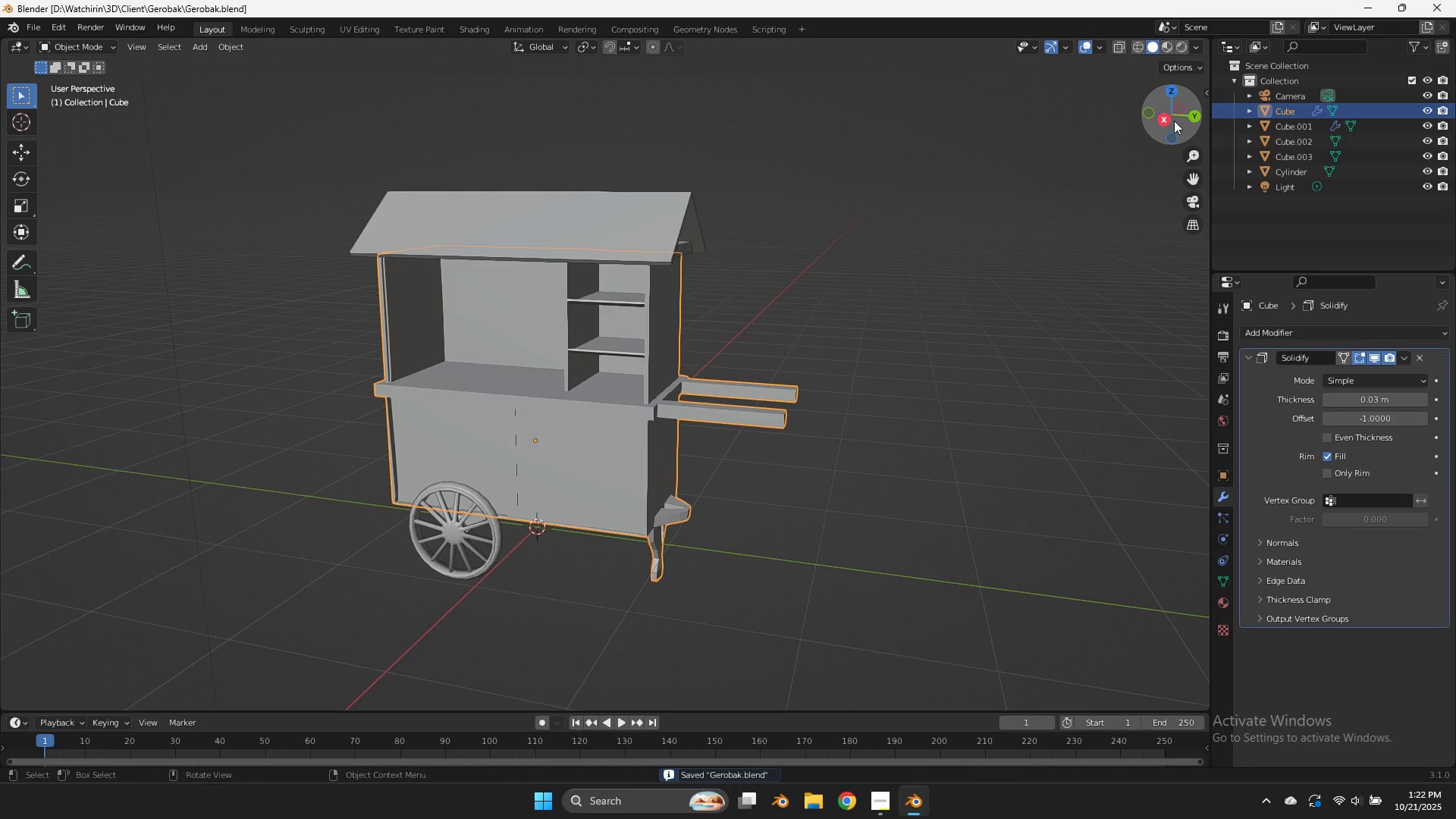 
left_click([1174, 121])
 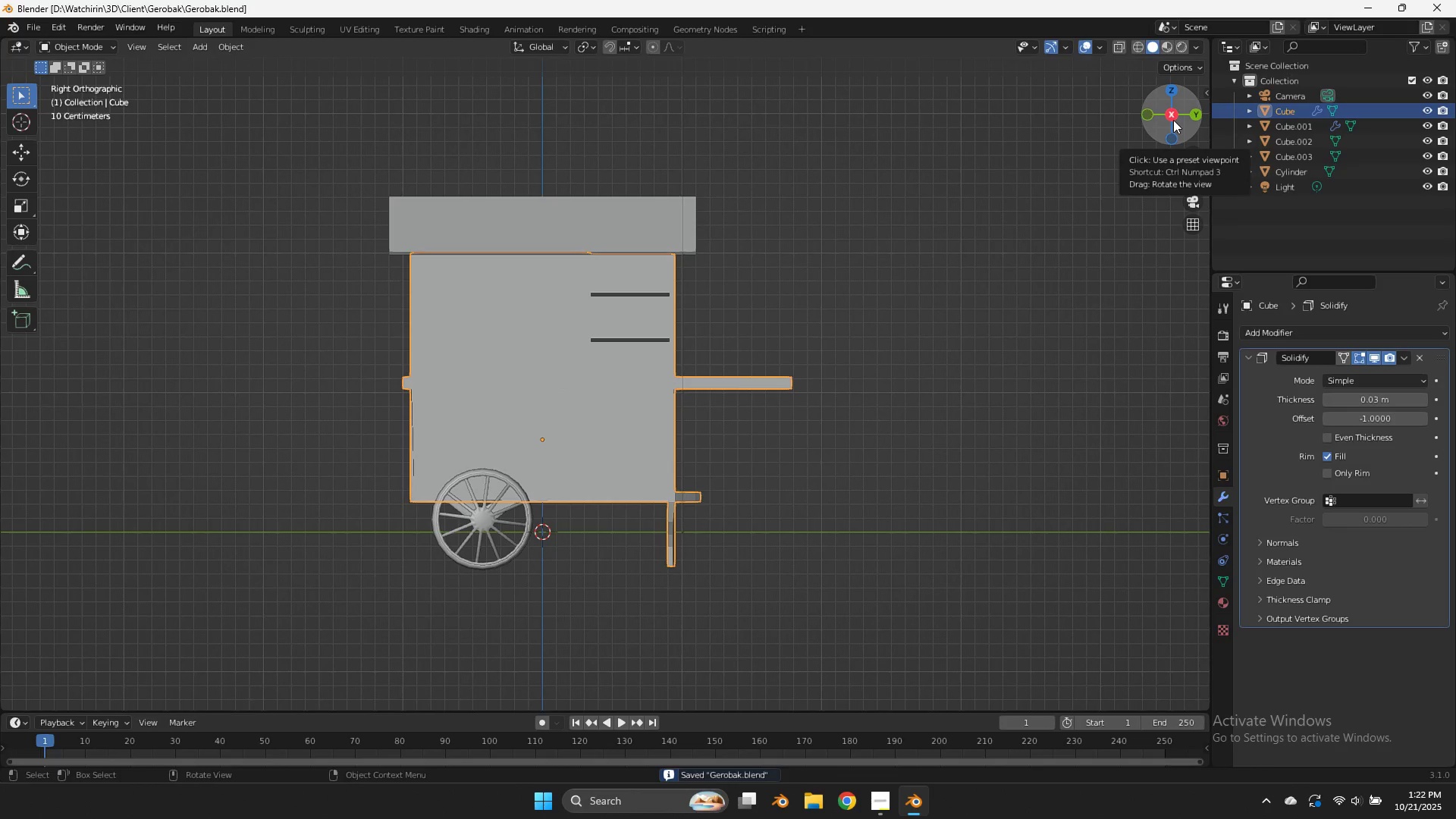 
left_click_drag(start_coordinate=[1173, 120], to_coordinate=[74, 118])
 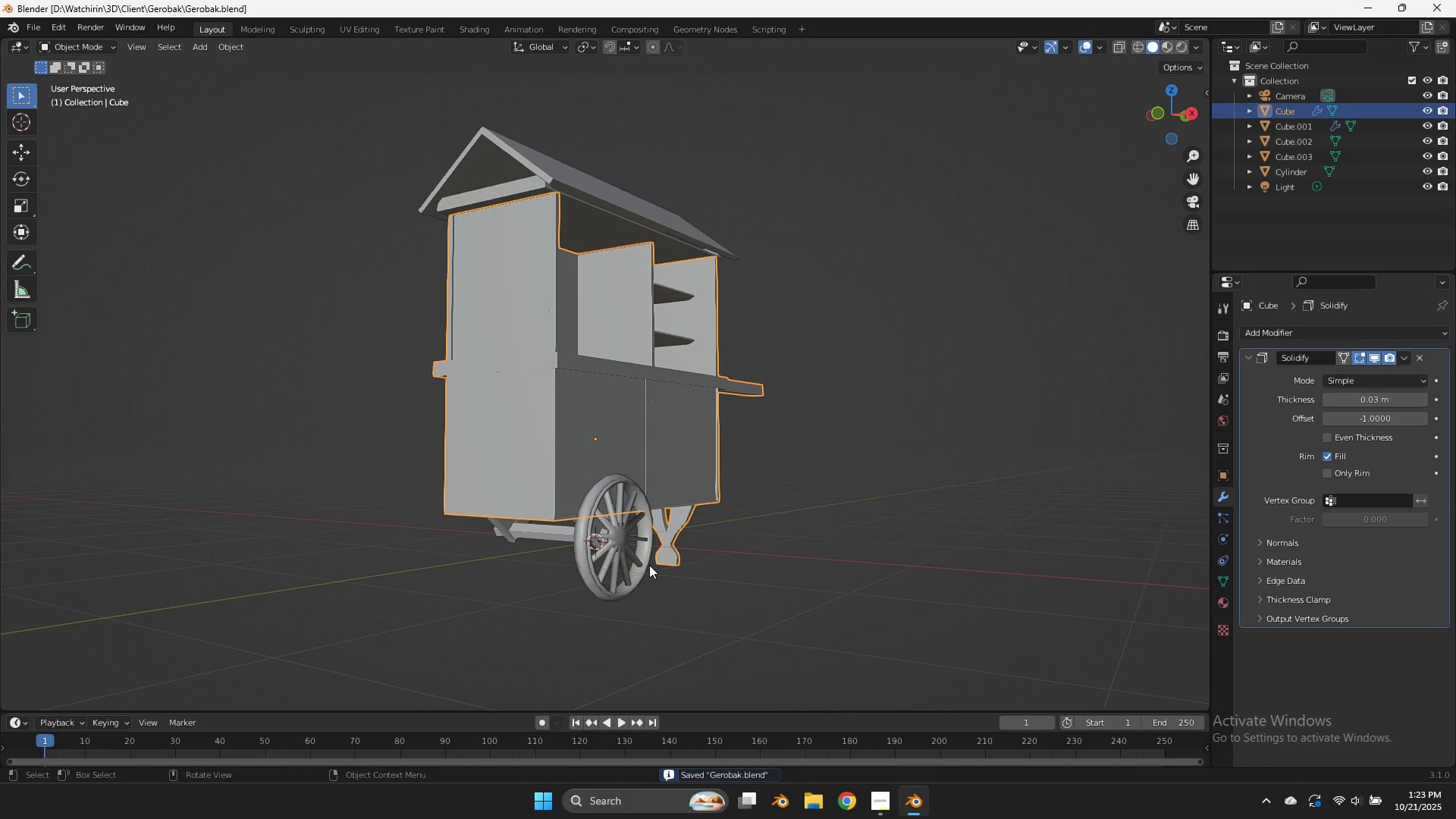 
left_click([649, 565])
 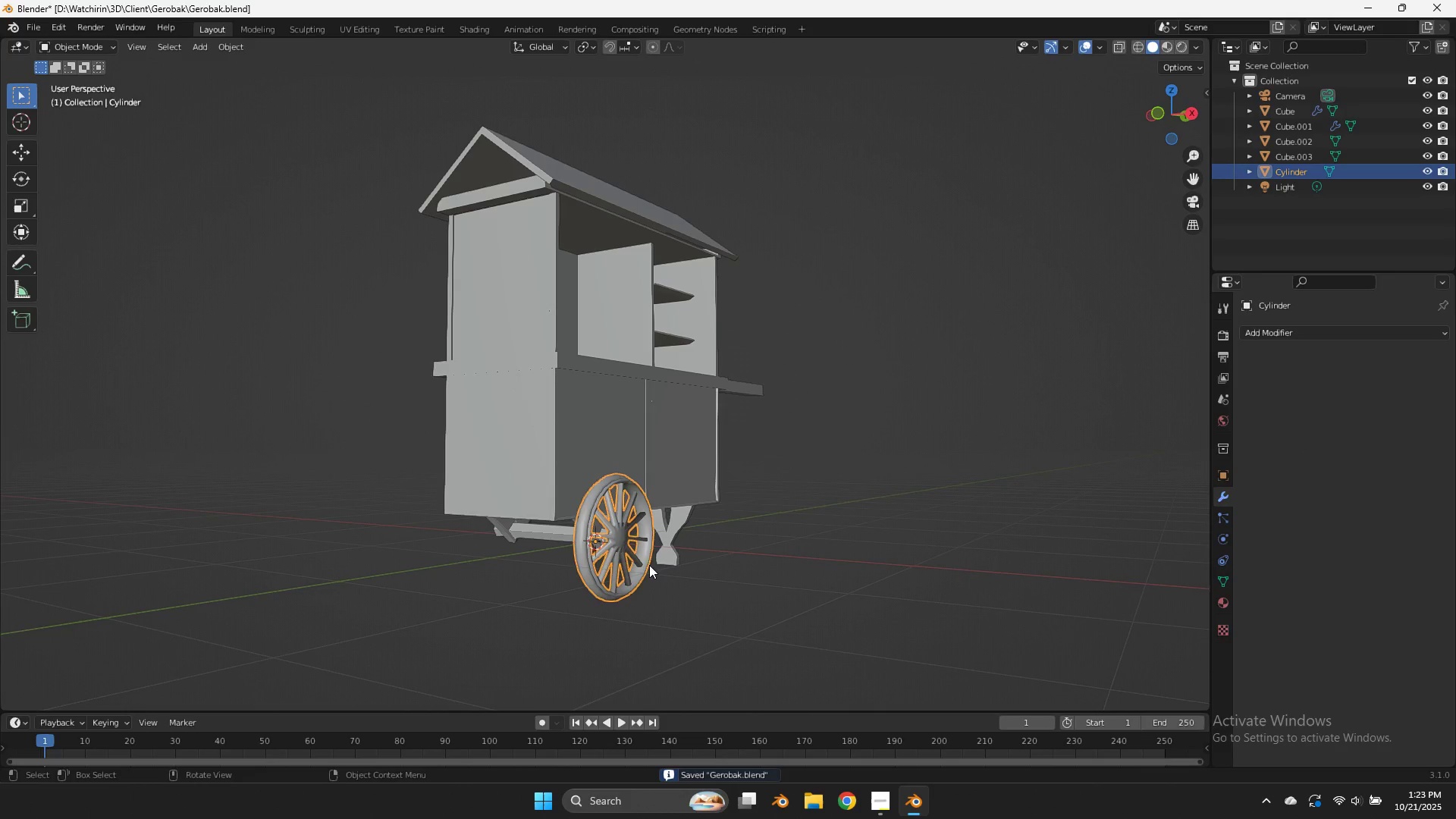 
key(Tab)
 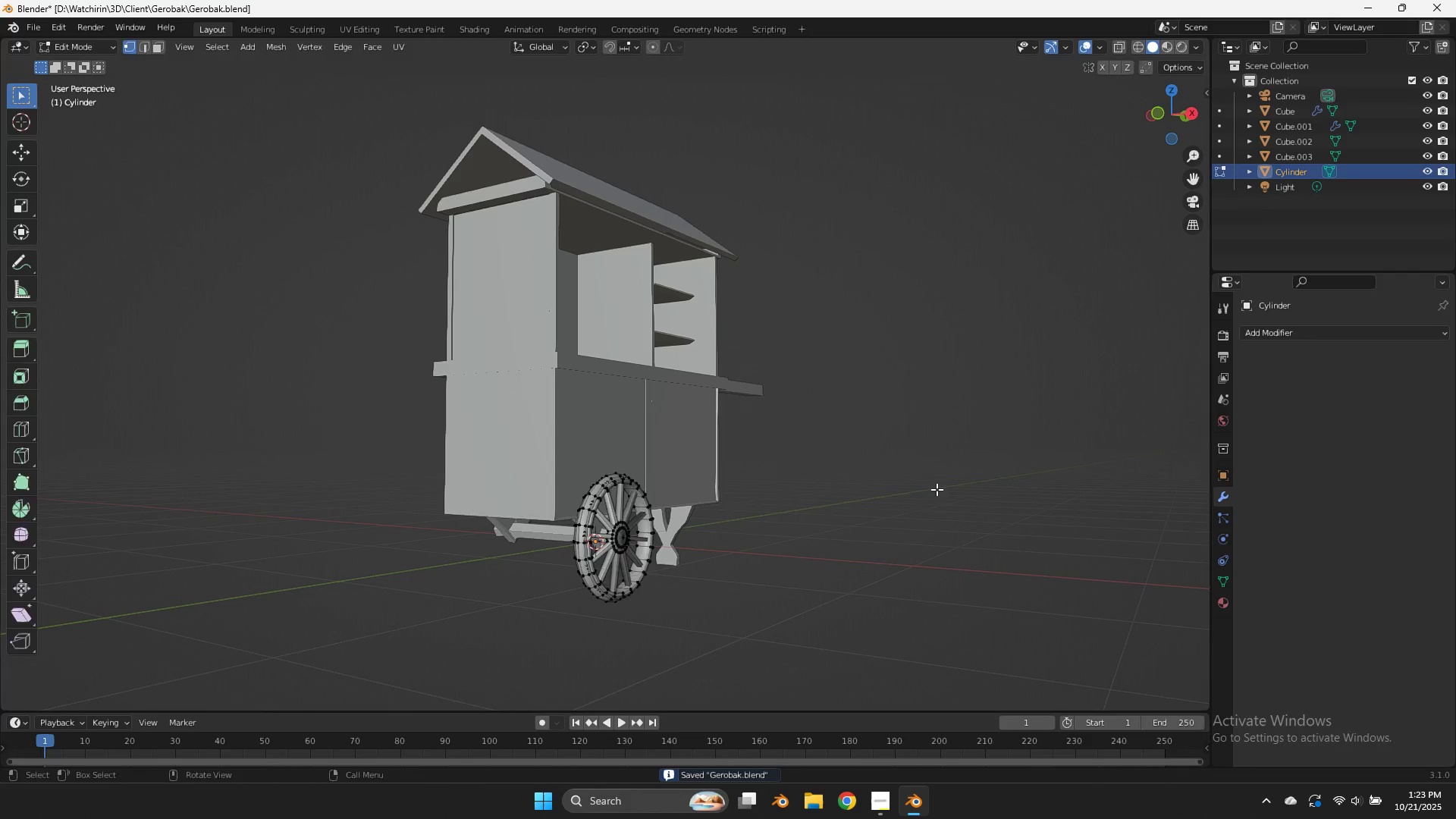 
key(Tab)
 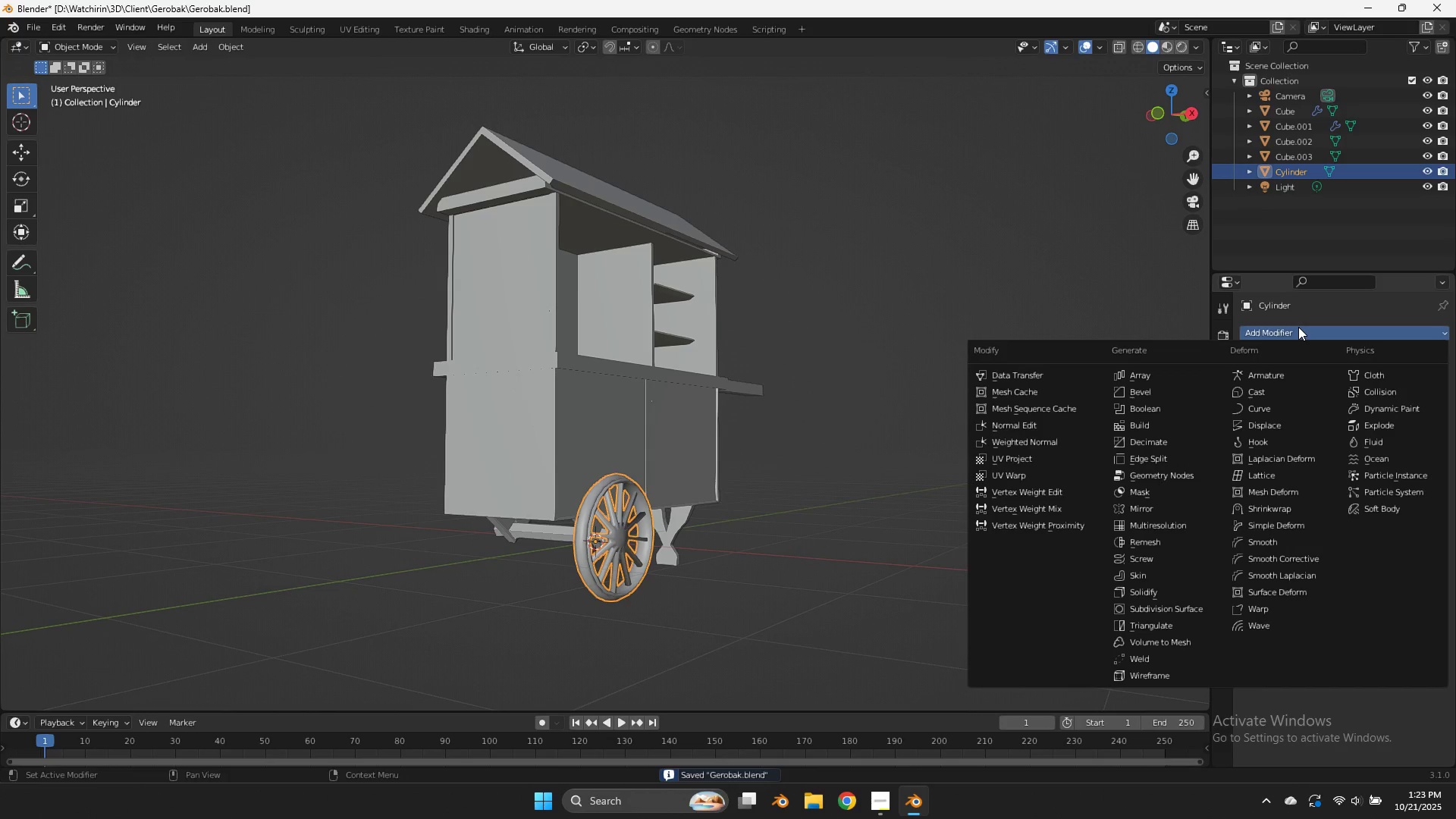 
left_click([1298, 327])
 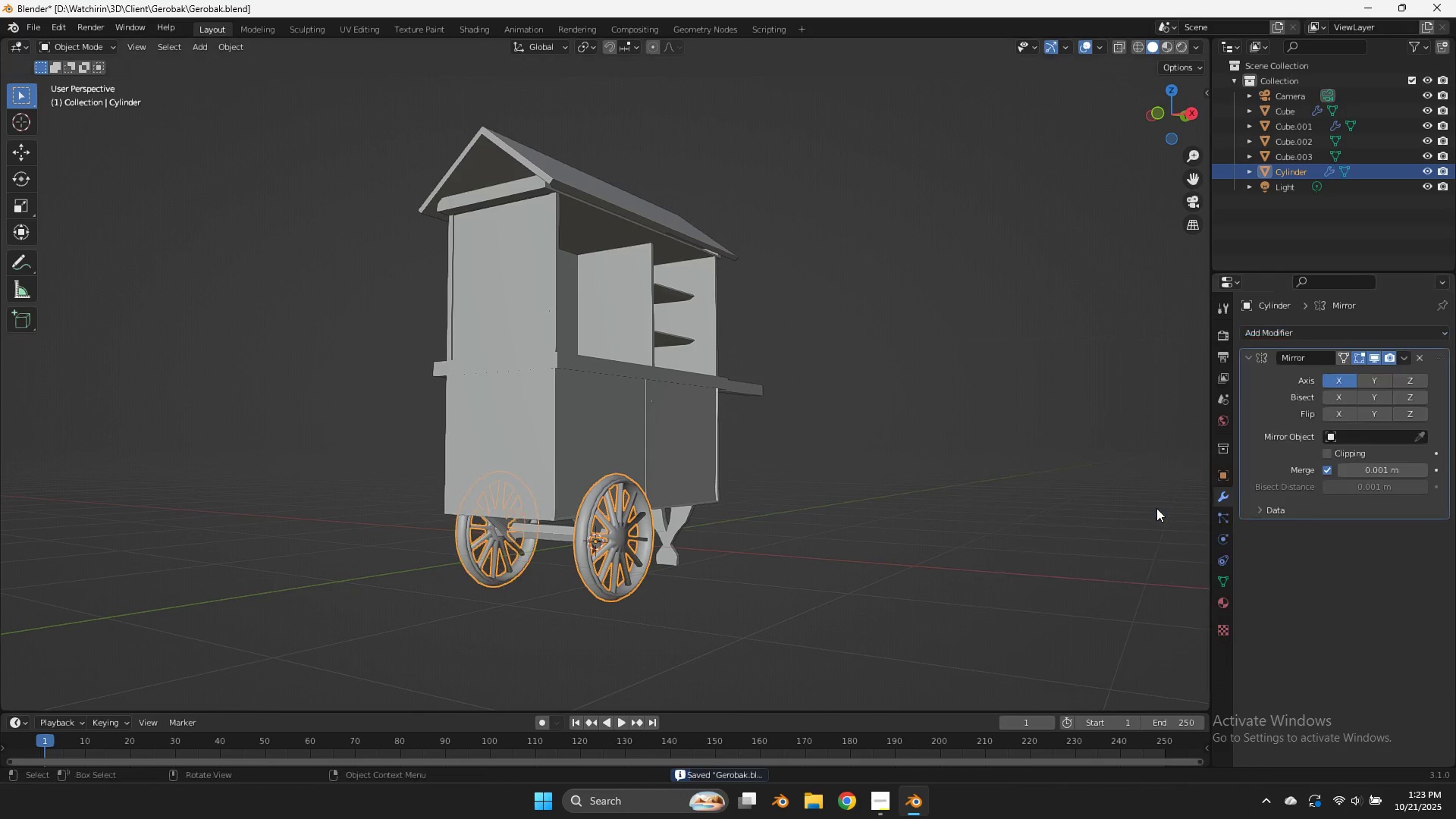 
double_click([896, 459])
 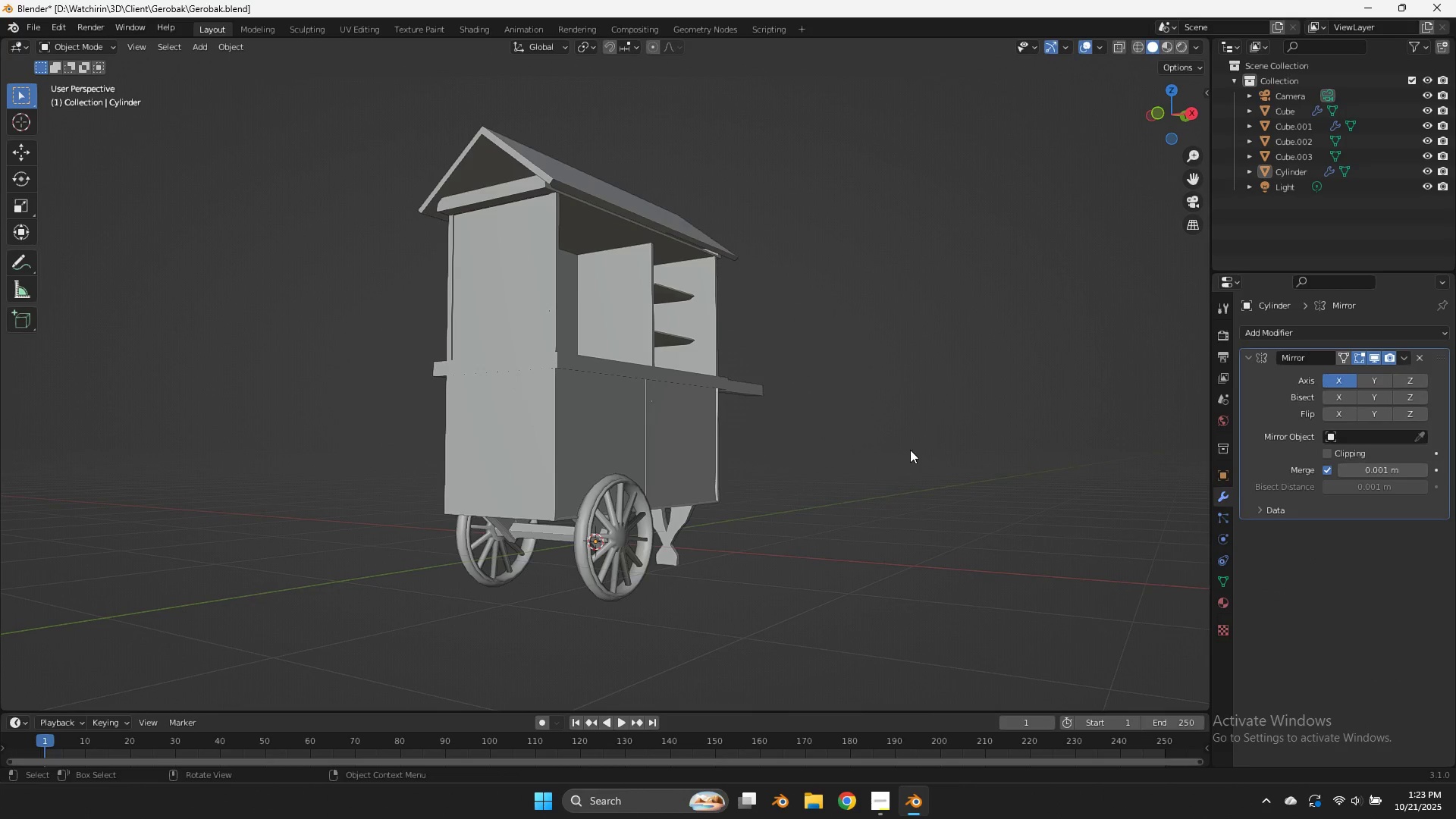 
scroll: coordinate [912, 449], scroll_direction: up, amount: 3.0
 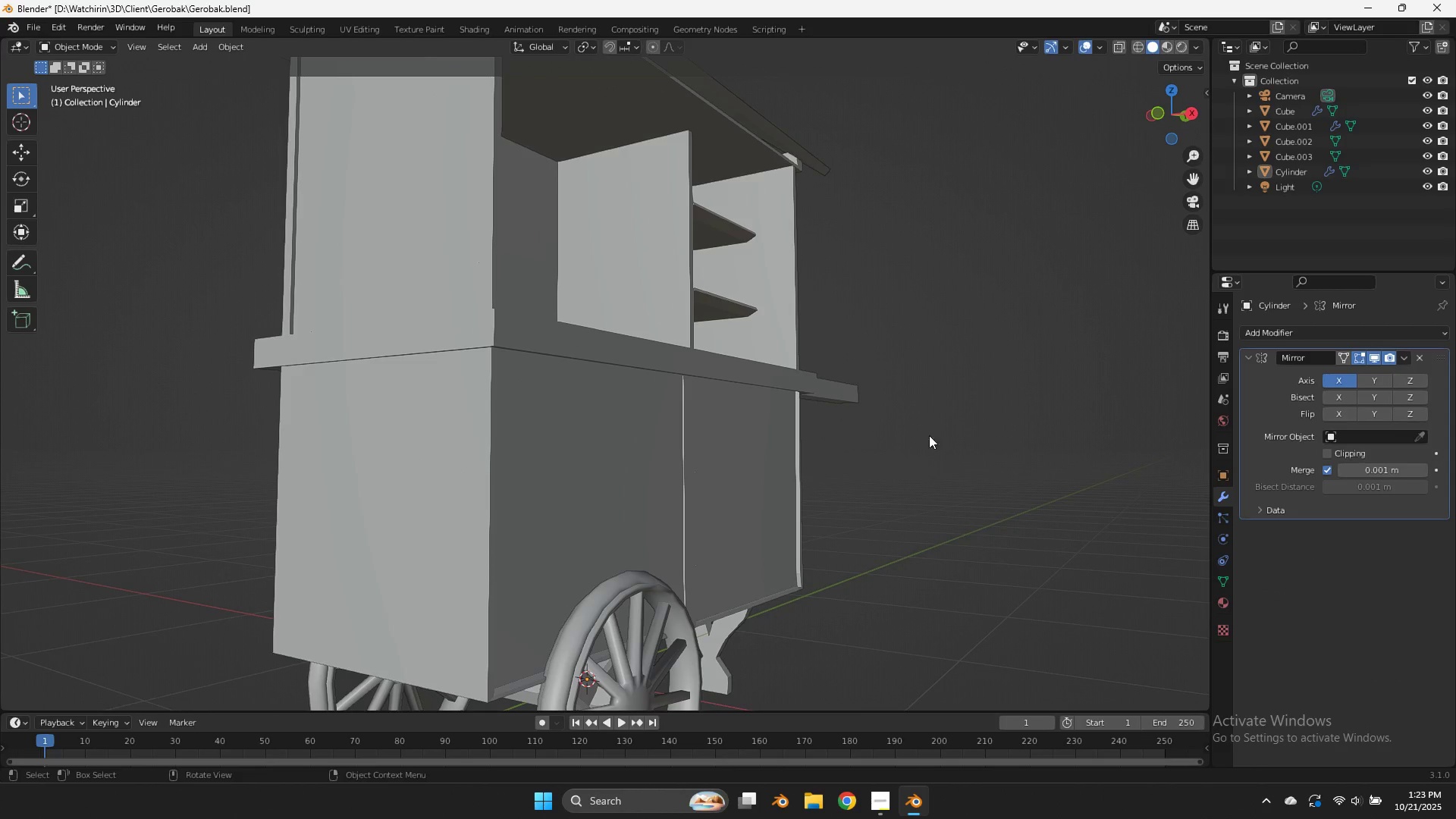 
key(Control+ControlLeft)
 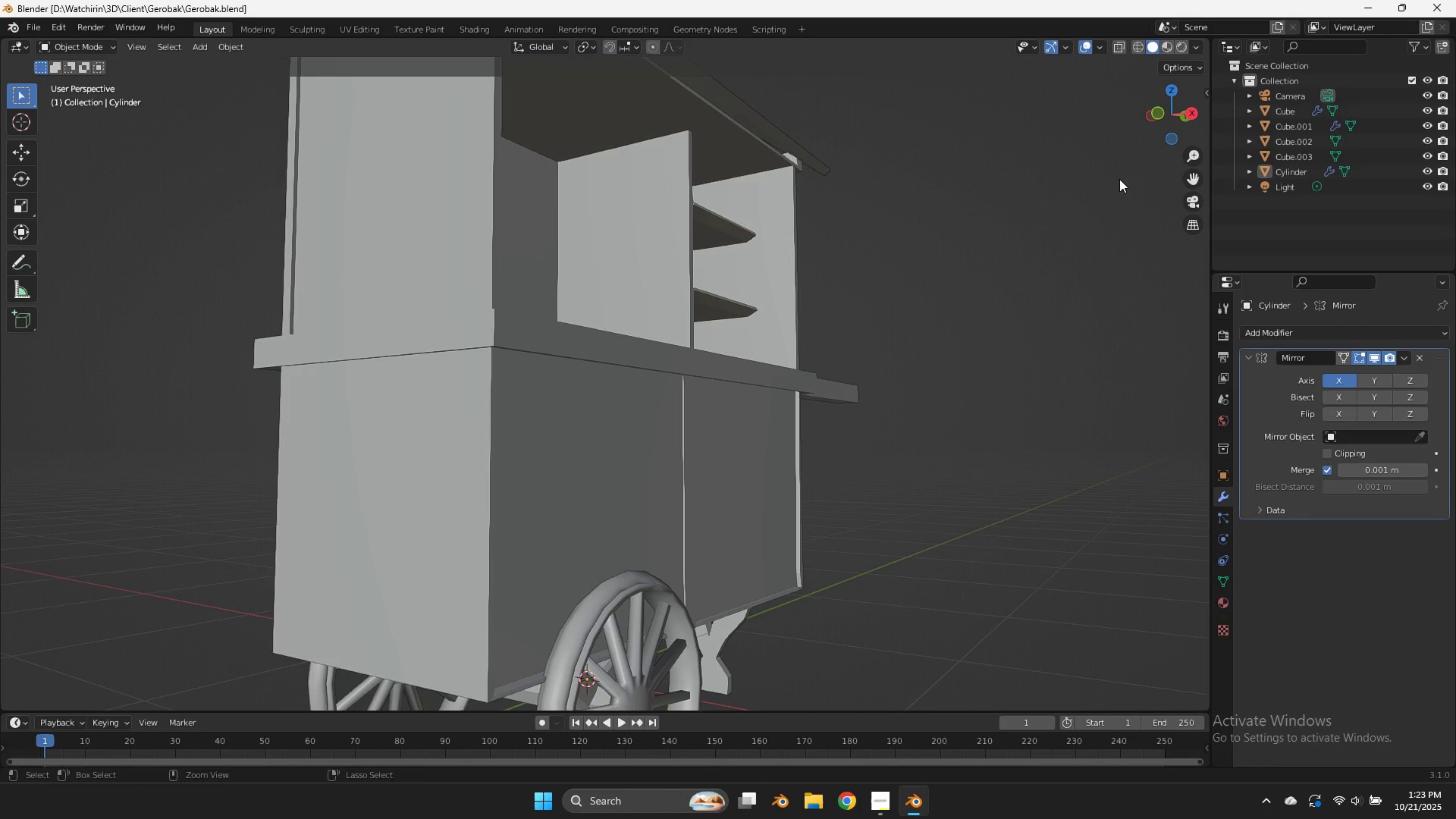 
key(Control+S)
 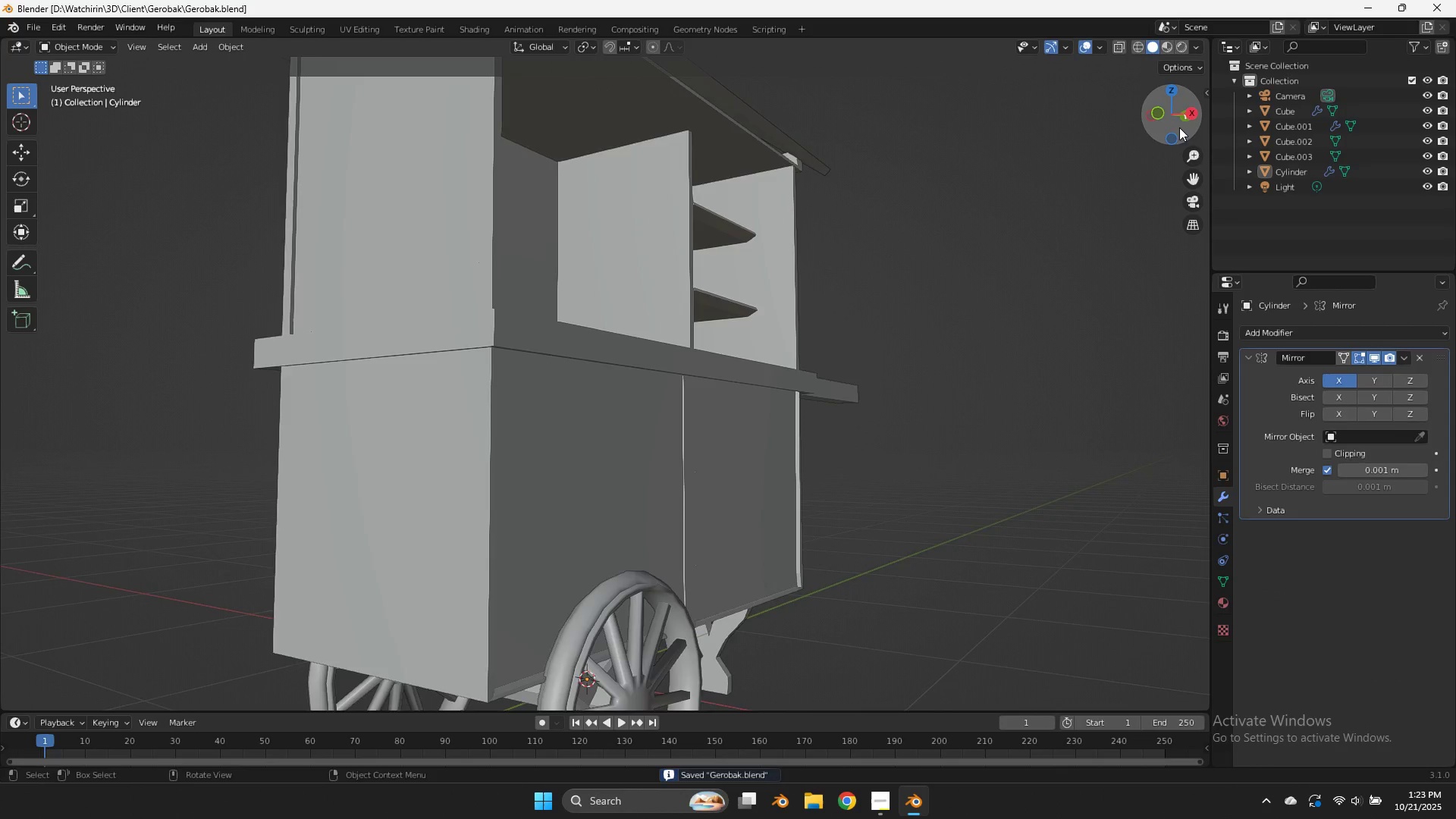 
left_click_drag(start_coordinate=[1179, 127], to_coordinate=[36, 163])
 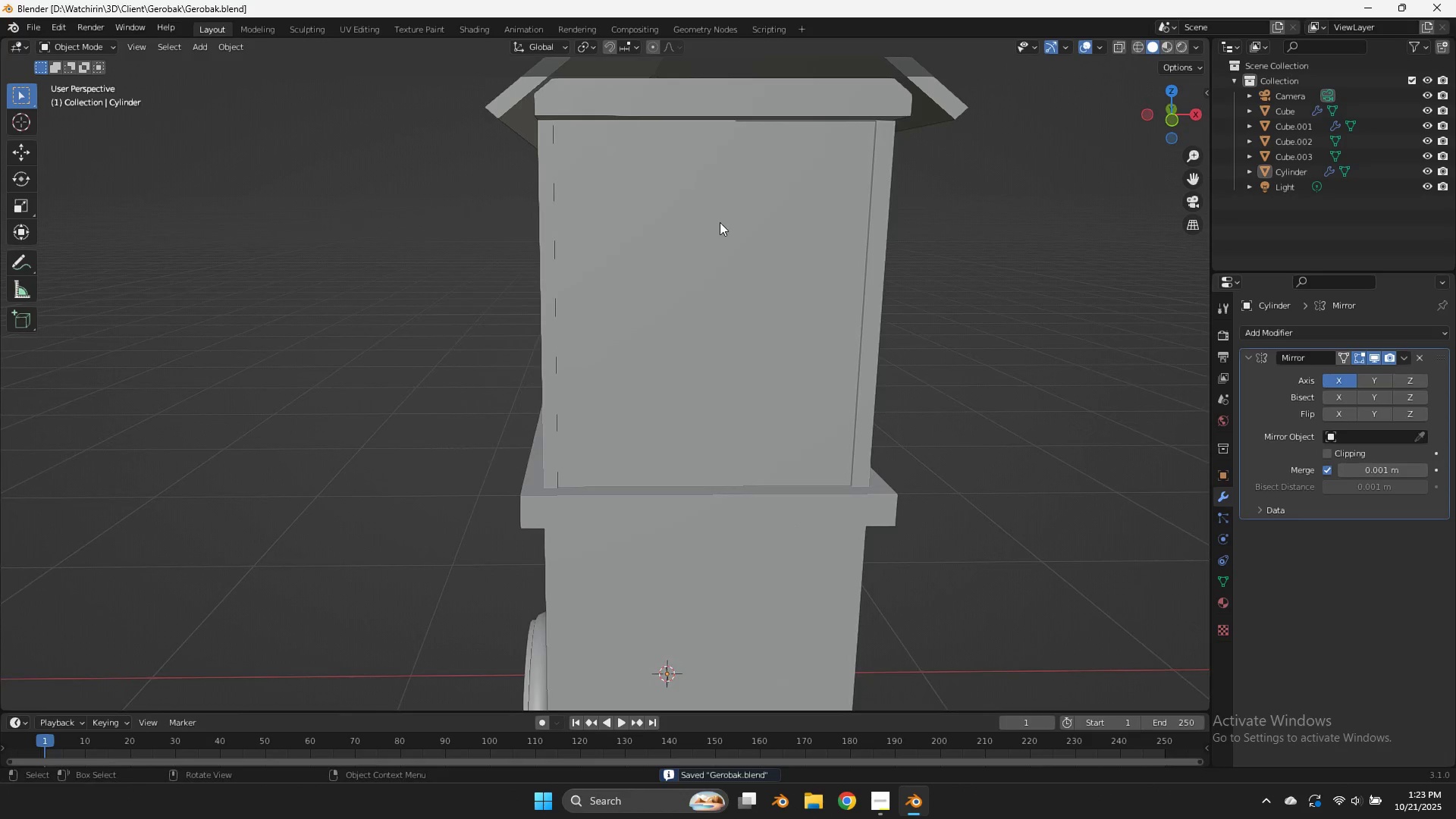 
left_click([720, 222])
 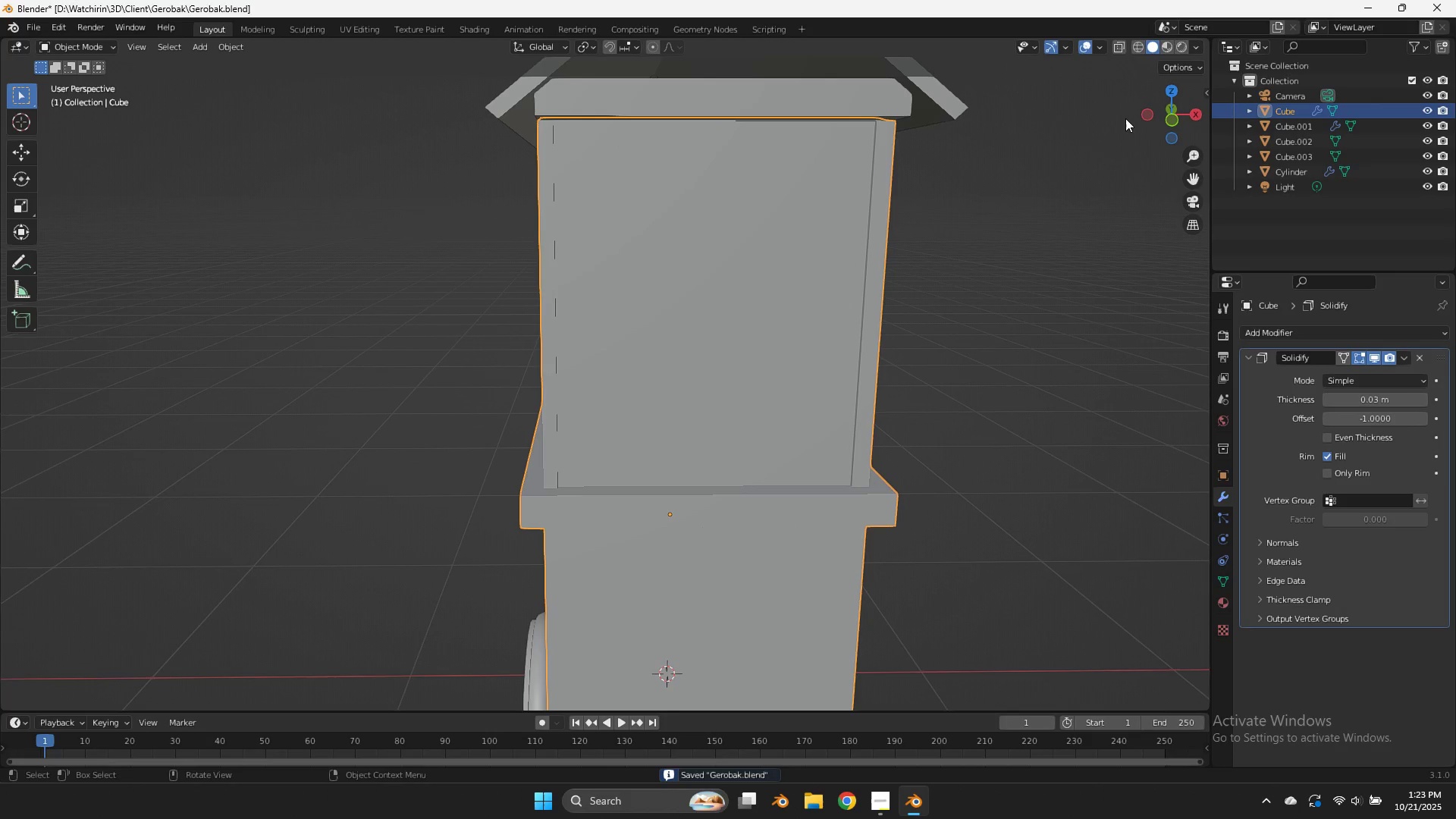 
left_click_drag(start_coordinate=[1125, 112], to_coordinate=[1000, 133])
 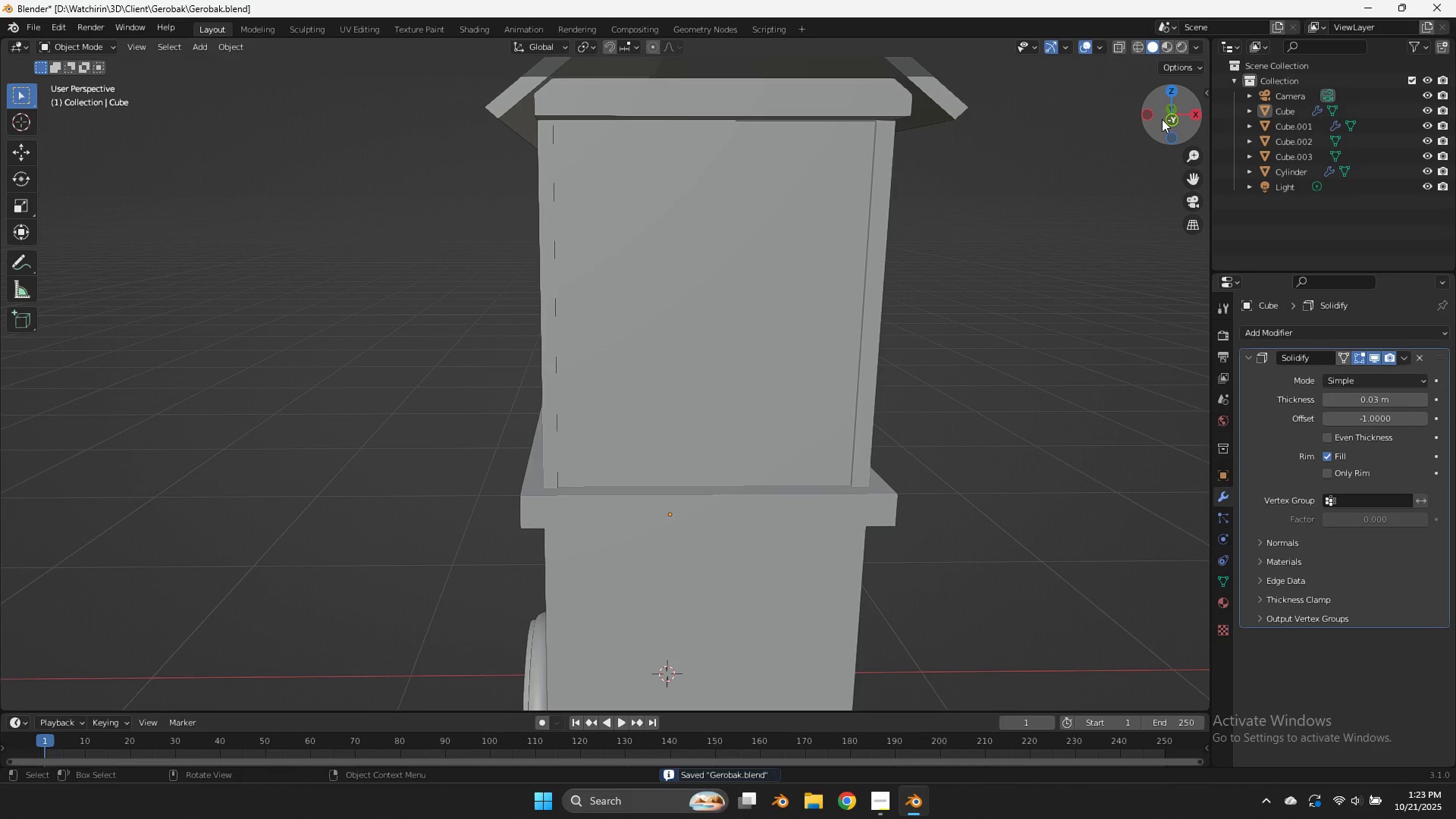 
left_click_drag(start_coordinate=[1162, 119], to_coordinate=[1083, 126])
 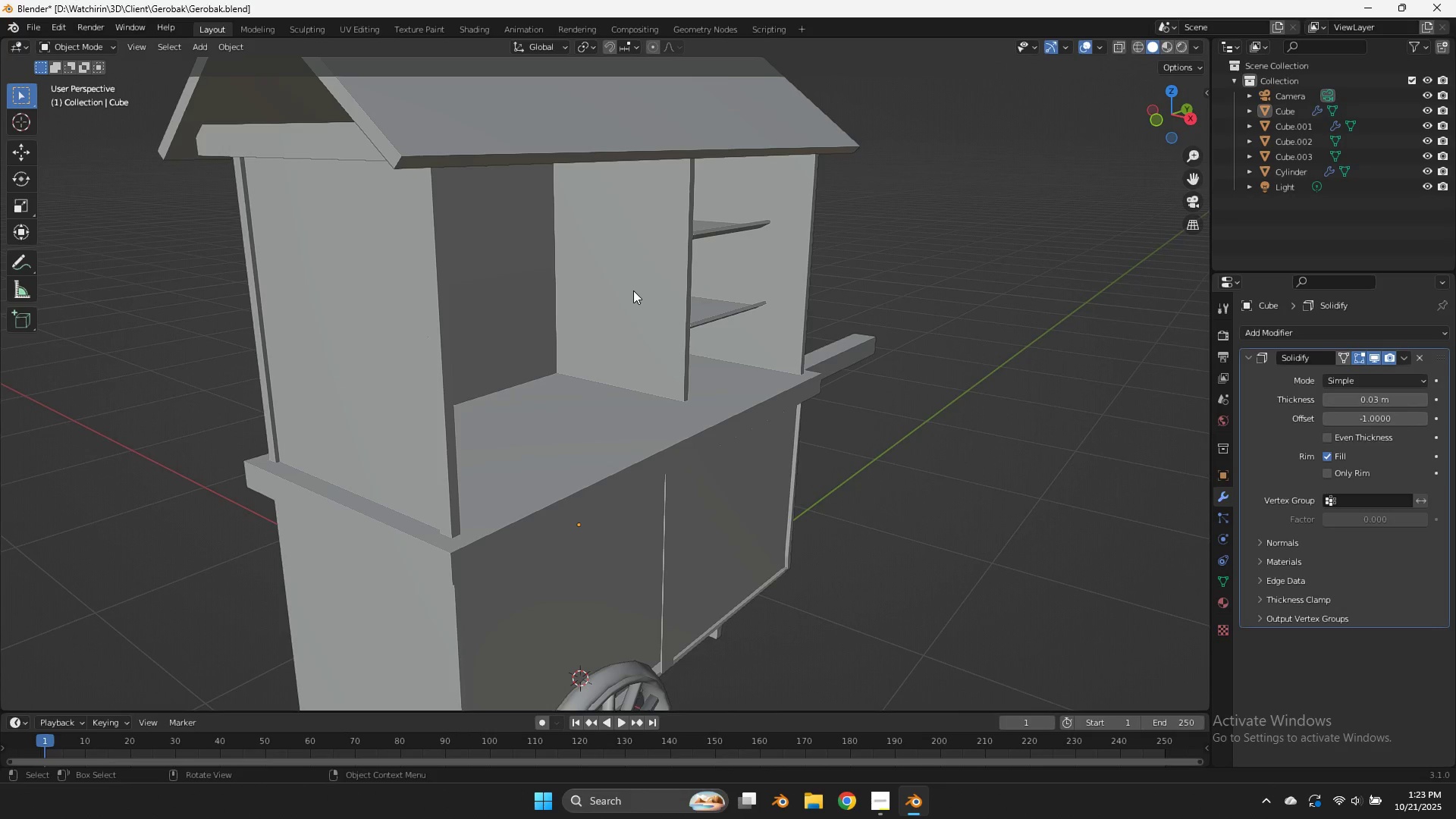 
left_click([633, 290])
 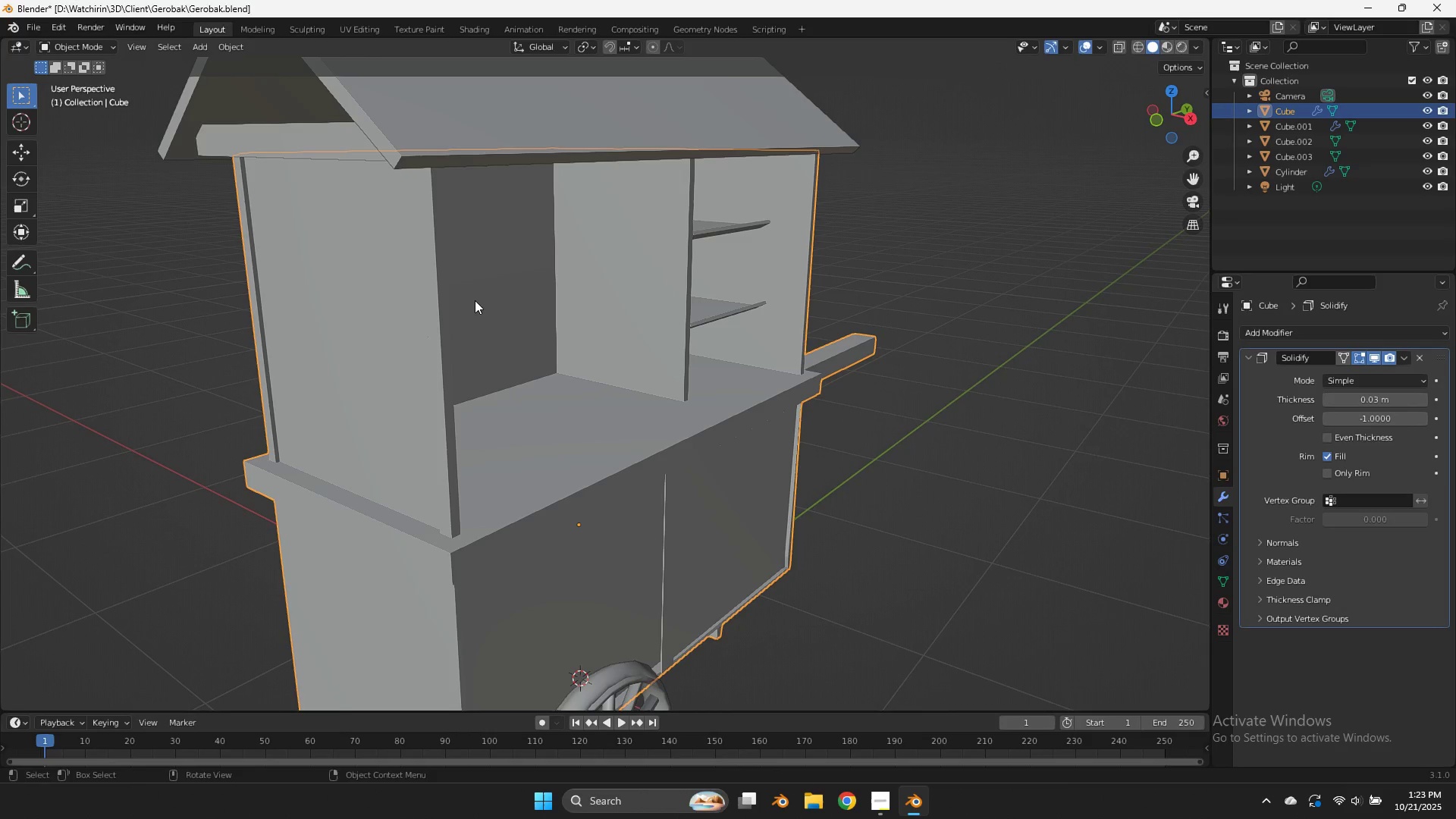 
left_click([475, 300])
 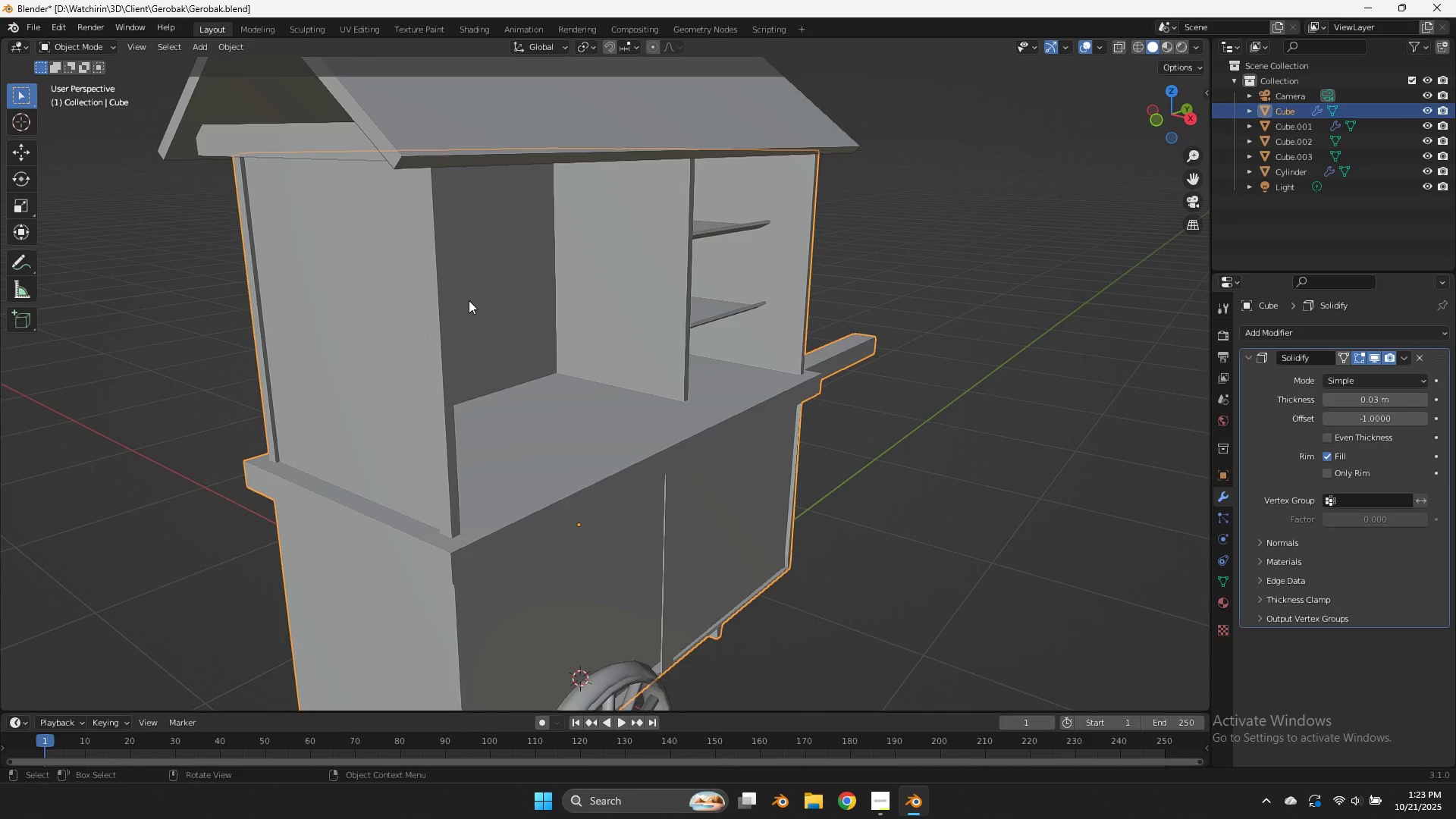 
key(Tab)
 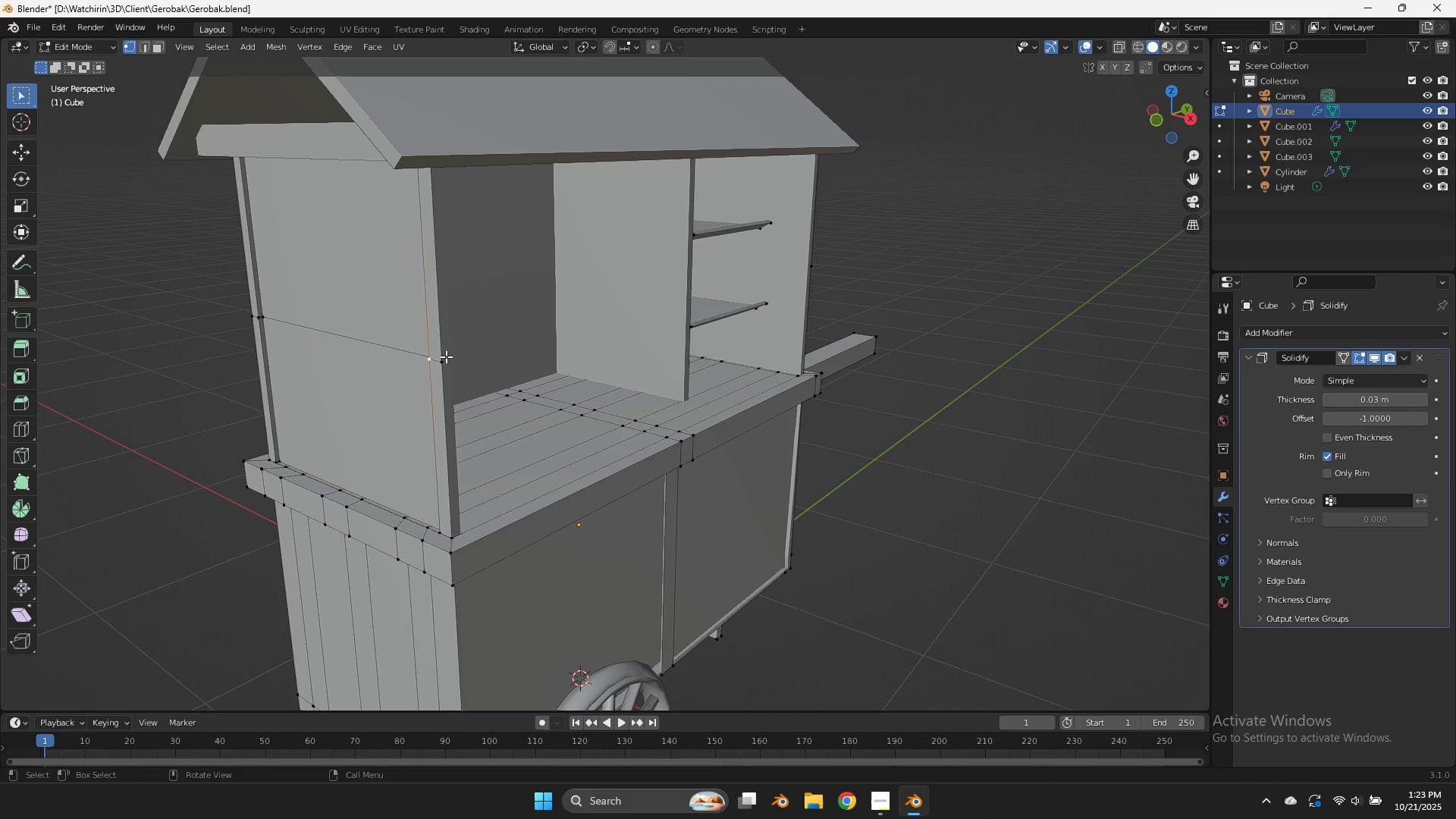 
double_click([446, 361])
 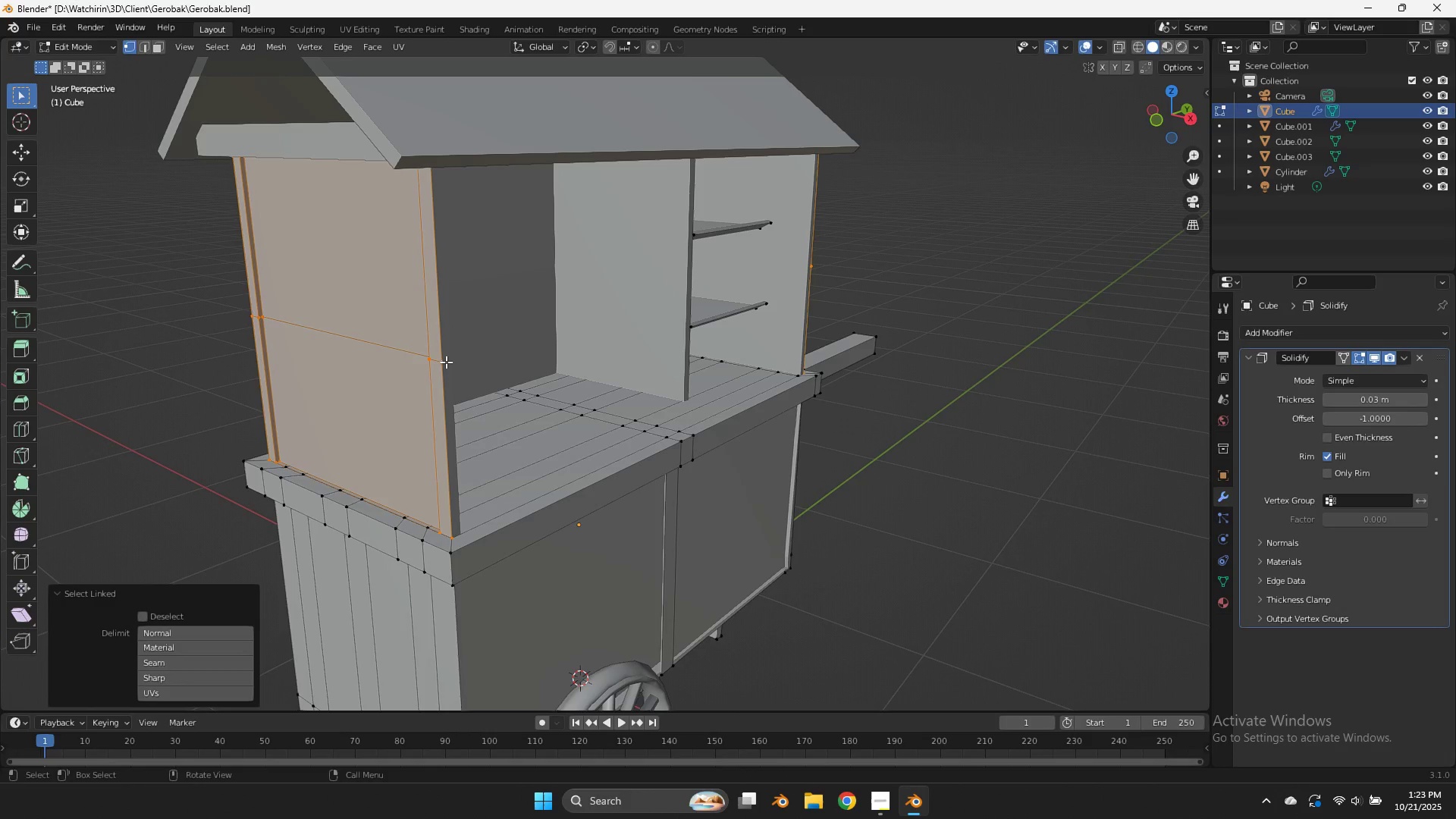 
type(lp)
 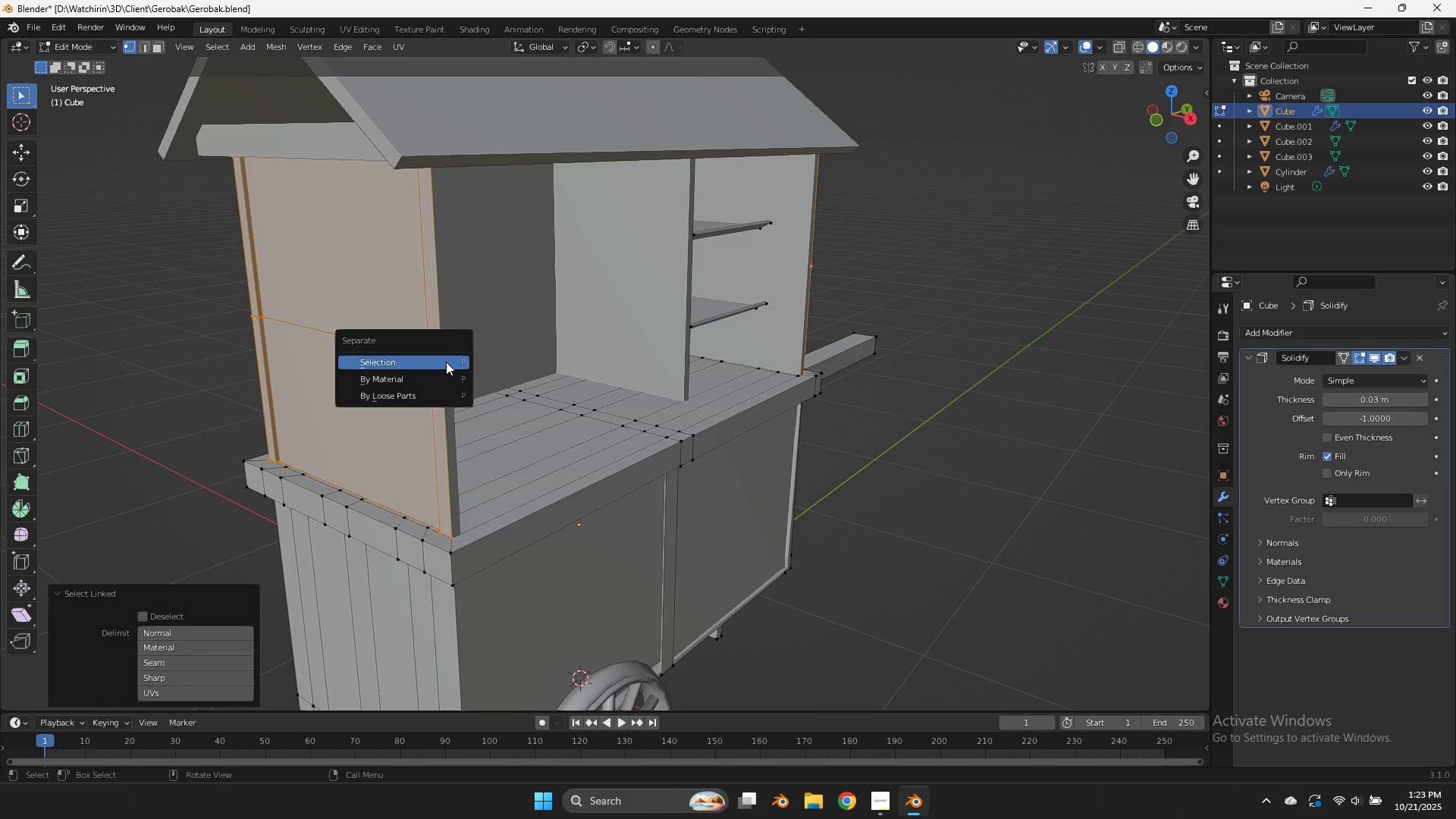 
left_click([446, 362])
 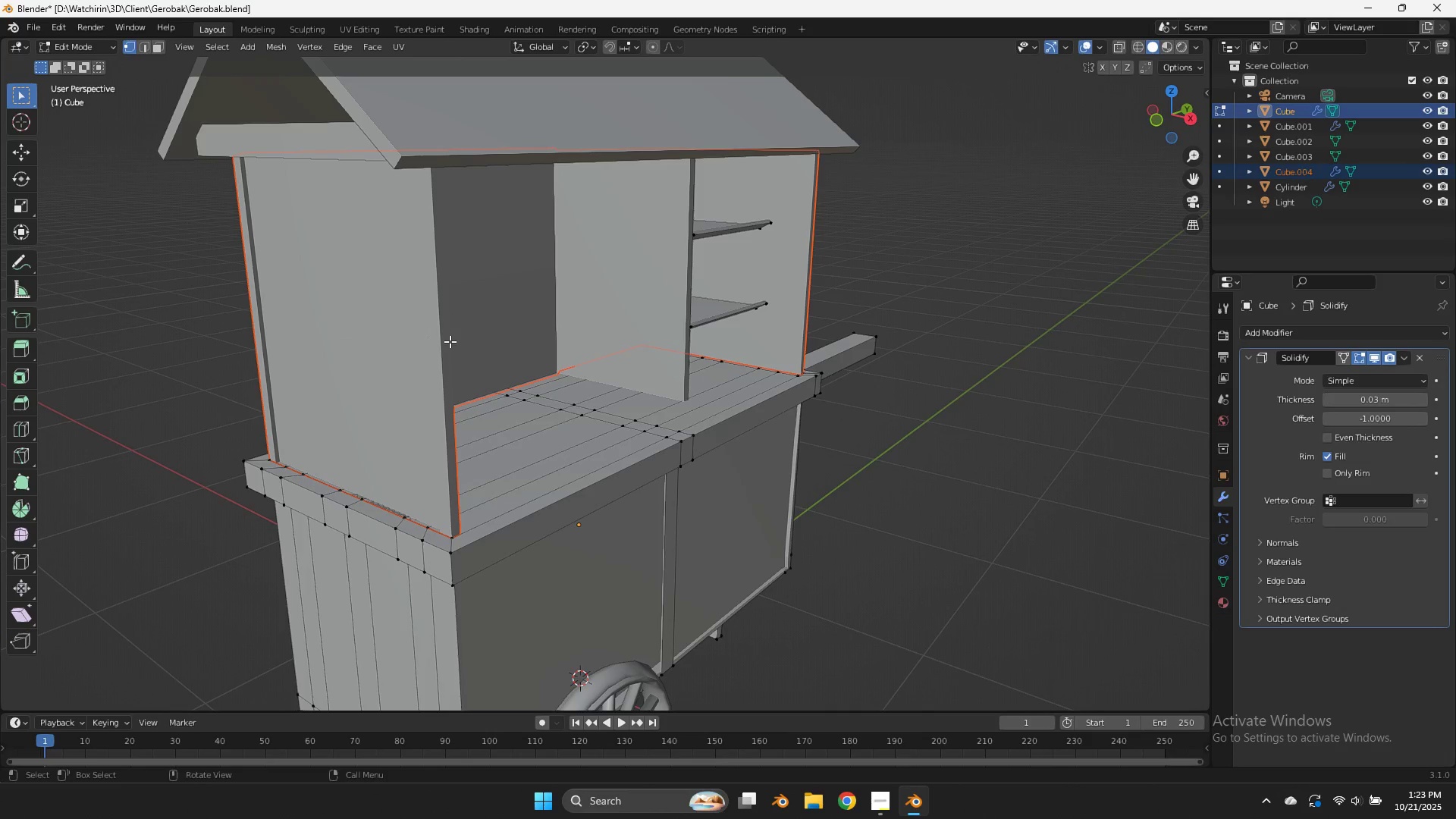 
key(Tab)
 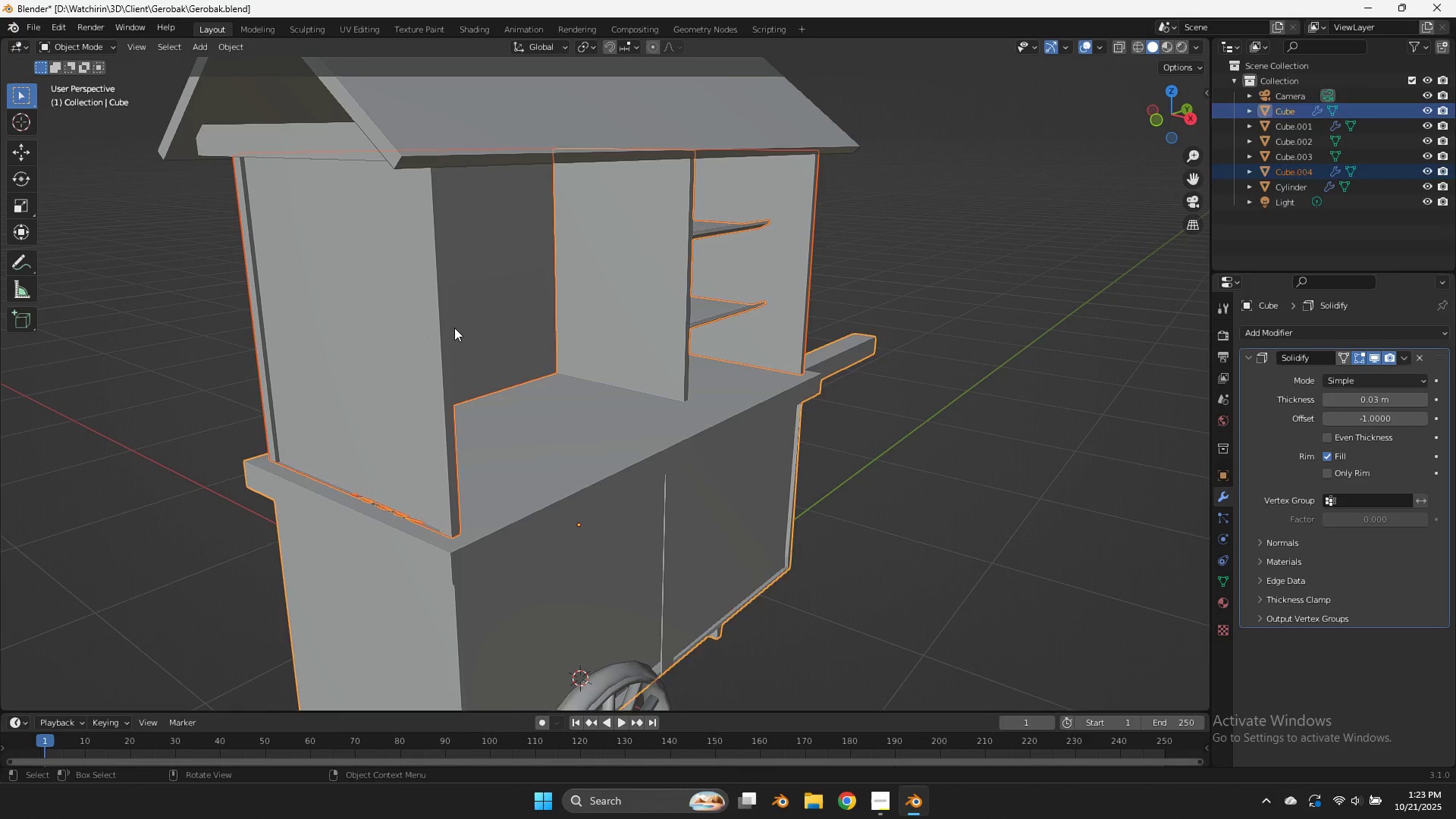 
left_click([454, 328])
 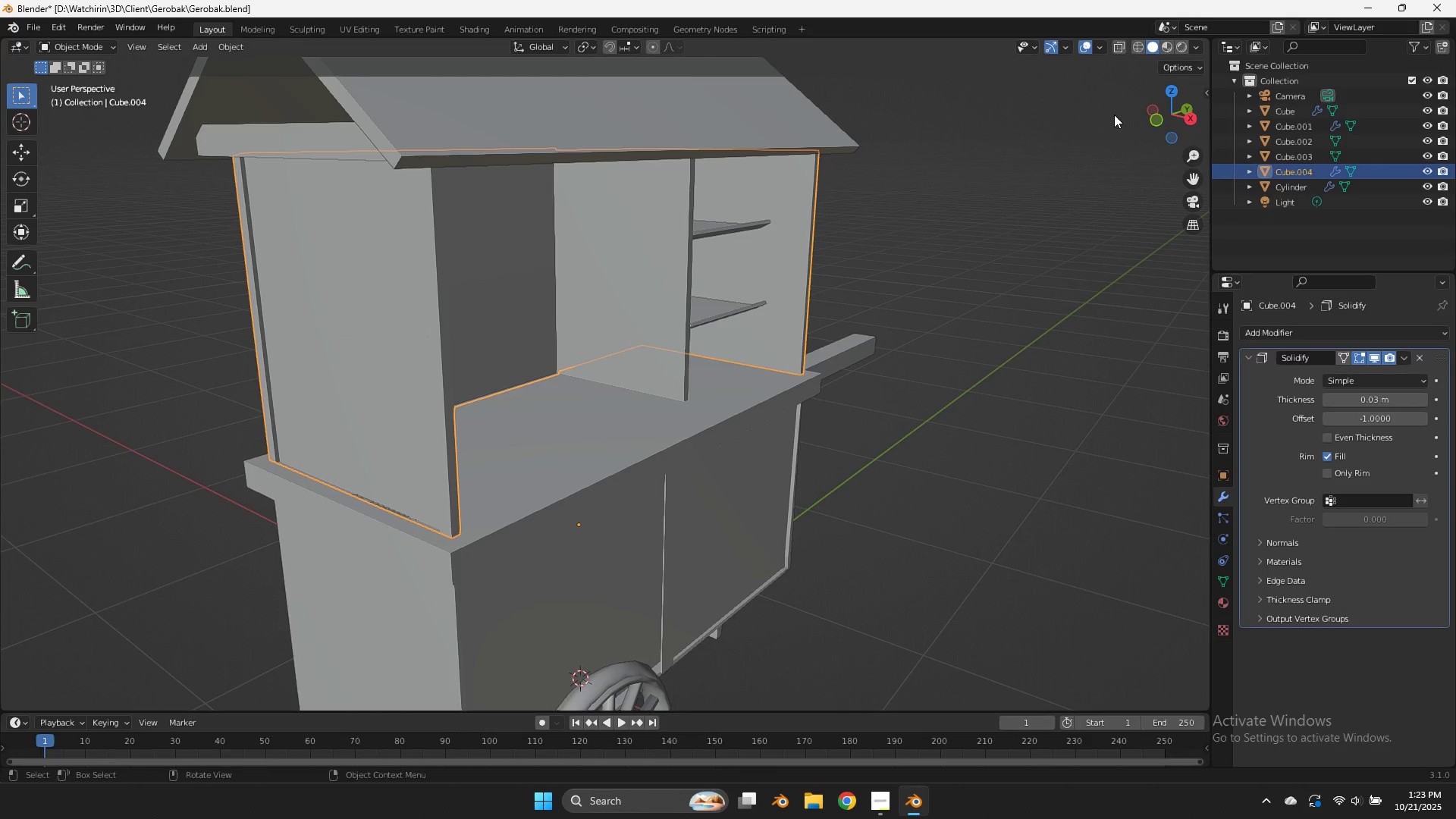 
left_click_drag(start_coordinate=[1161, 113], to_coordinate=[1081, 133])
 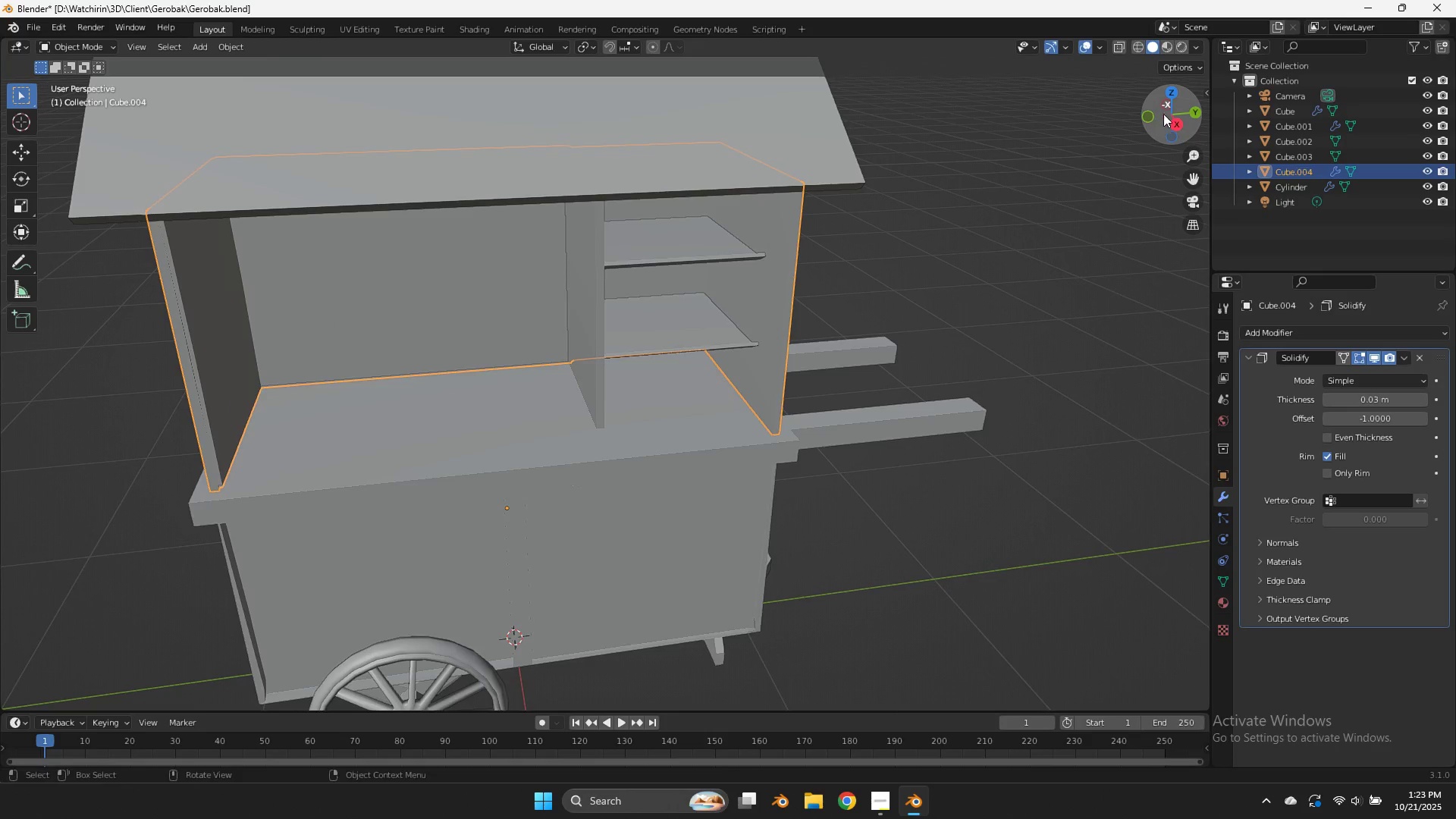 
left_click_drag(start_coordinate=[1162, 114], to_coordinate=[1181, 109])
 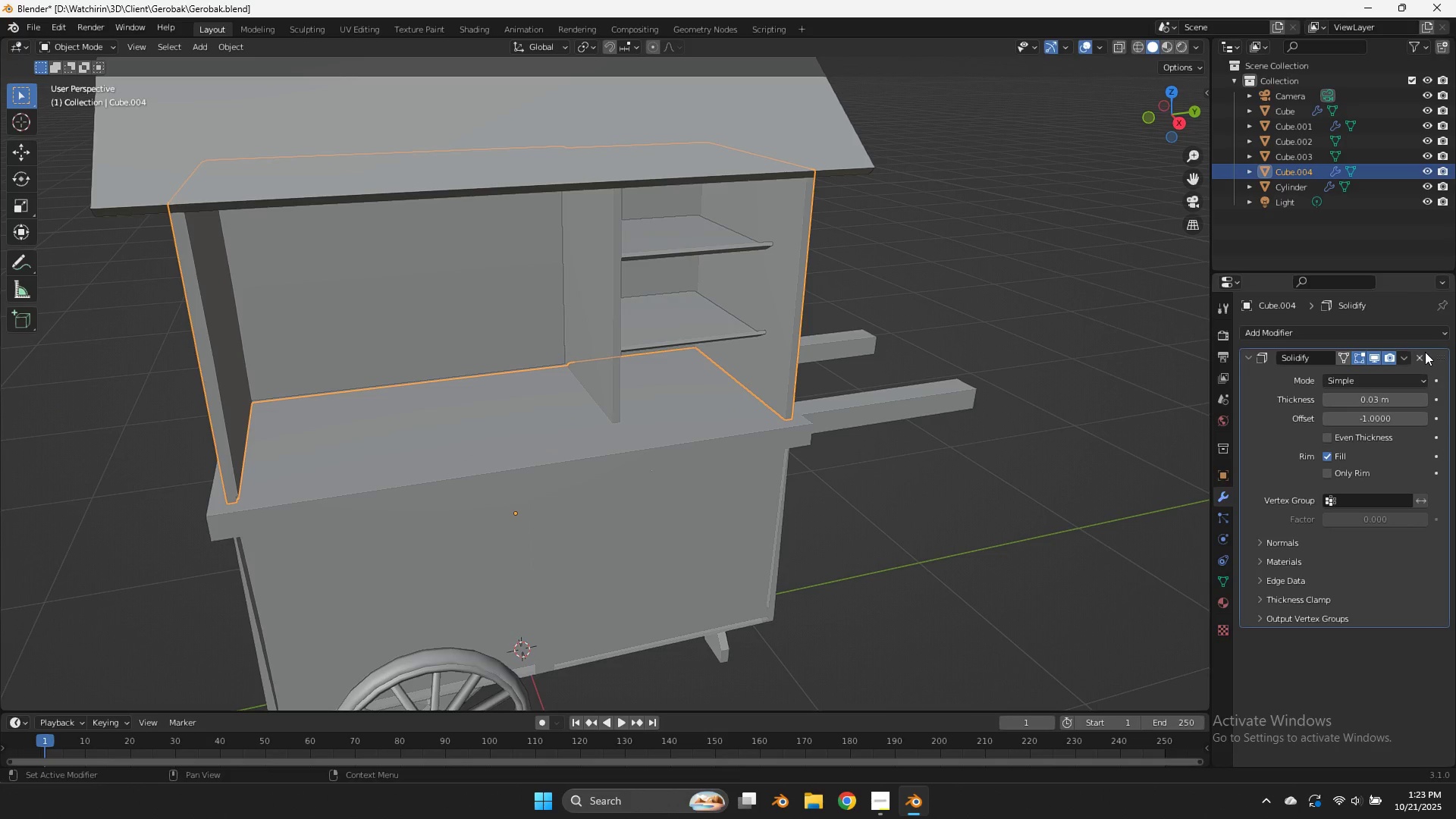 
left_click([1423, 353])
 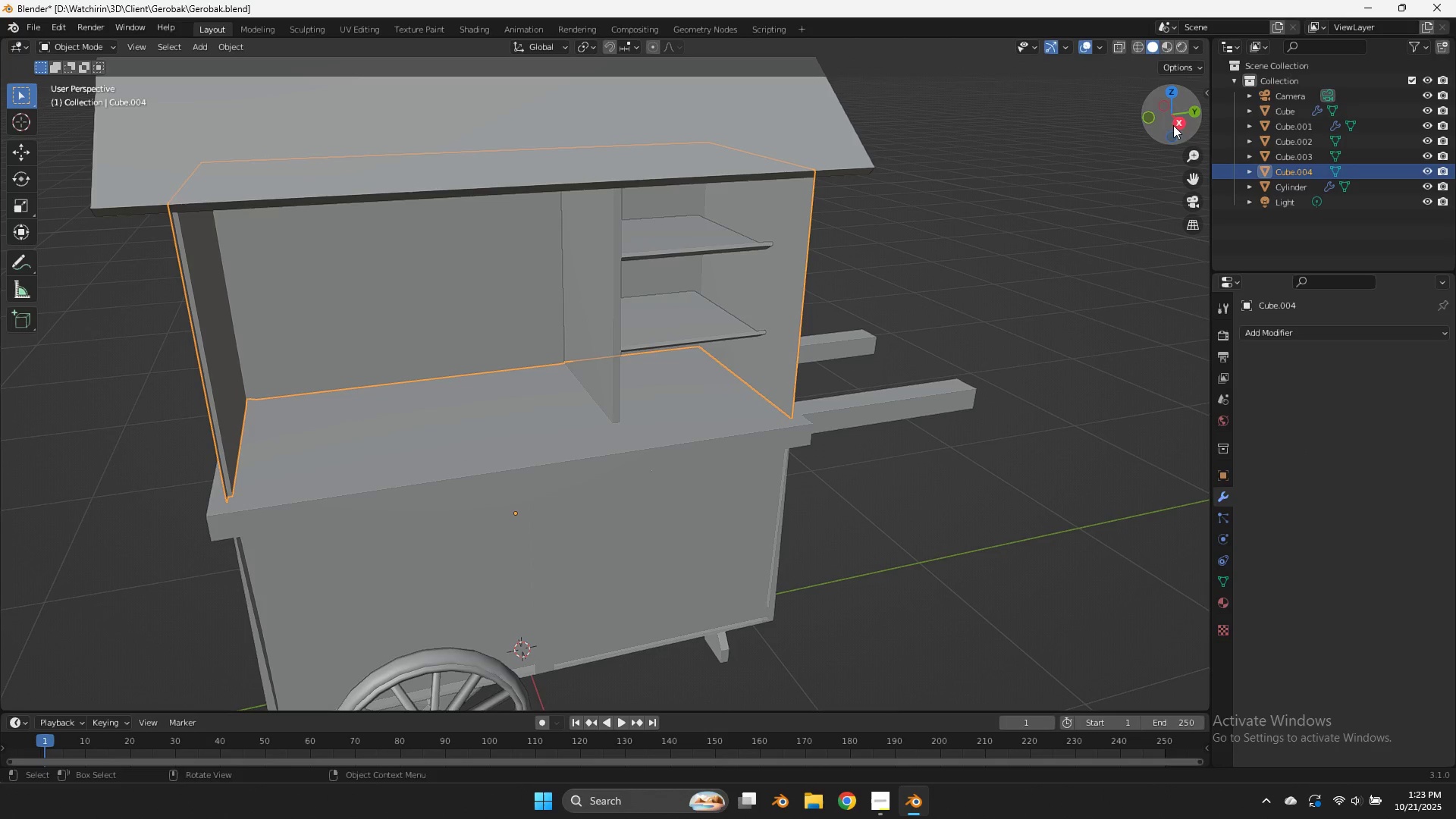 
key(Tab)
 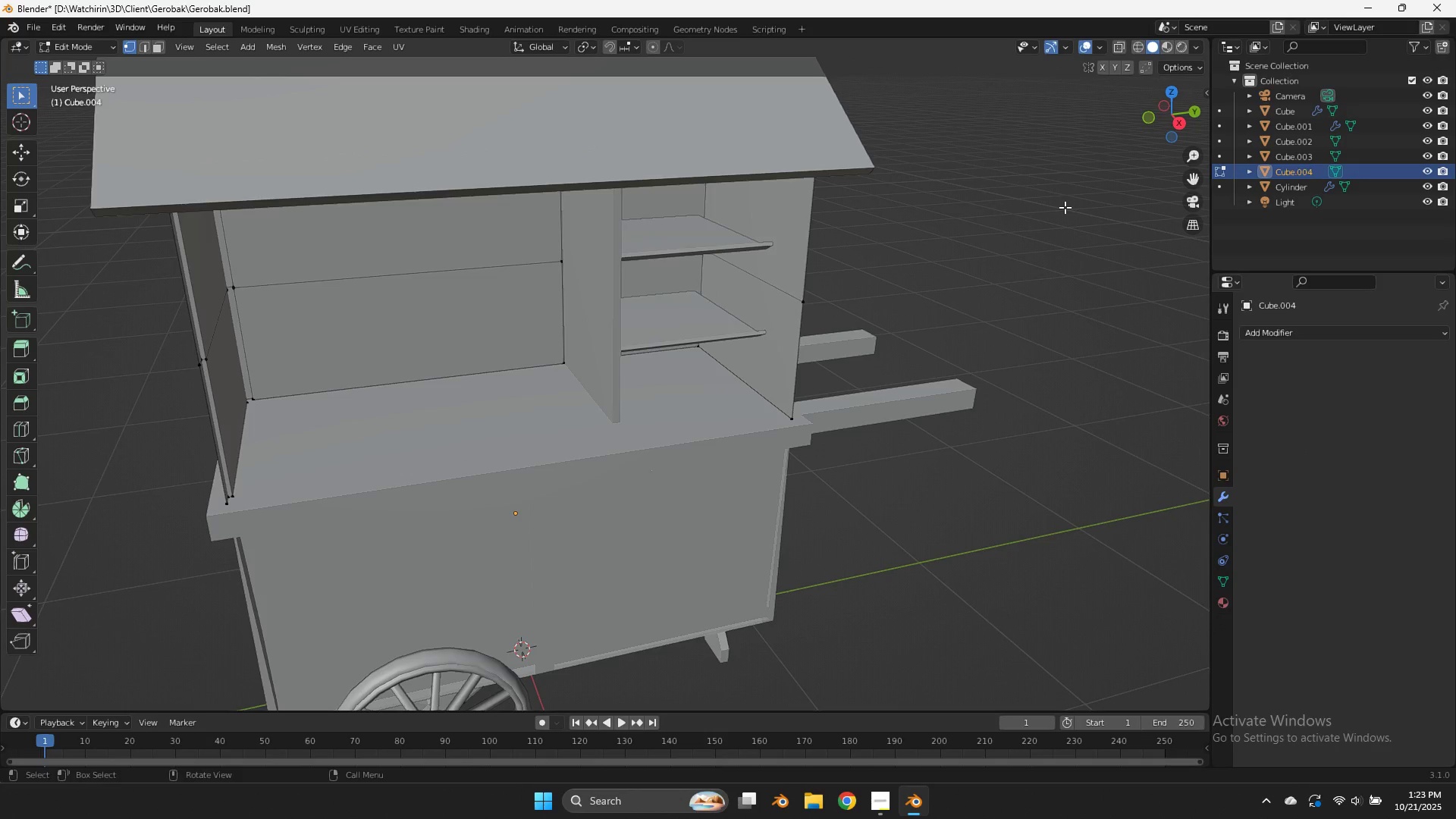 
scroll: coordinate [1068, 205], scroll_direction: up, amount: 4.0
 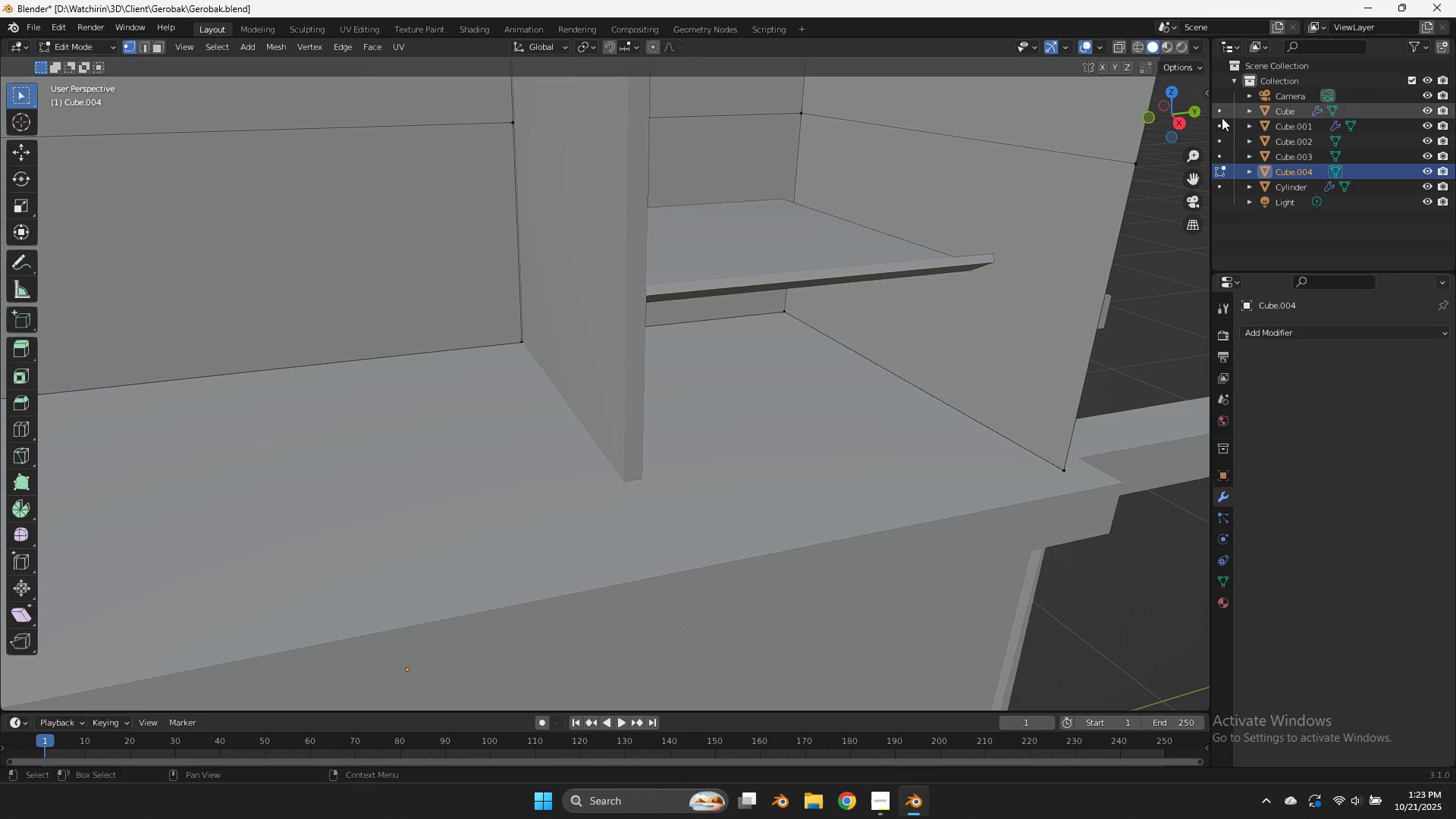 
left_click_drag(start_coordinate=[1175, 114], to_coordinate=[102, 108])
 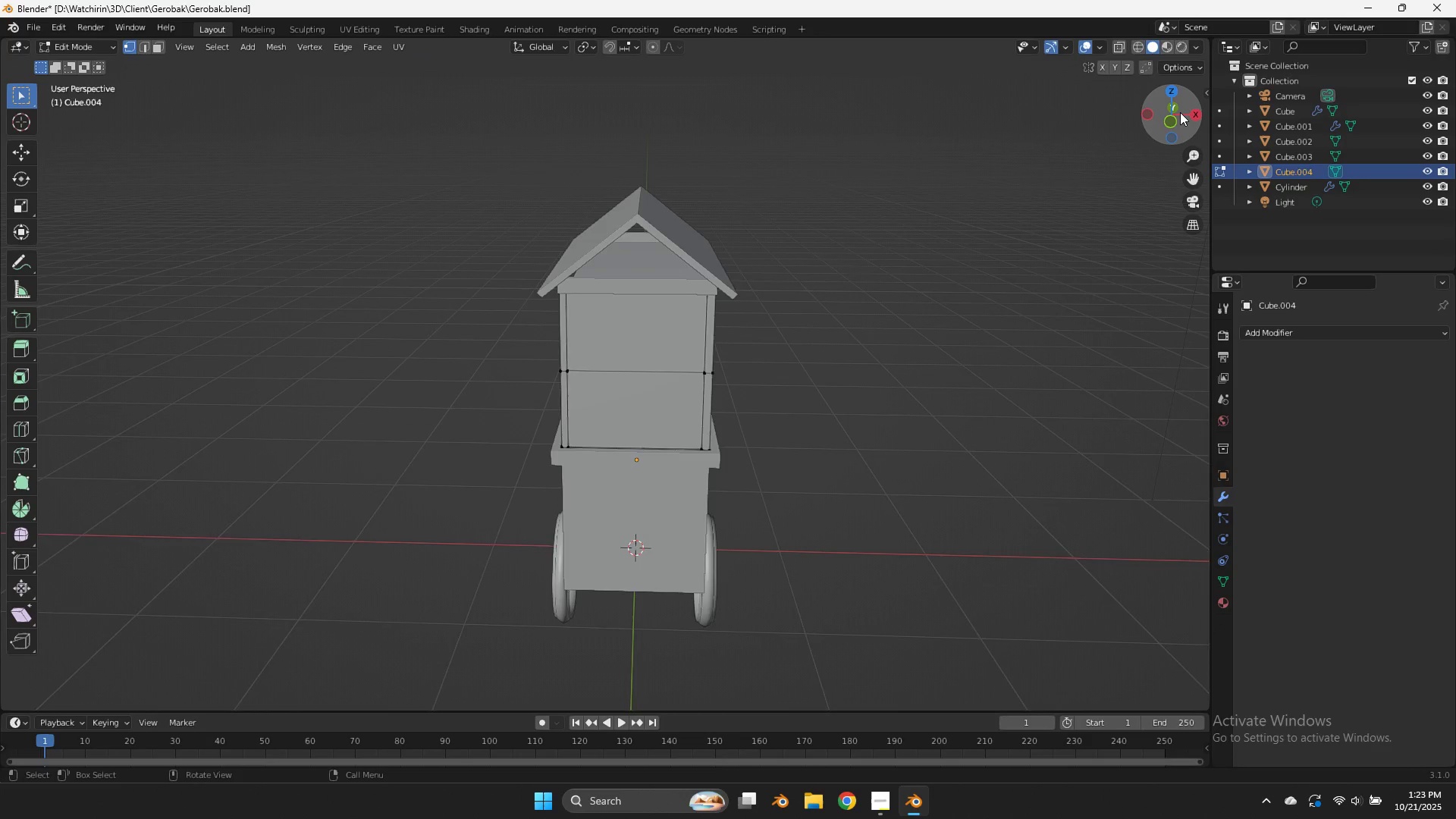 
scroll: coordinate [1180, 112], scroll_direction: down, amount: 8.0
 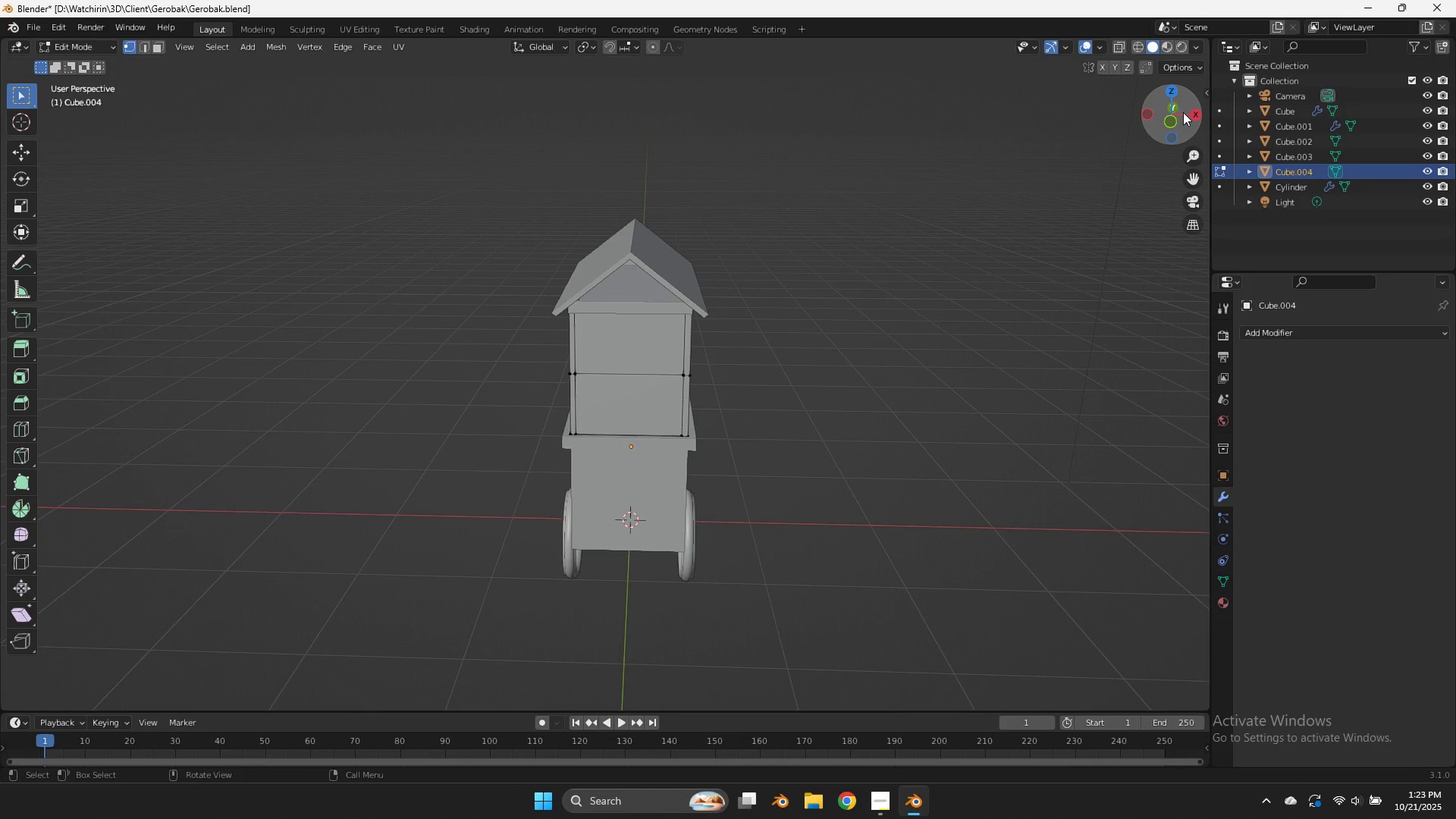 
left_click_drag(start_coordinate=[1181, 112], to_coordinate=[92, 106])
 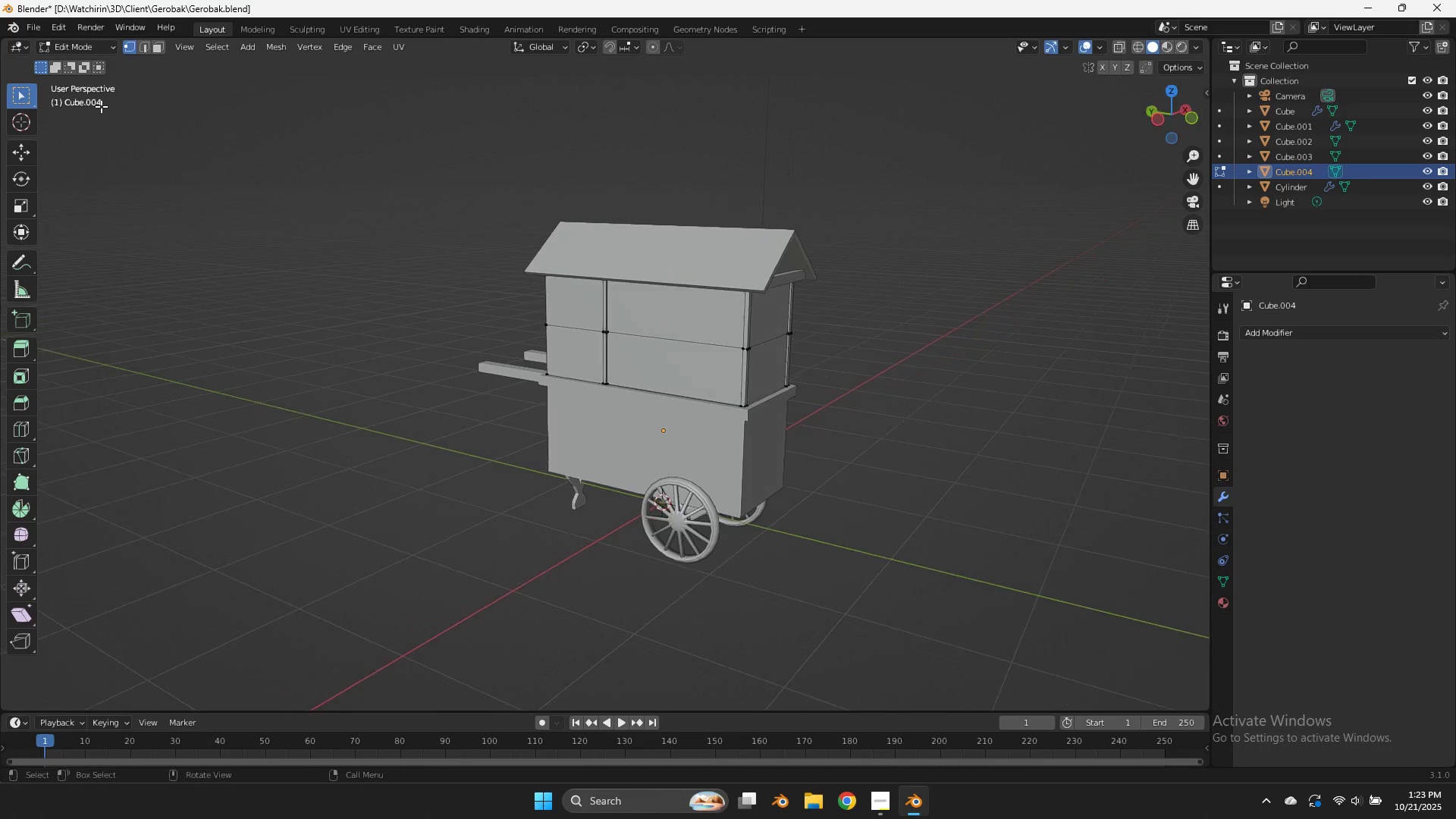 
scroll: coordinate [101, 106], scroll_direction: up, amount: 3.0
 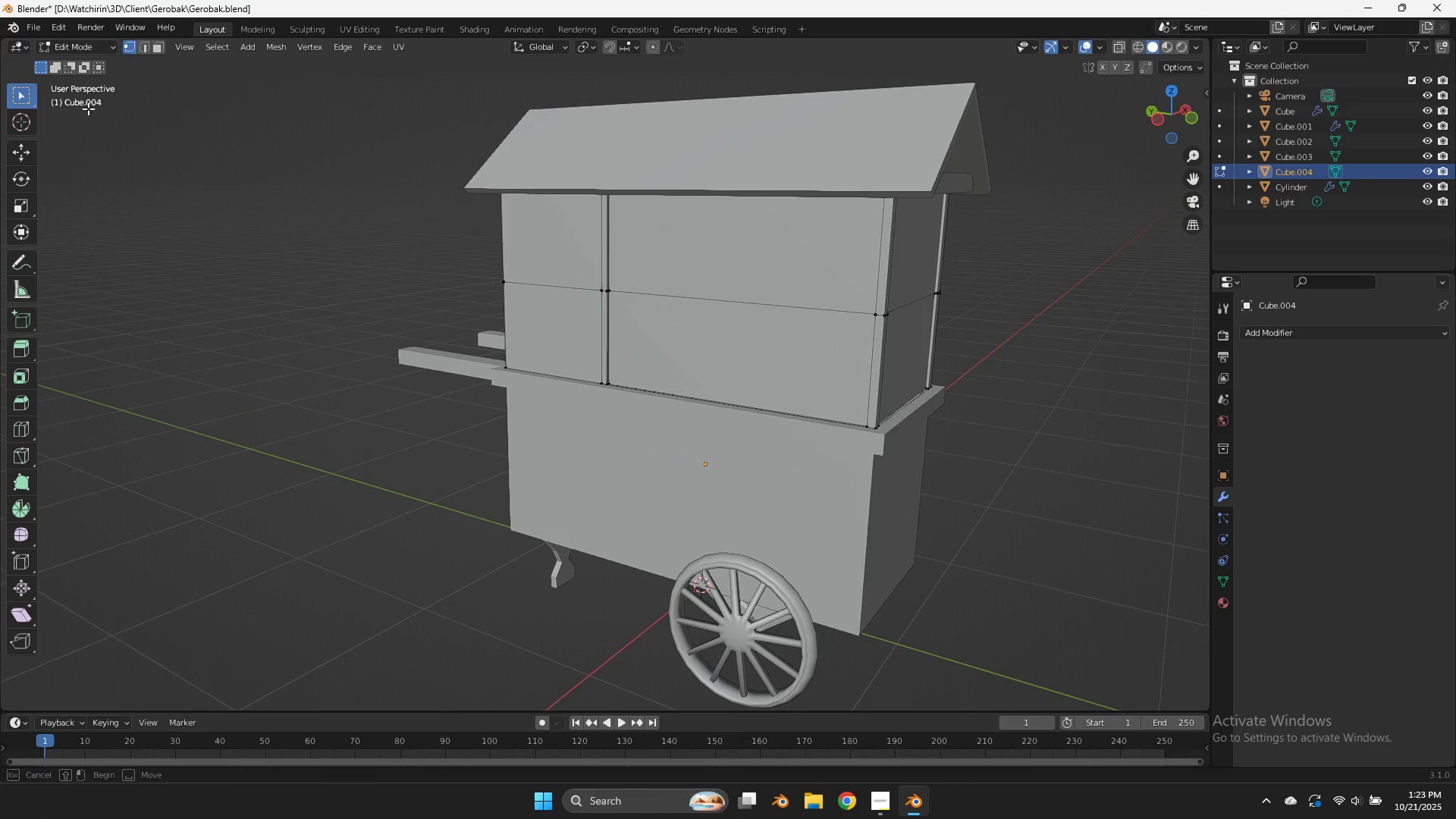 
left_click_drag(start_coordinate=[93, 107], to_coordinate=[42, 117])
 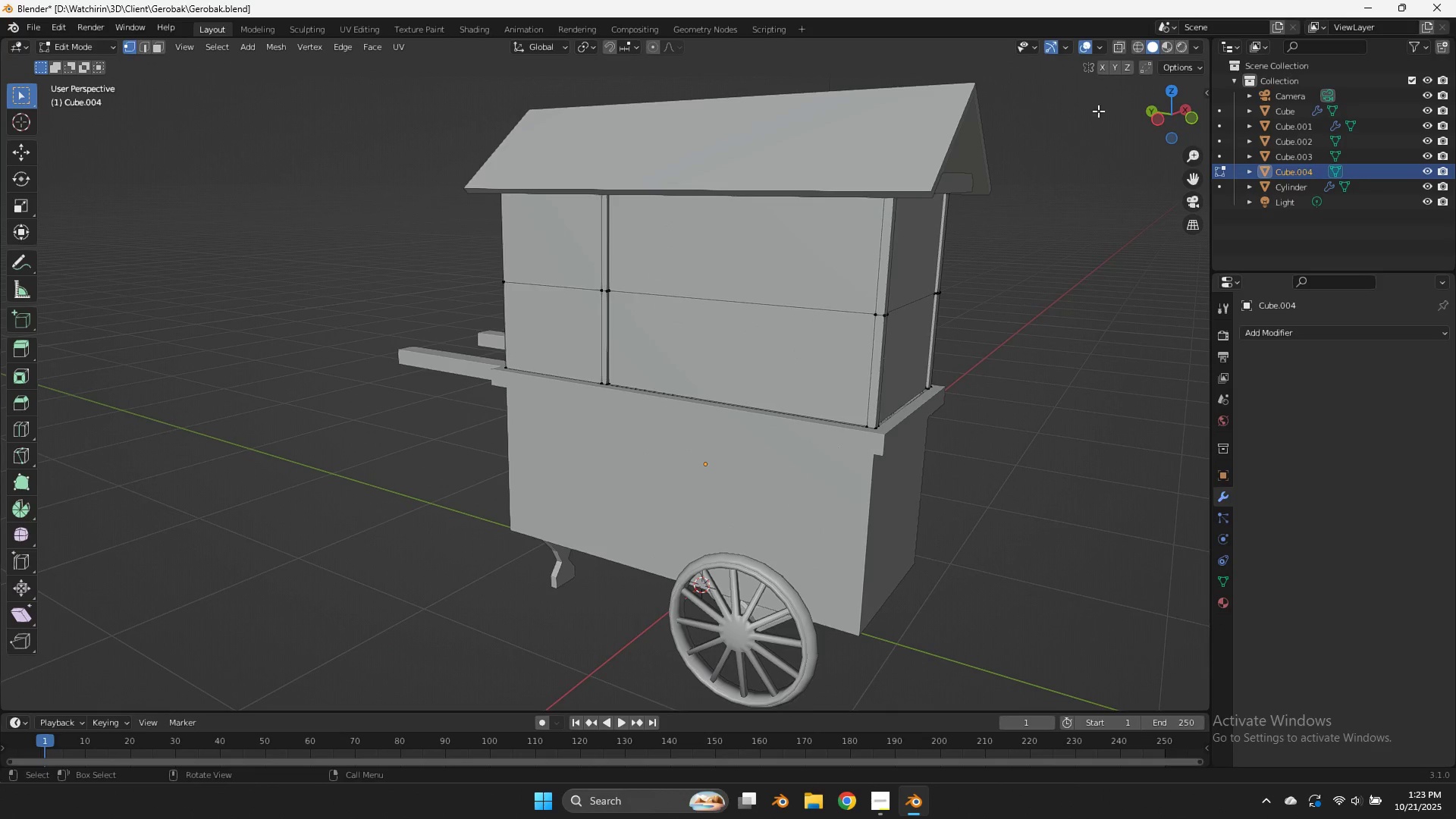 
left_click_drag(start_coordinate=[1168, 109], to_coordinate=[857, 138])
 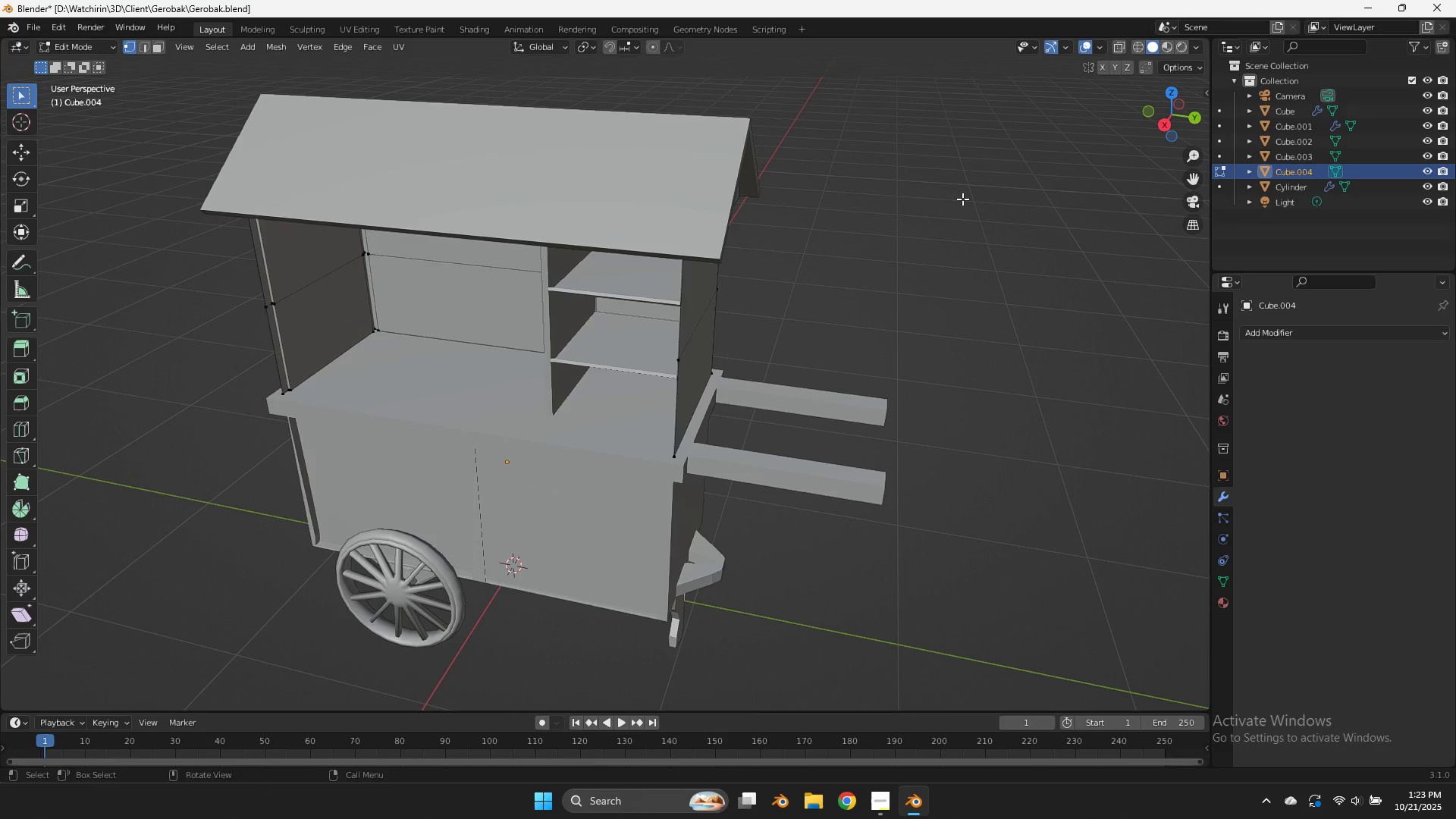 
key(Control+Z)
 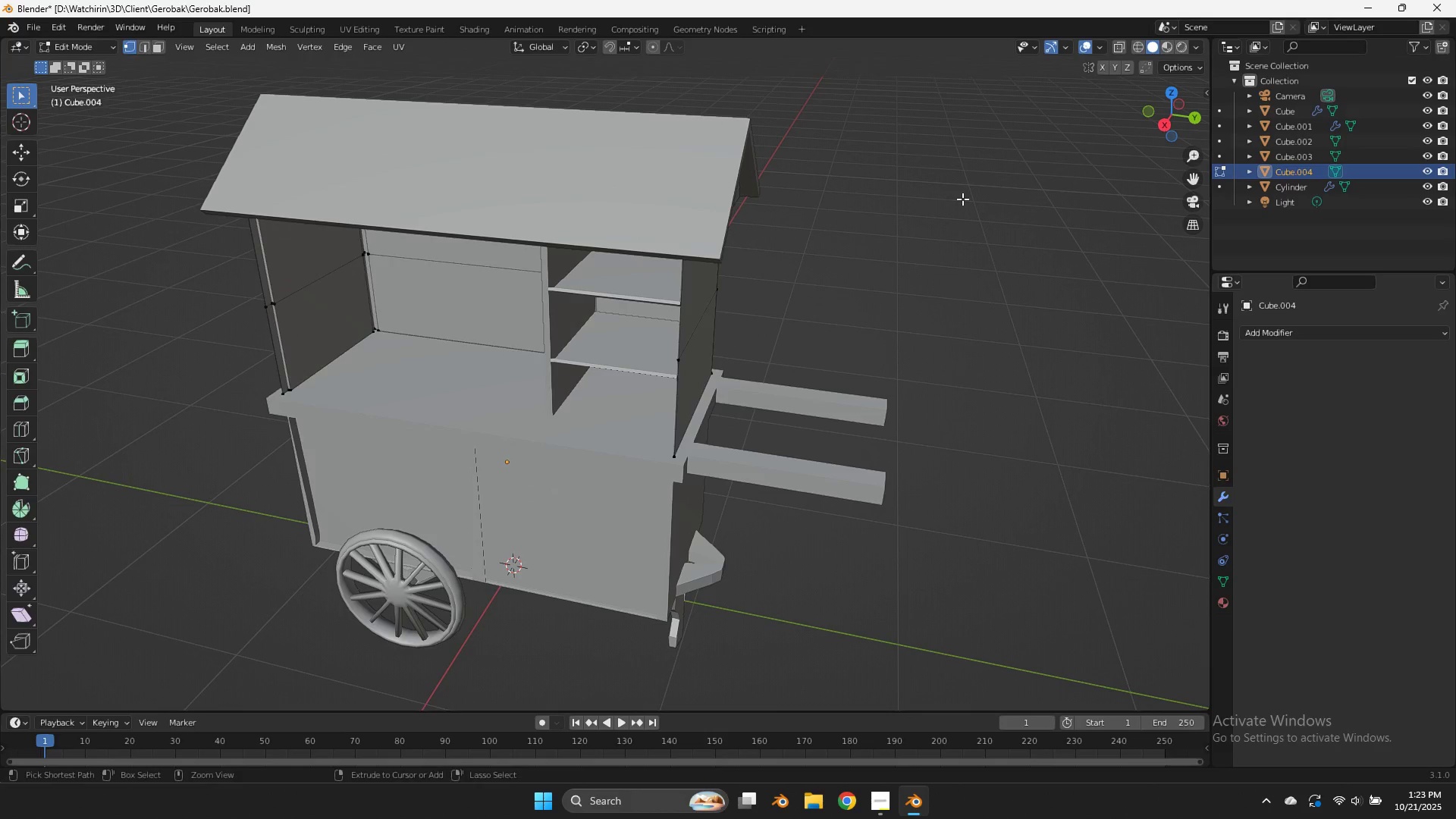 
key(Control+Z)
 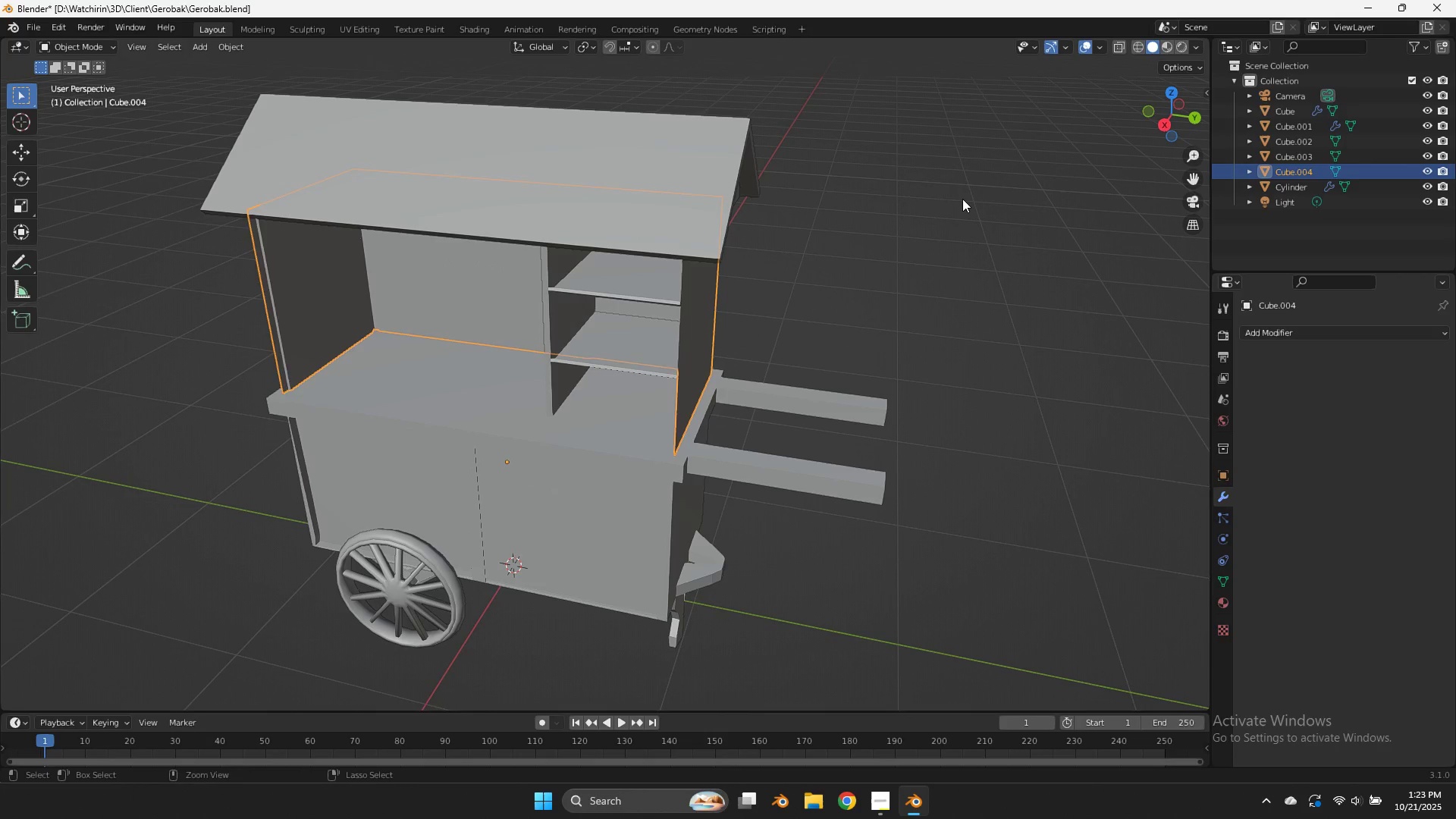 
key(Control+Z)
 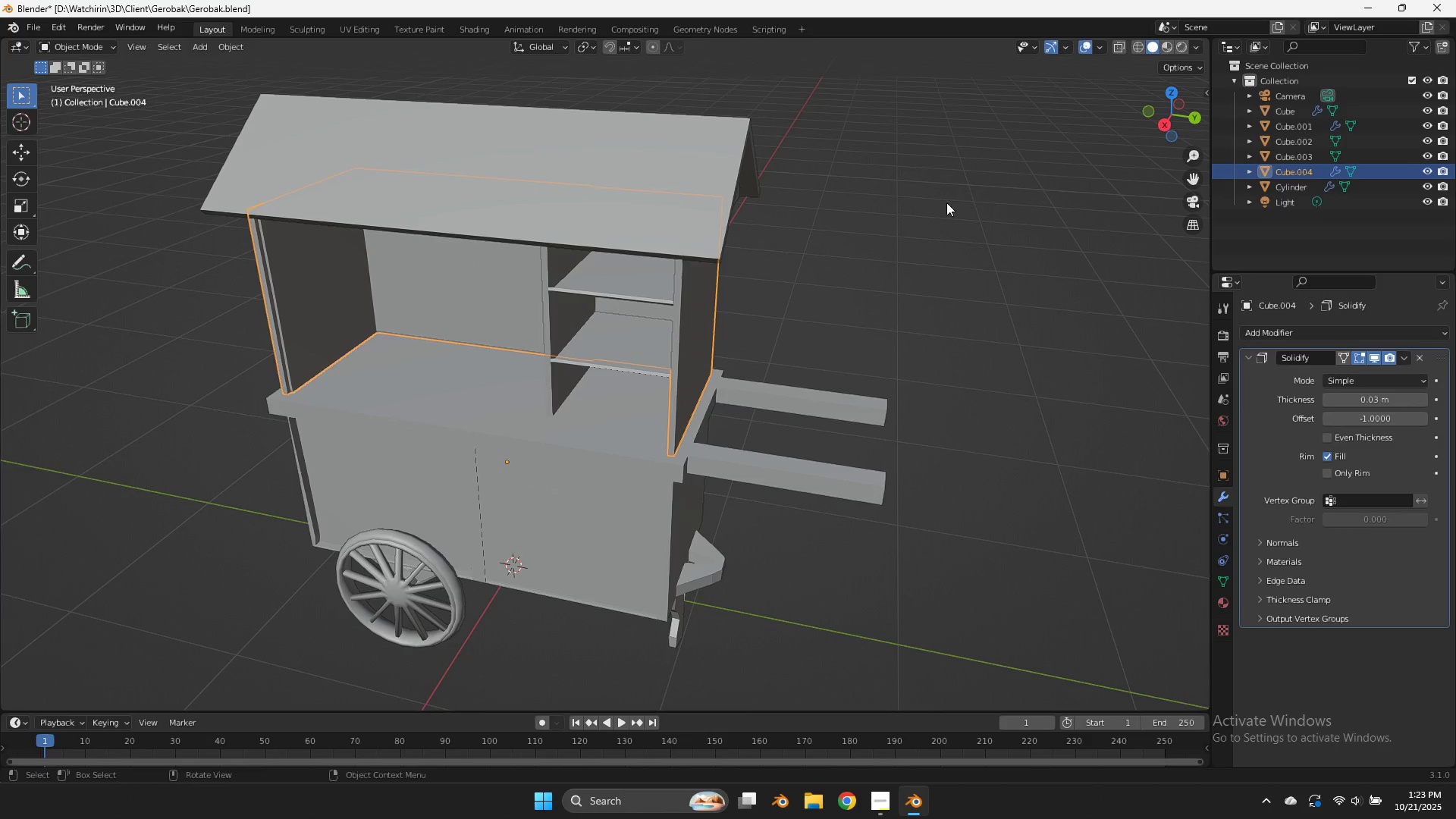 
key(Tab)
 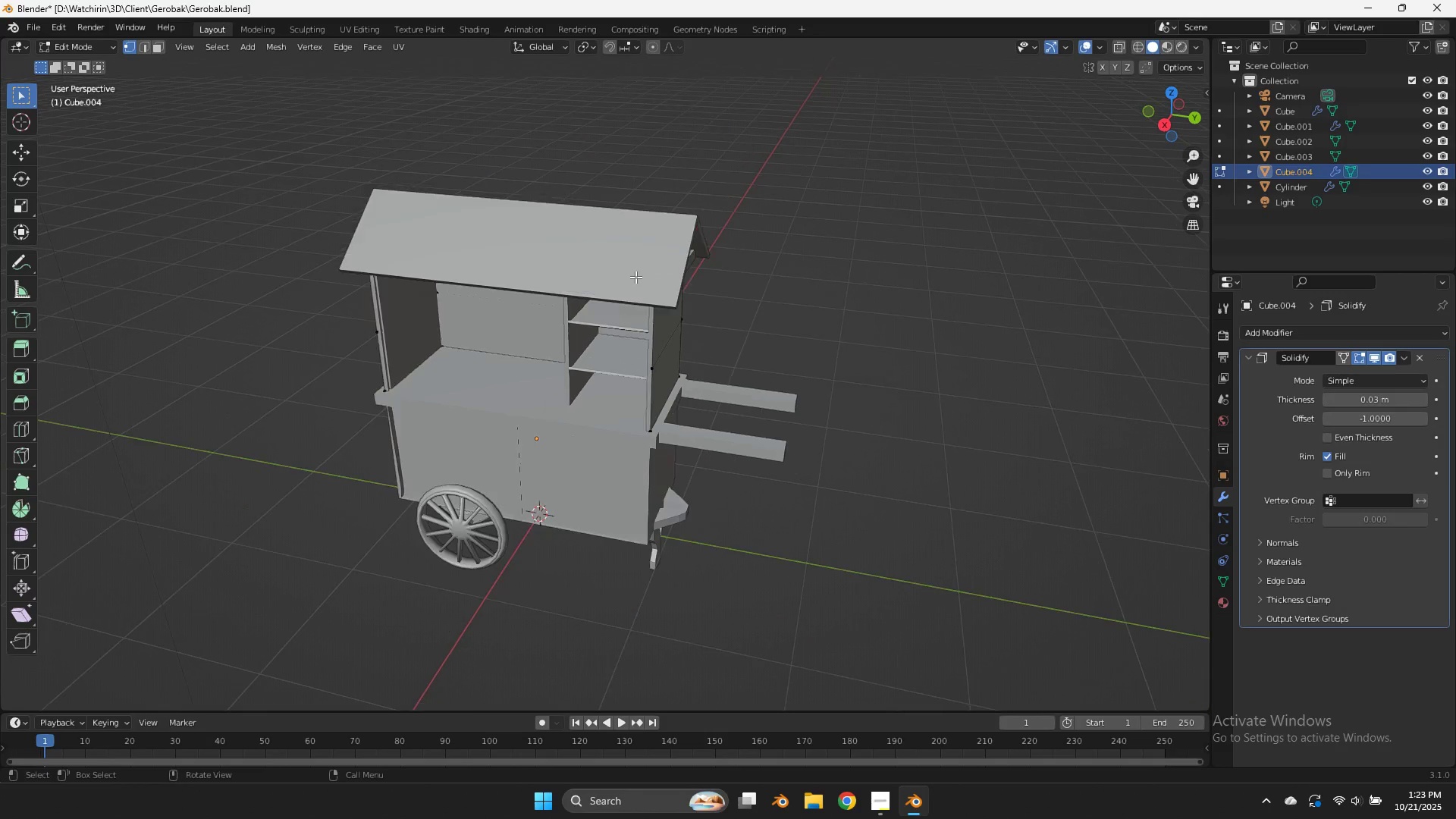 
scroll: coordinate [698, 262], scroll_direction: down, amount: 2.0
 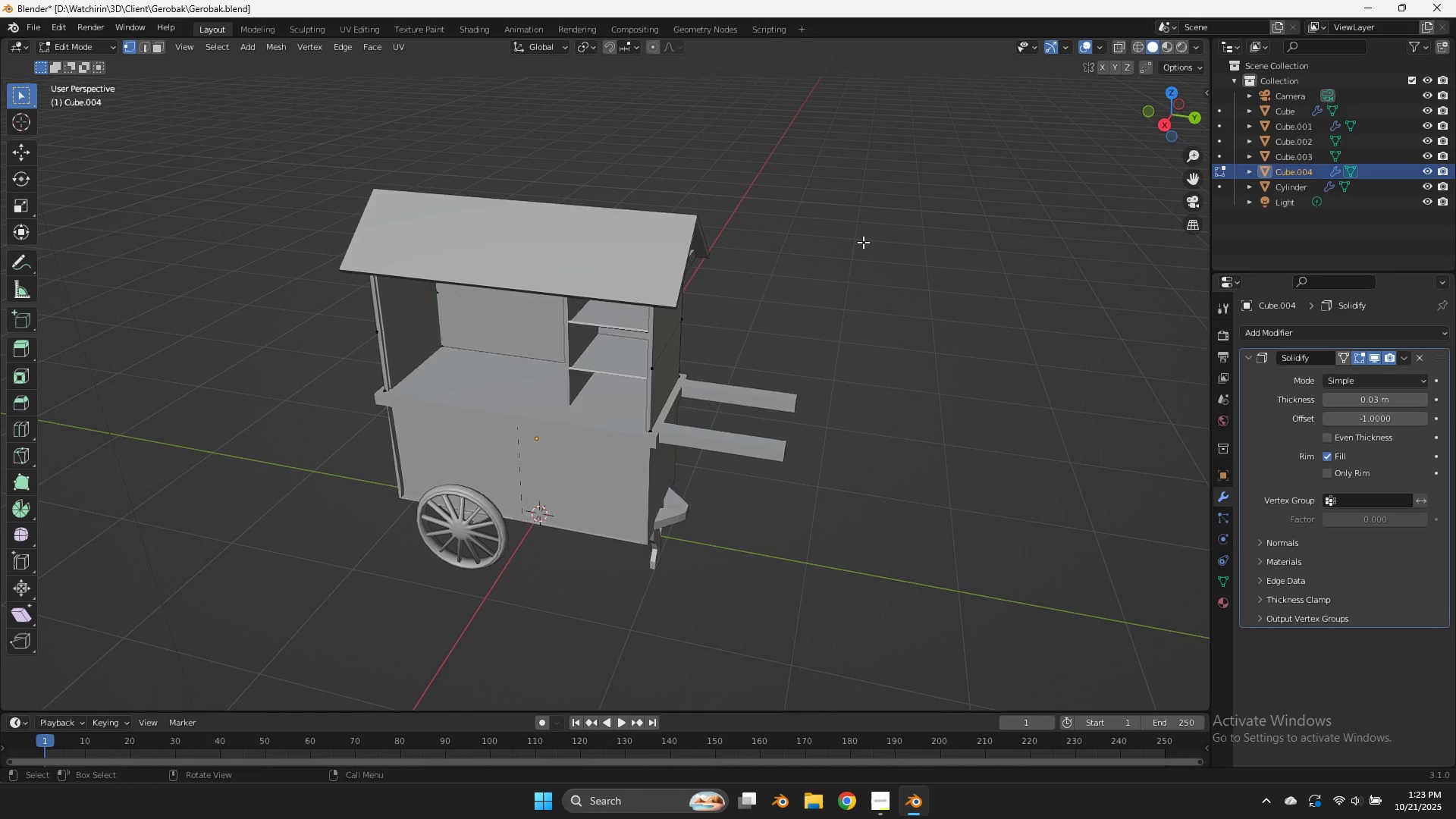 
scroll: coordinate [937, 231], scroll_direction: up, amount: 6.0
 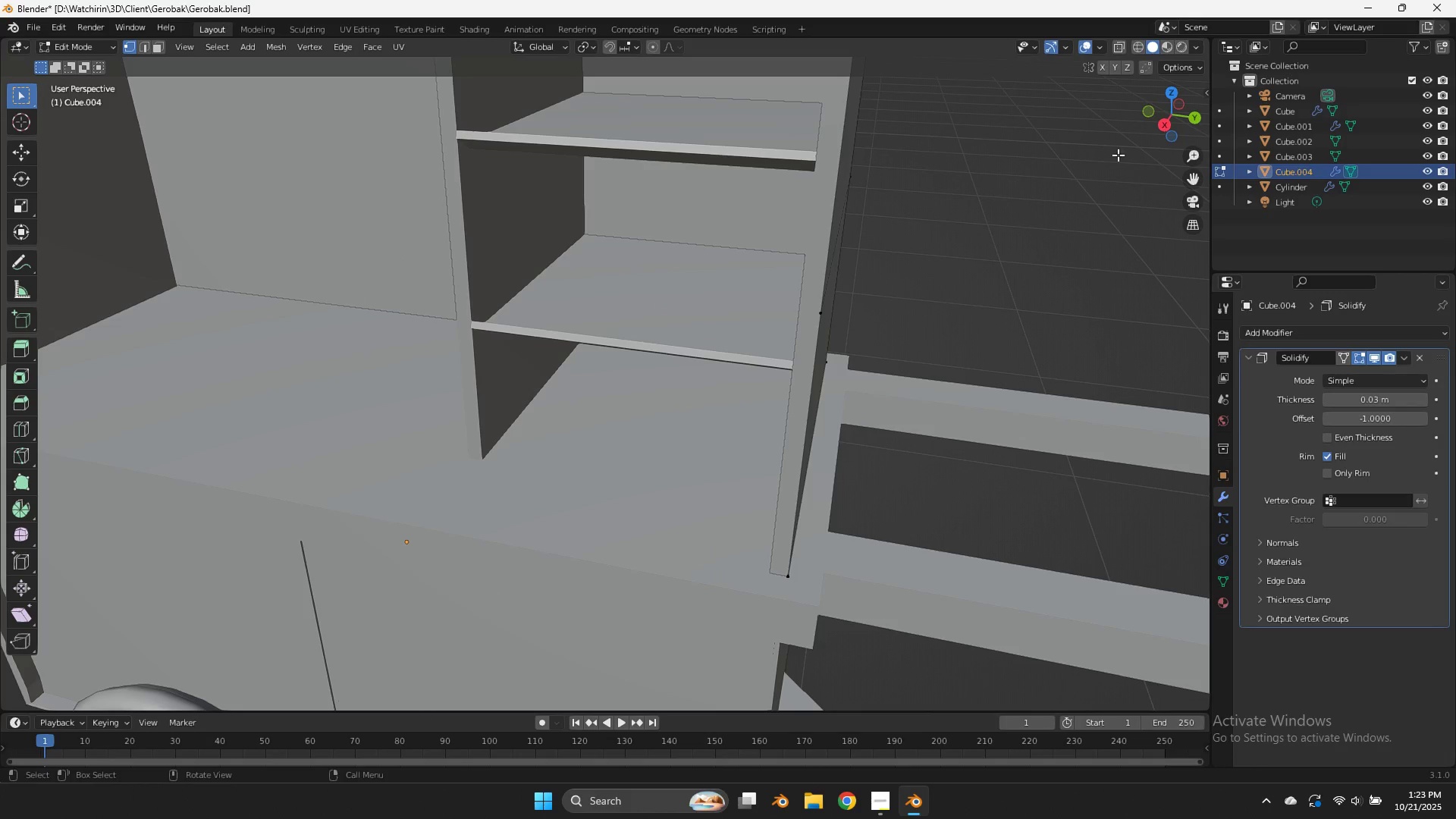 
key(Control+ControlLeft)
 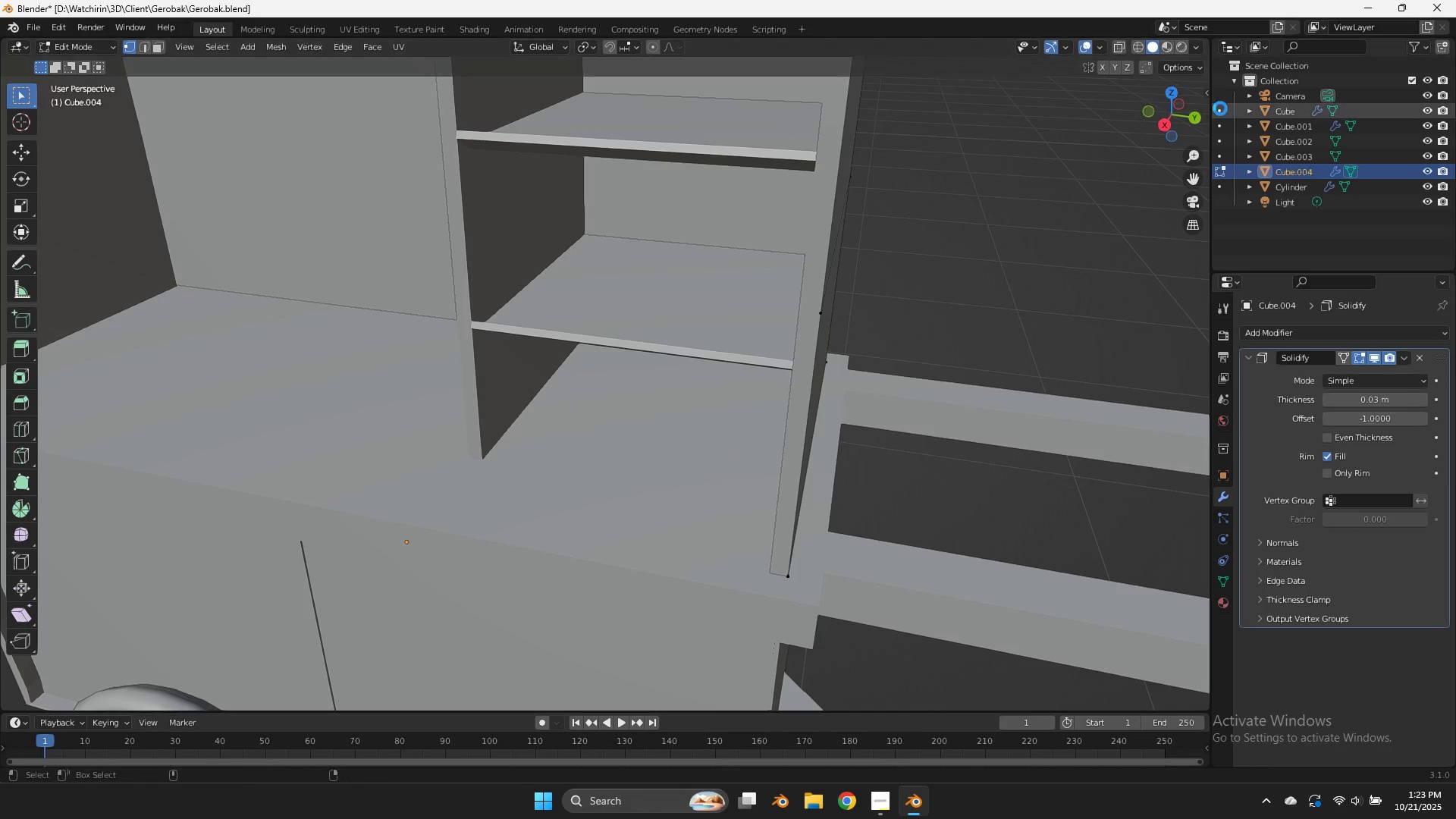 
key(Control+S)
 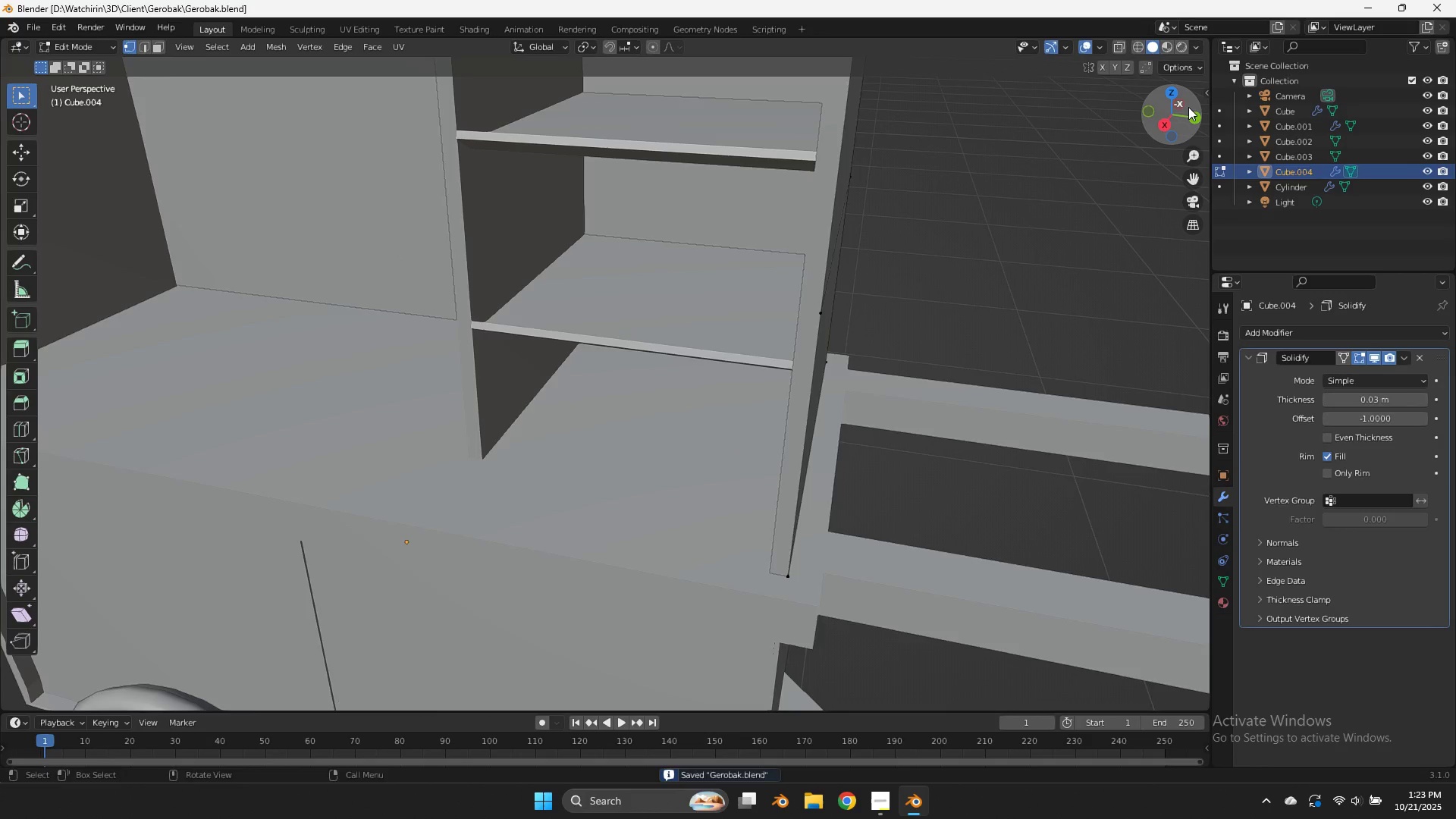 
left_click_drag(start_coordinate=[1181, 108], to_coordinate=[635, 118])
 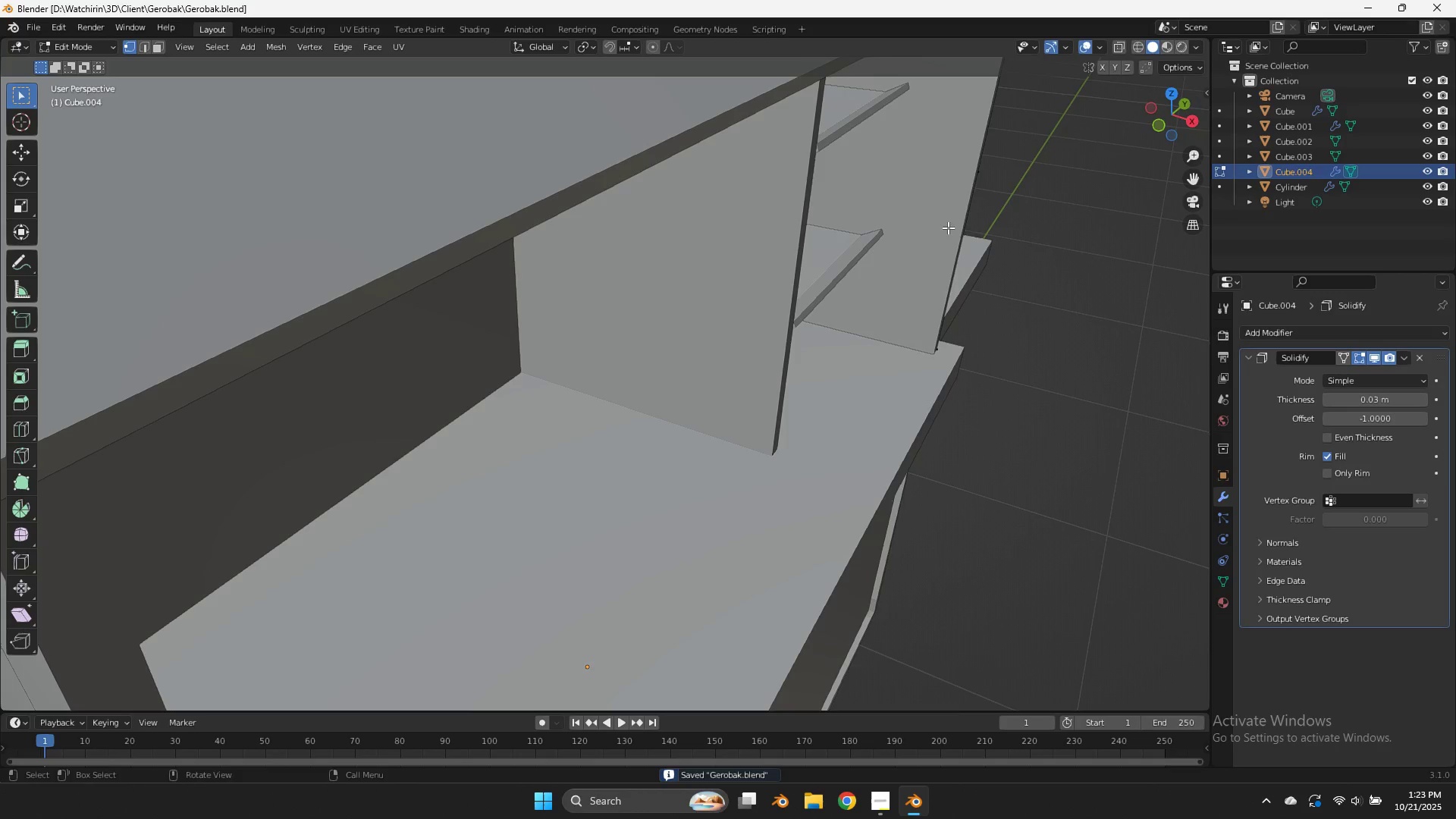 
scroll: coordinate [911, 242], scroll_direction: up, amount: 1.0
 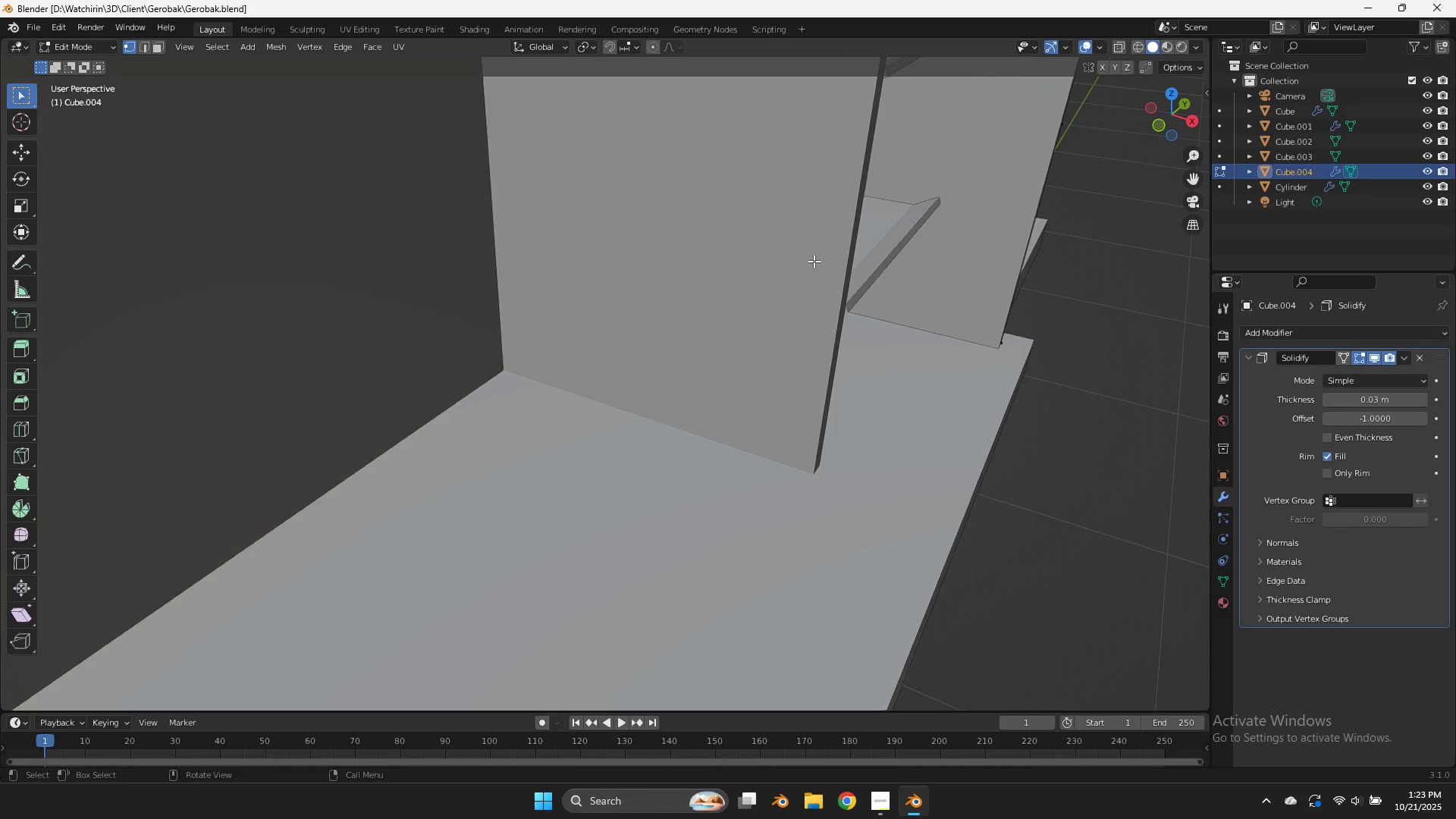 
key(NumpadDivide)
 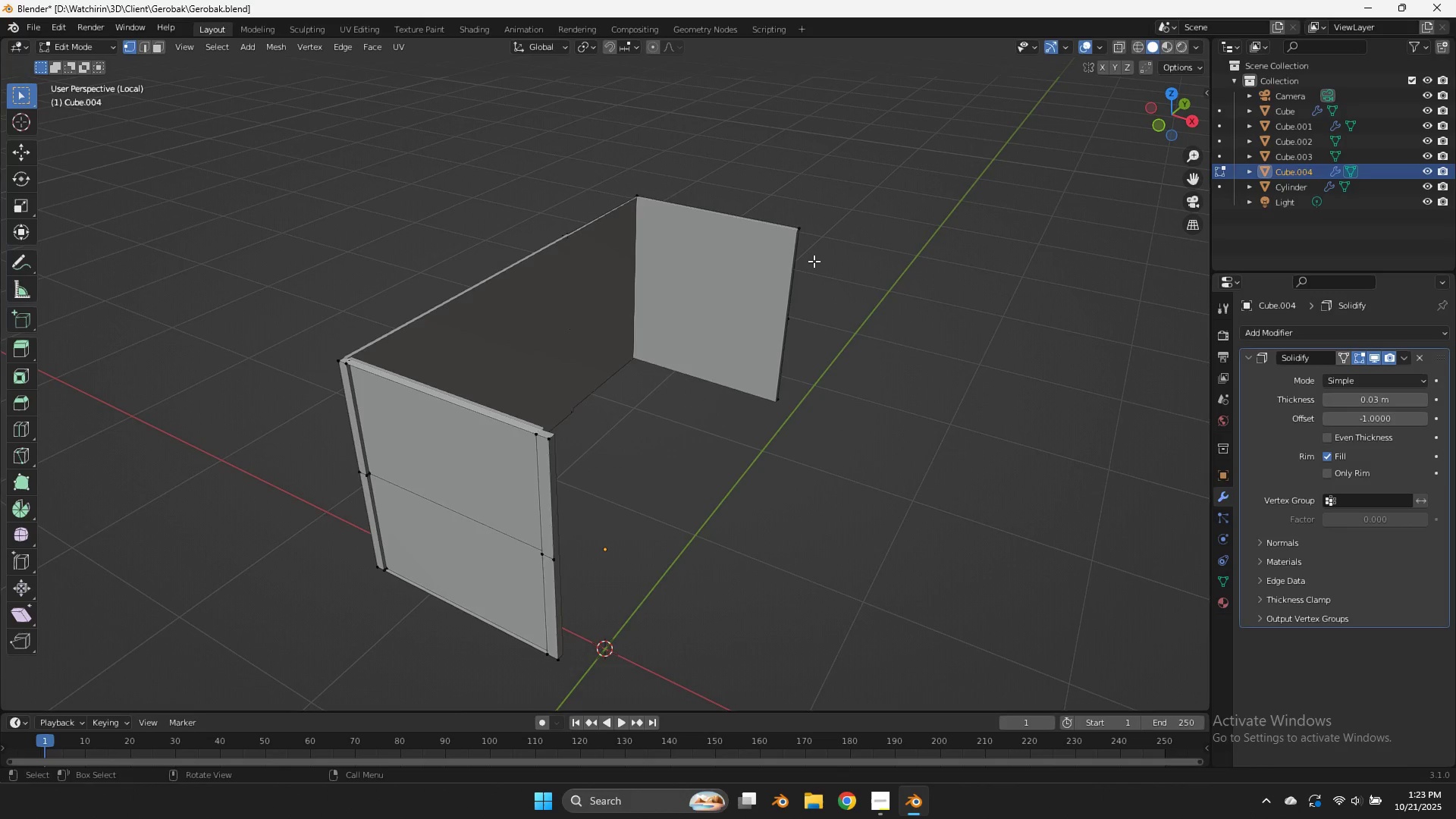 
scroll: coordinate [809, 251], scroll_direction: up, amount: 1.0
 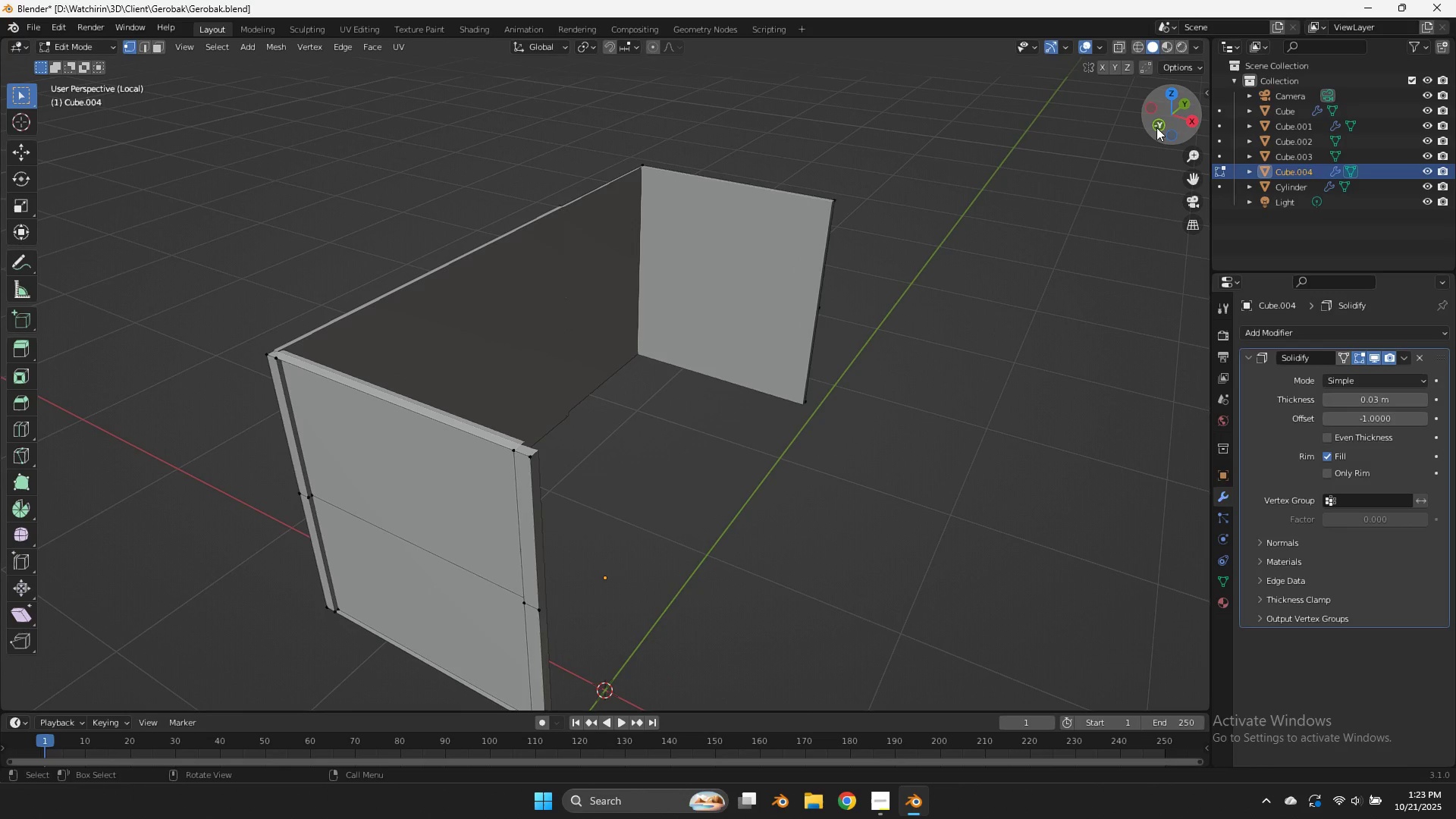 
left_click_drag(start_coordinate=[1159, 127], to_coordinate=[906, 155])
 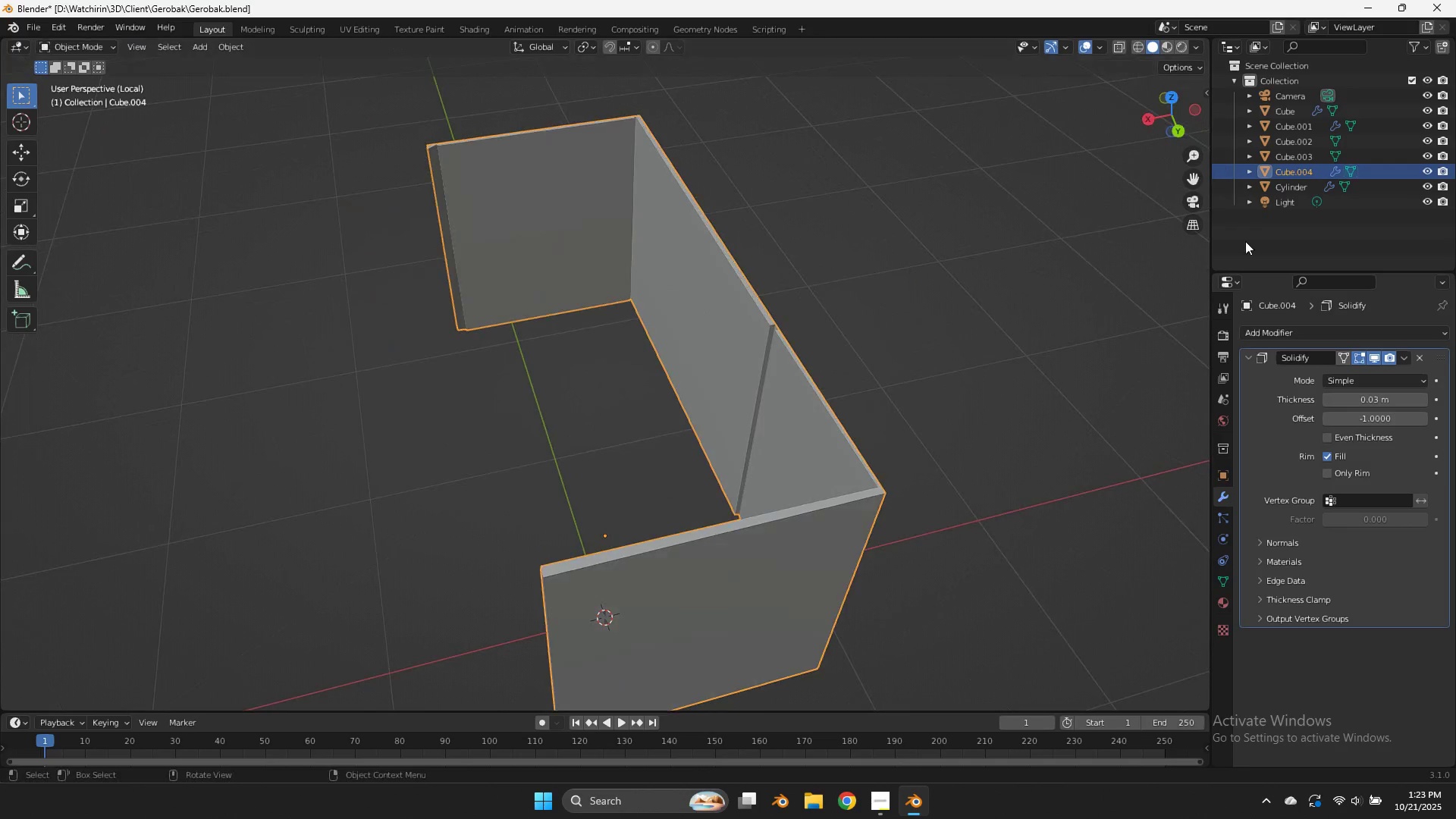 
key(Tab)
 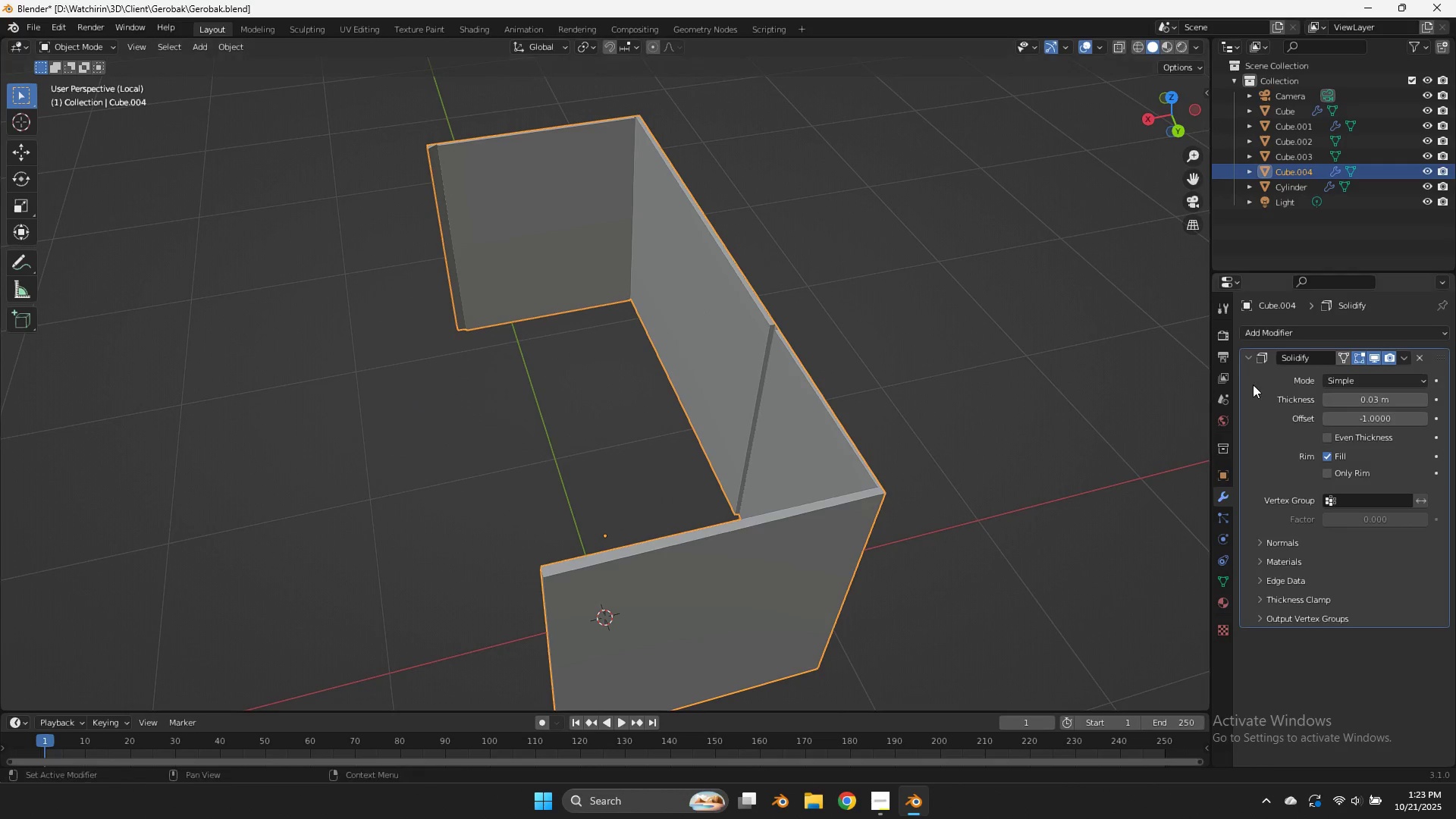 
key(Control+A)
 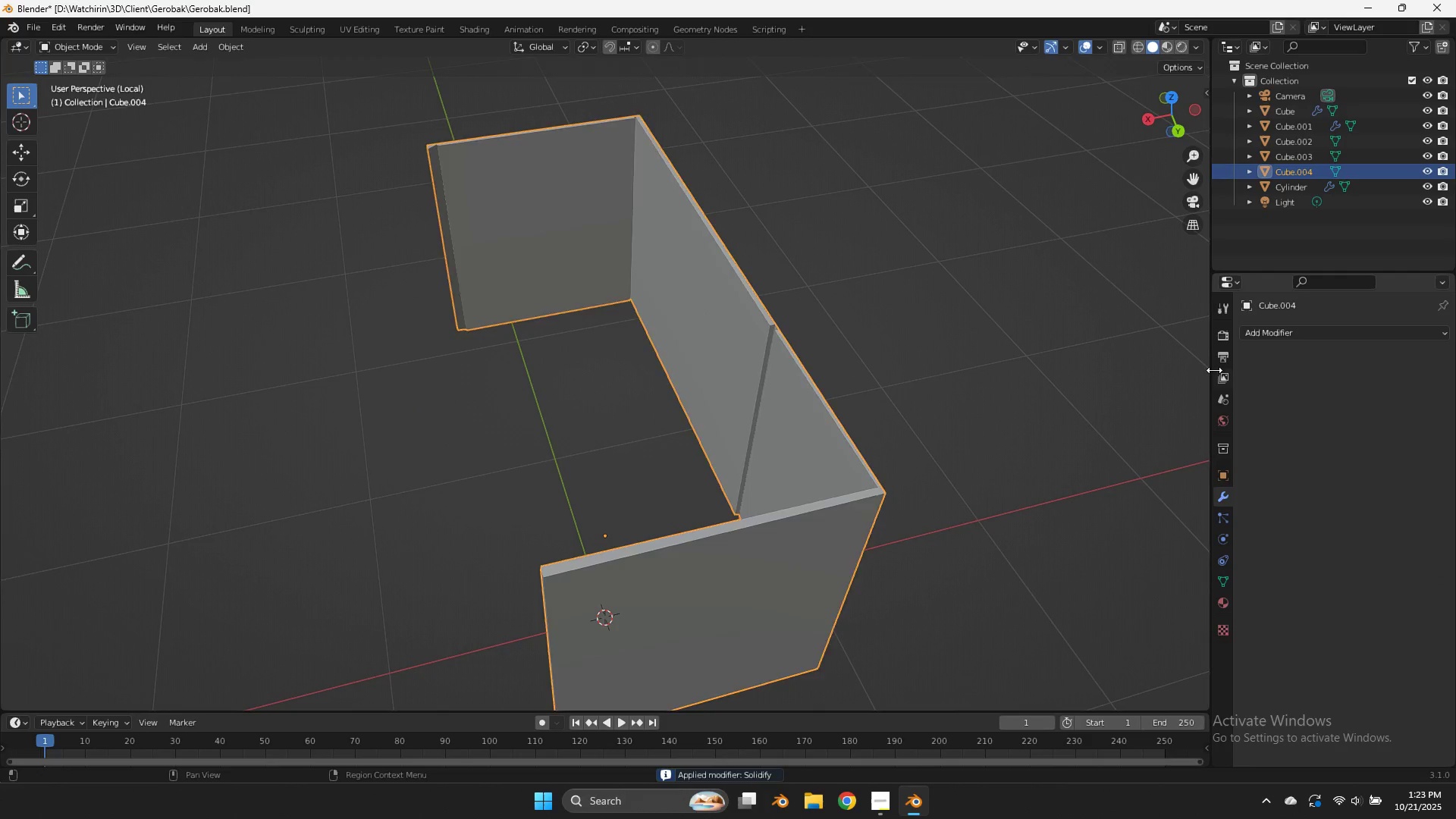 
key(Tab)
 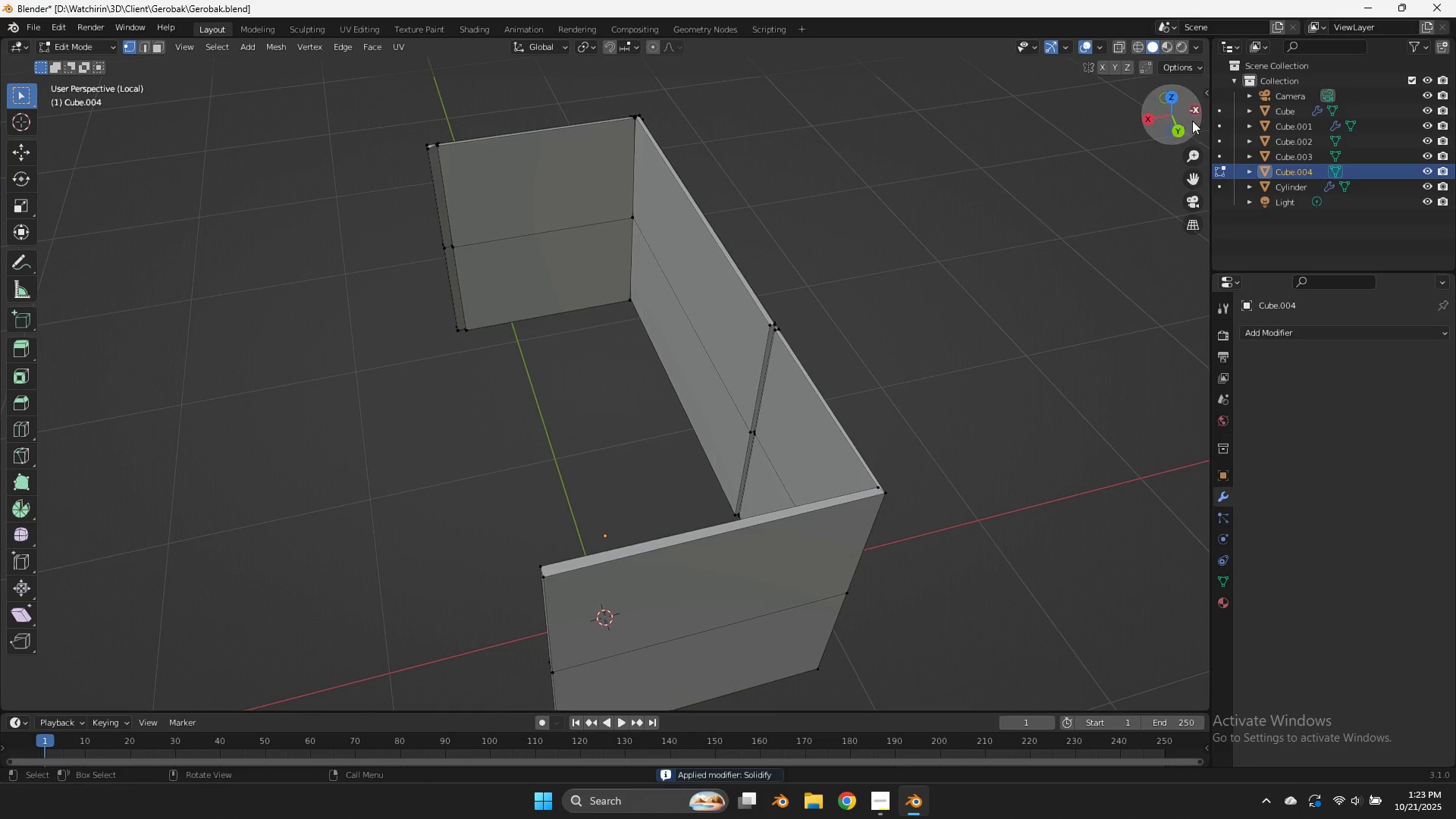 
left_click_drag(start_coordinate=[1173, 116], to_coordinate=[985, 116])
 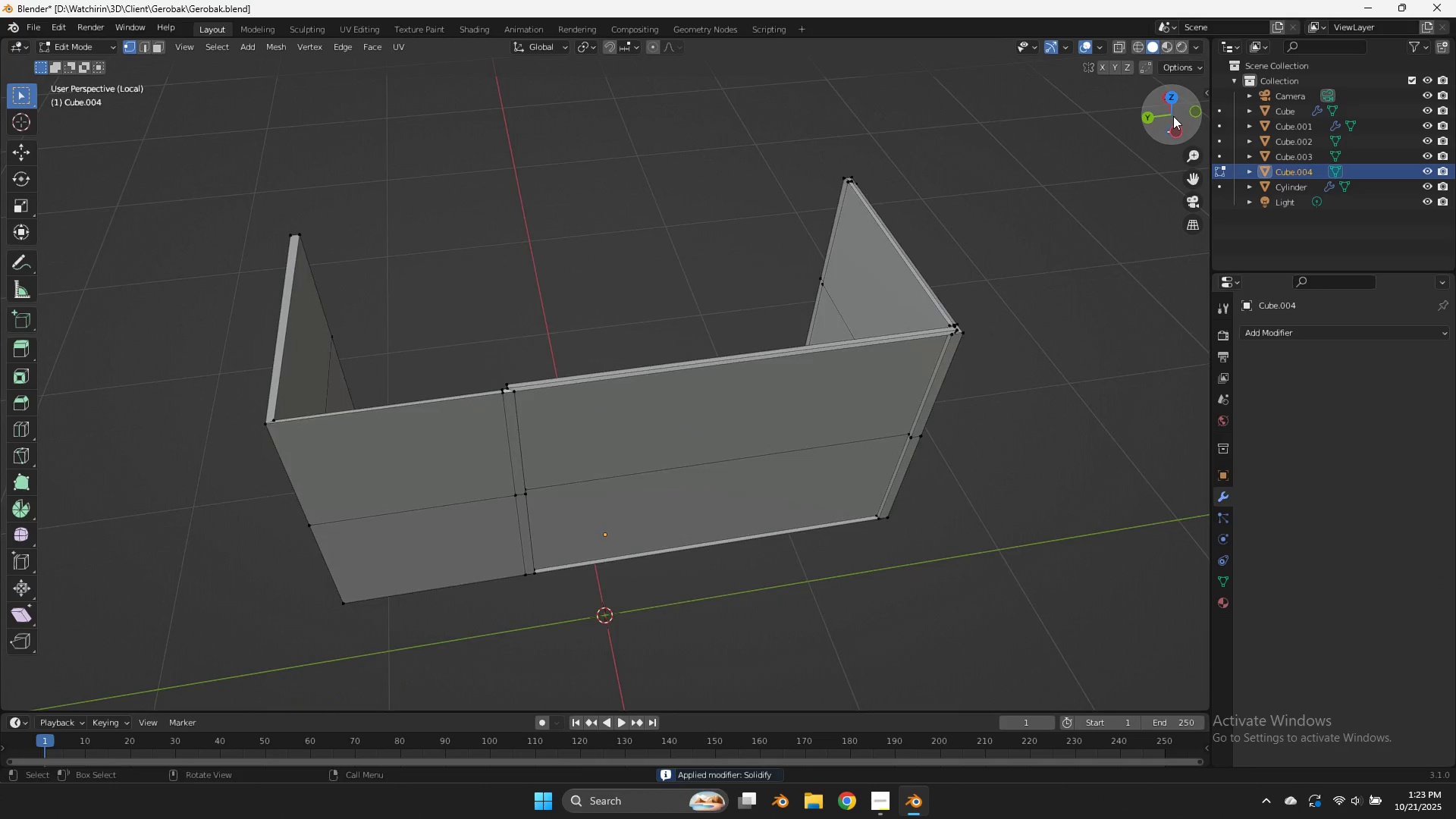 
left_click_drag(start_coordinate=[1173, 116], to_coordinate=[1138, 130])
 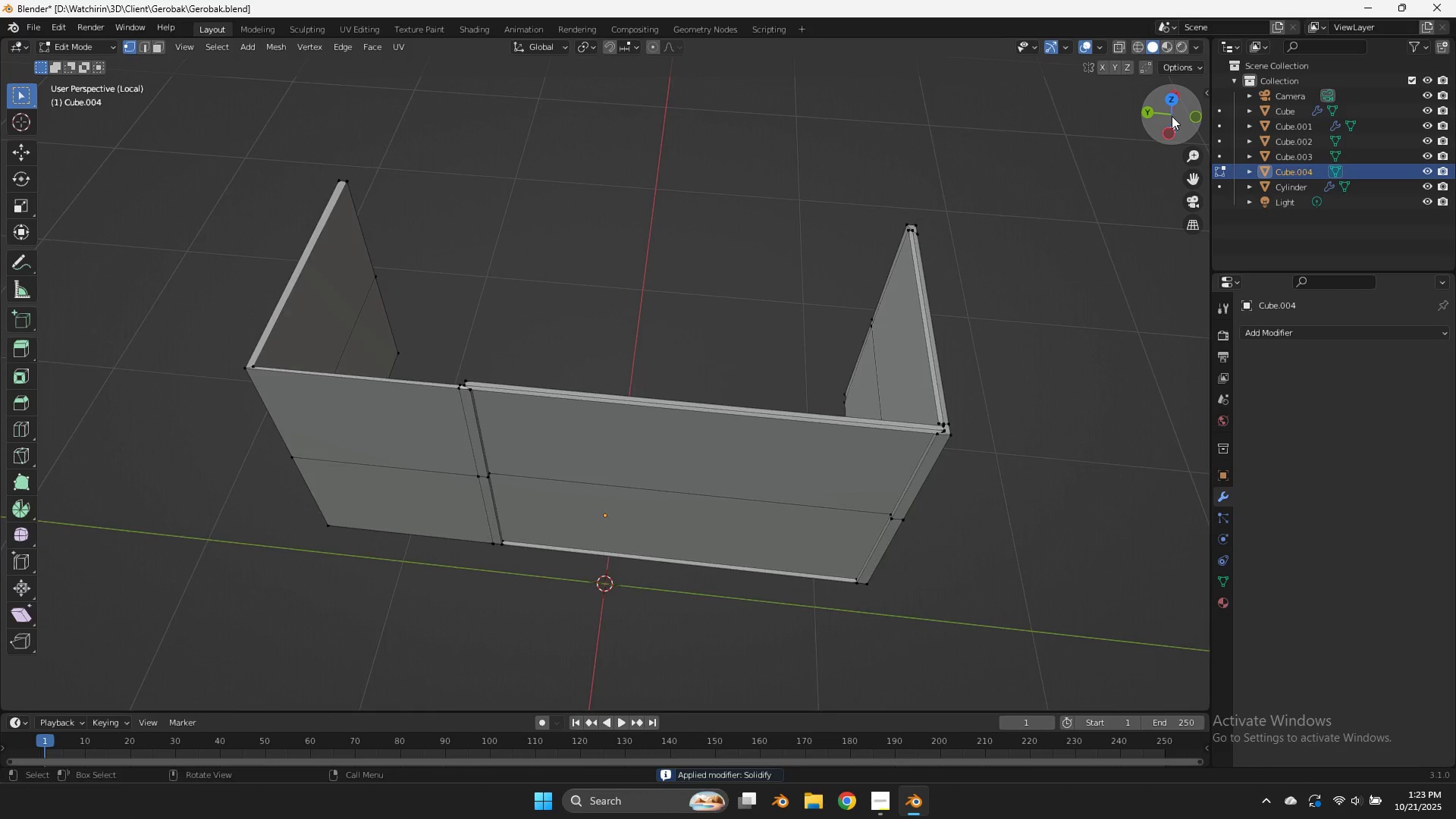 
scroll: coordinate [1172, 116], scroll_direction: up, amount: 1.0
 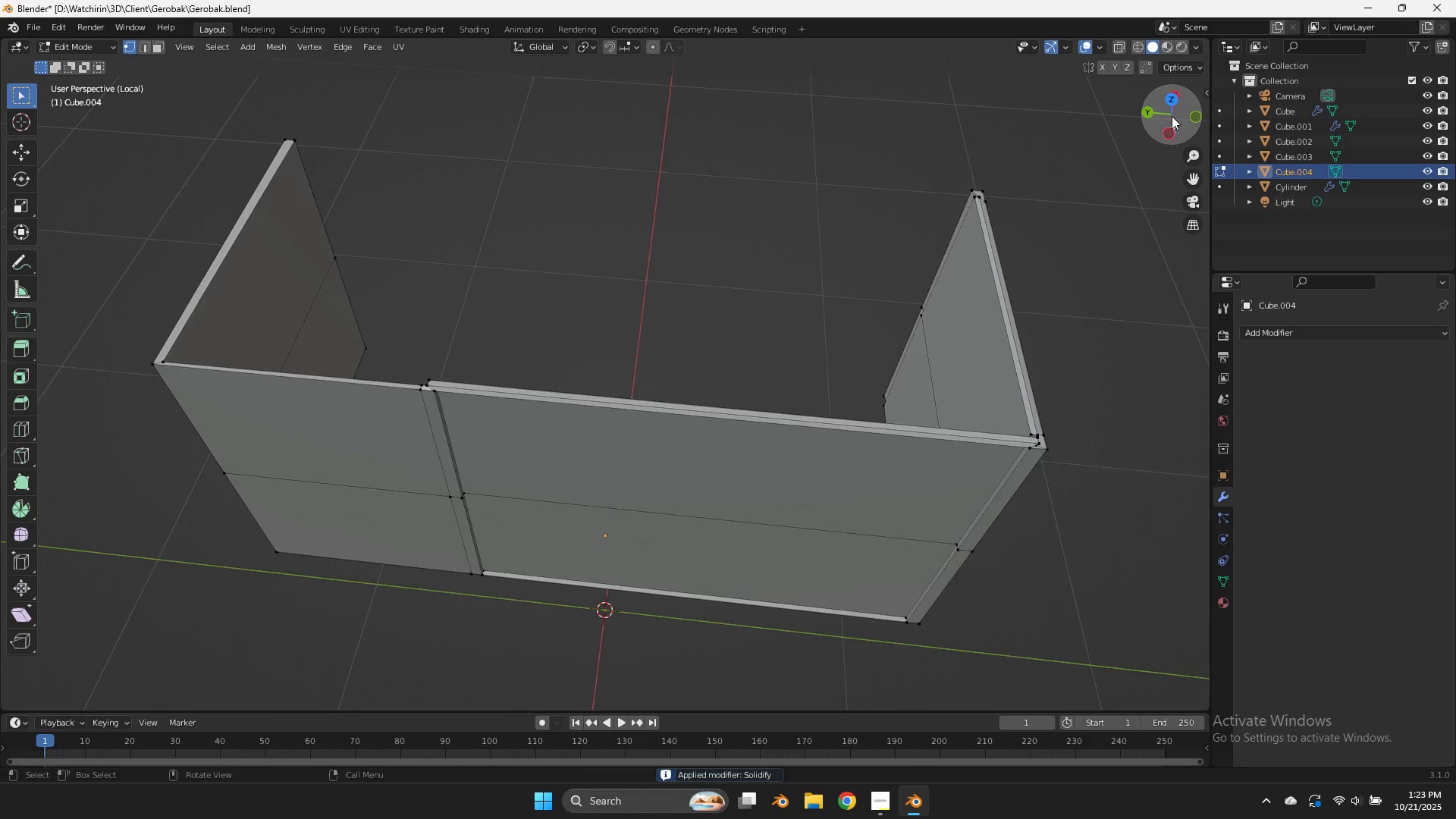 
left_click_drag(start_coordinate=[1175, 118], to_coordinate=[212, 102])
 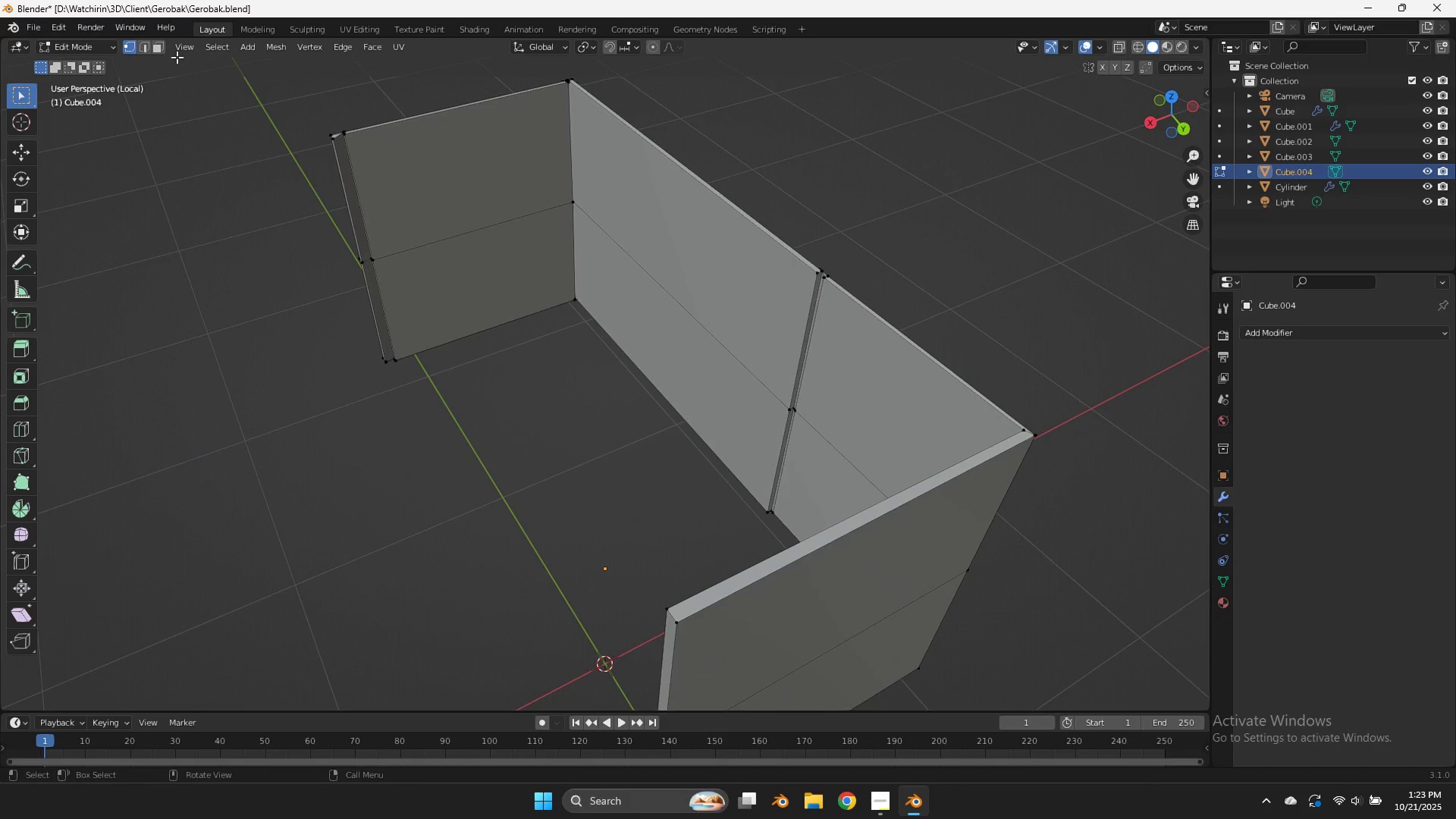 
left_click([164, 52])
 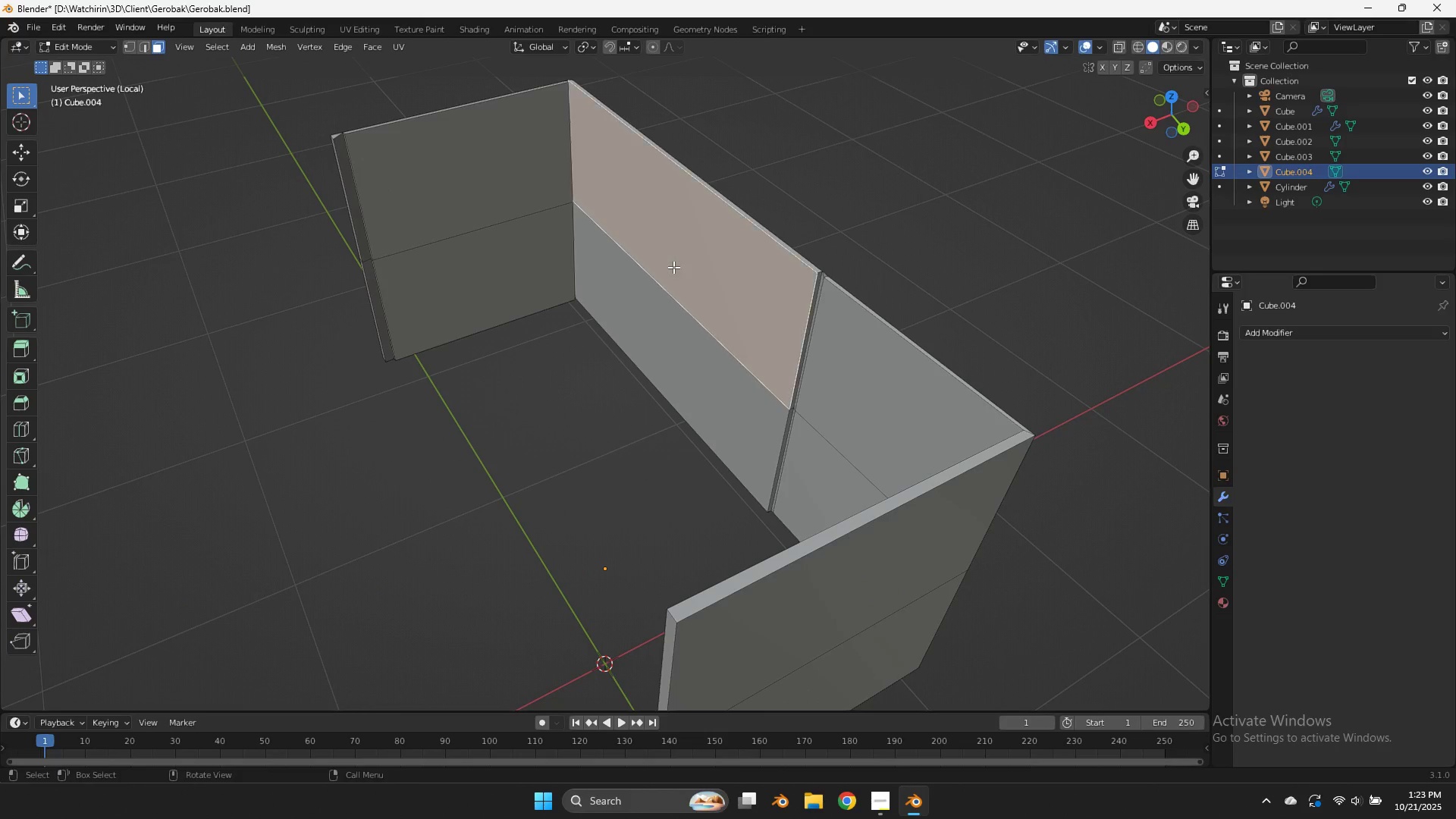 
hold_key(key=ShiftLeft, duration=0.39)
 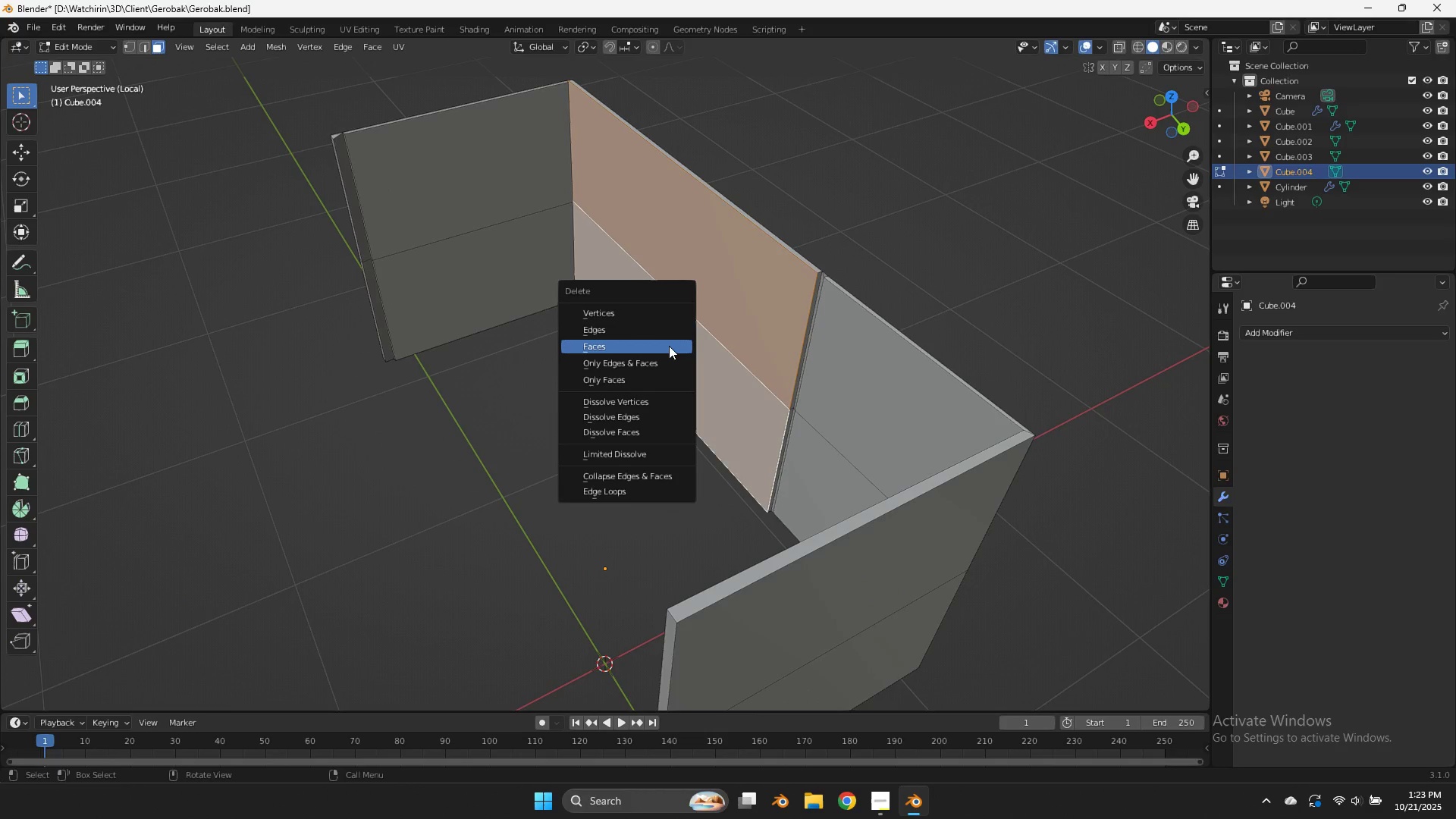 
key(X)
 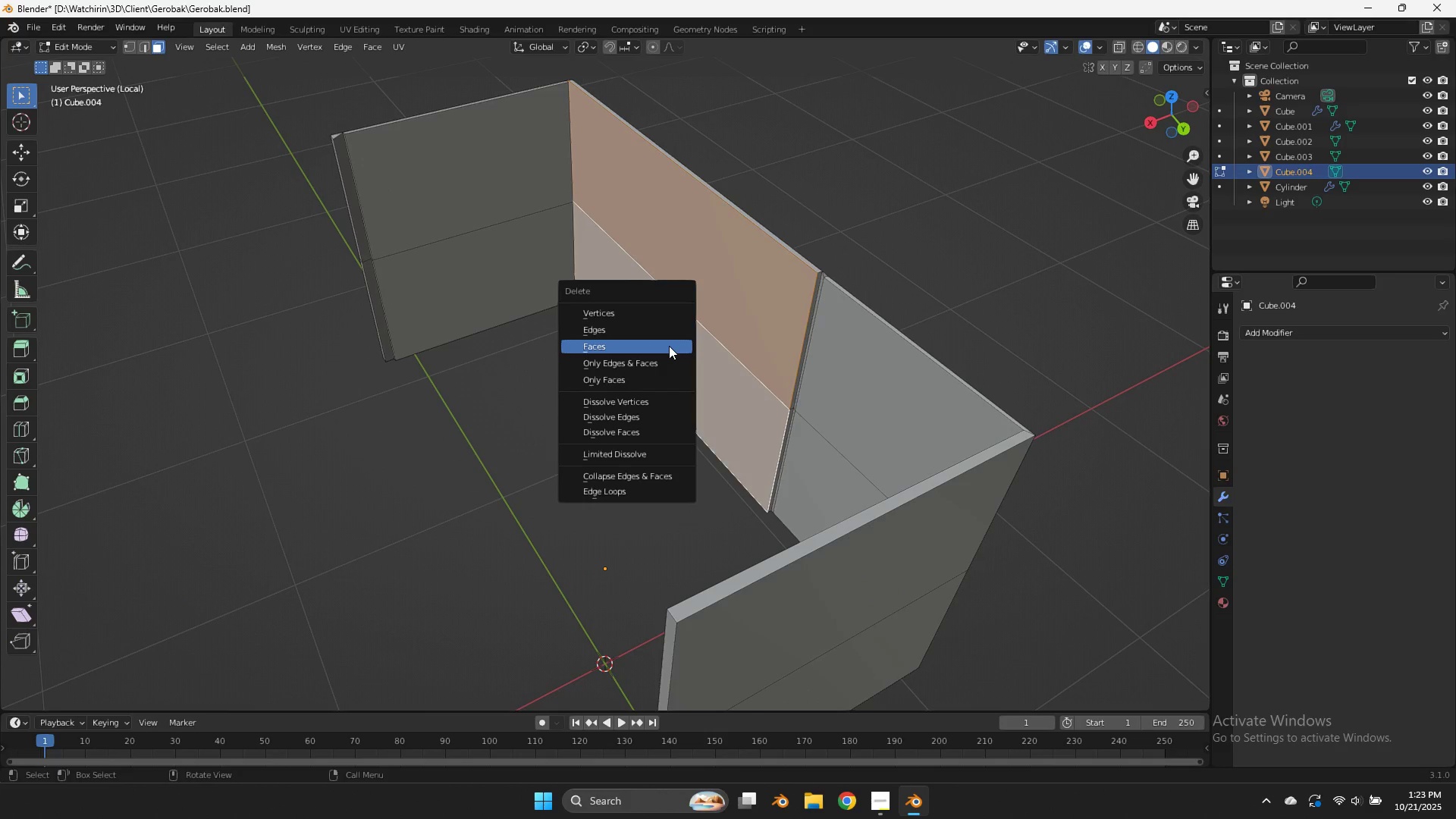 
left_click([669, 346])
 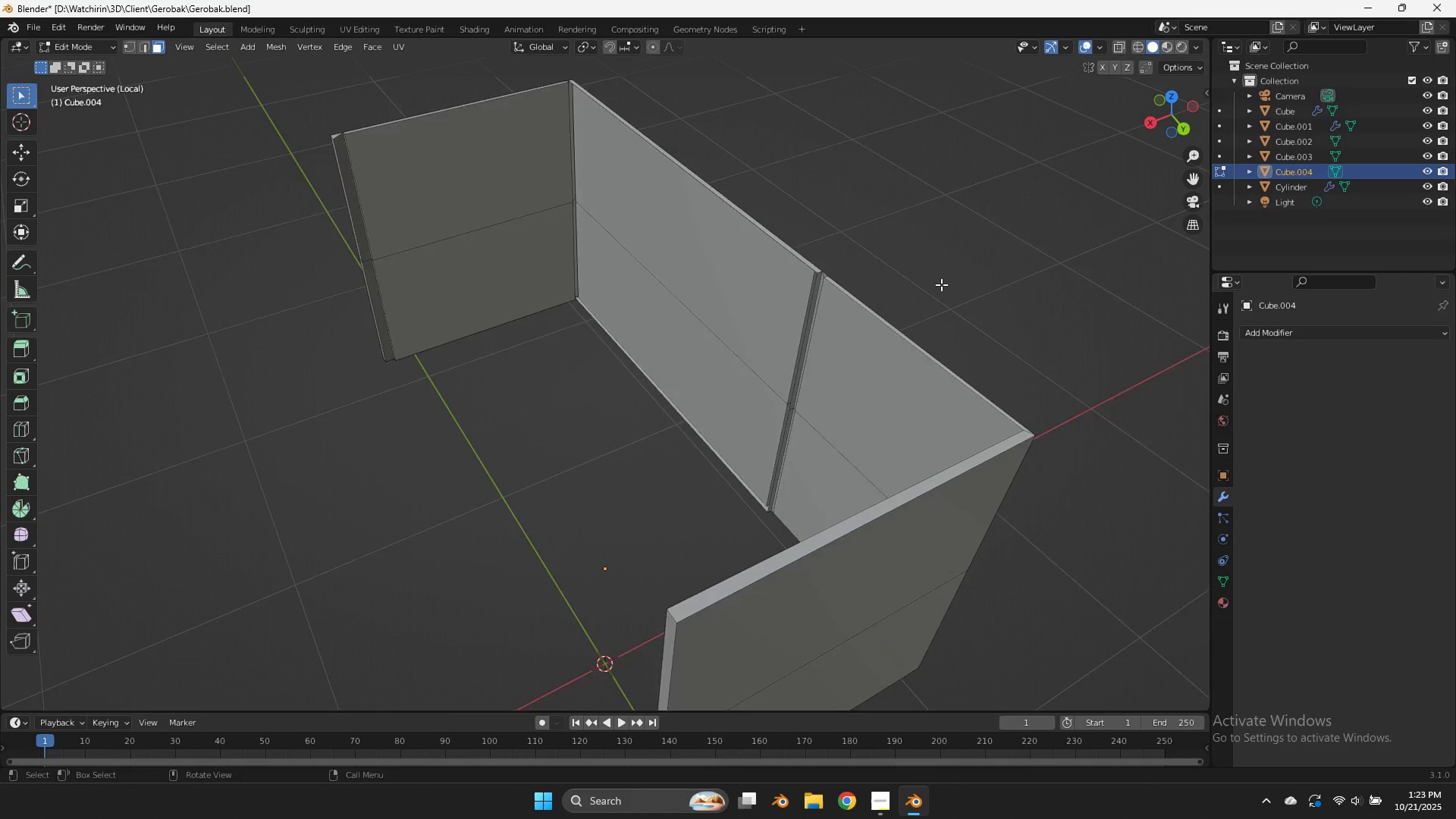 
scroll: coordinate [1166, 154], scroll_direction: down, amount: 4.0
 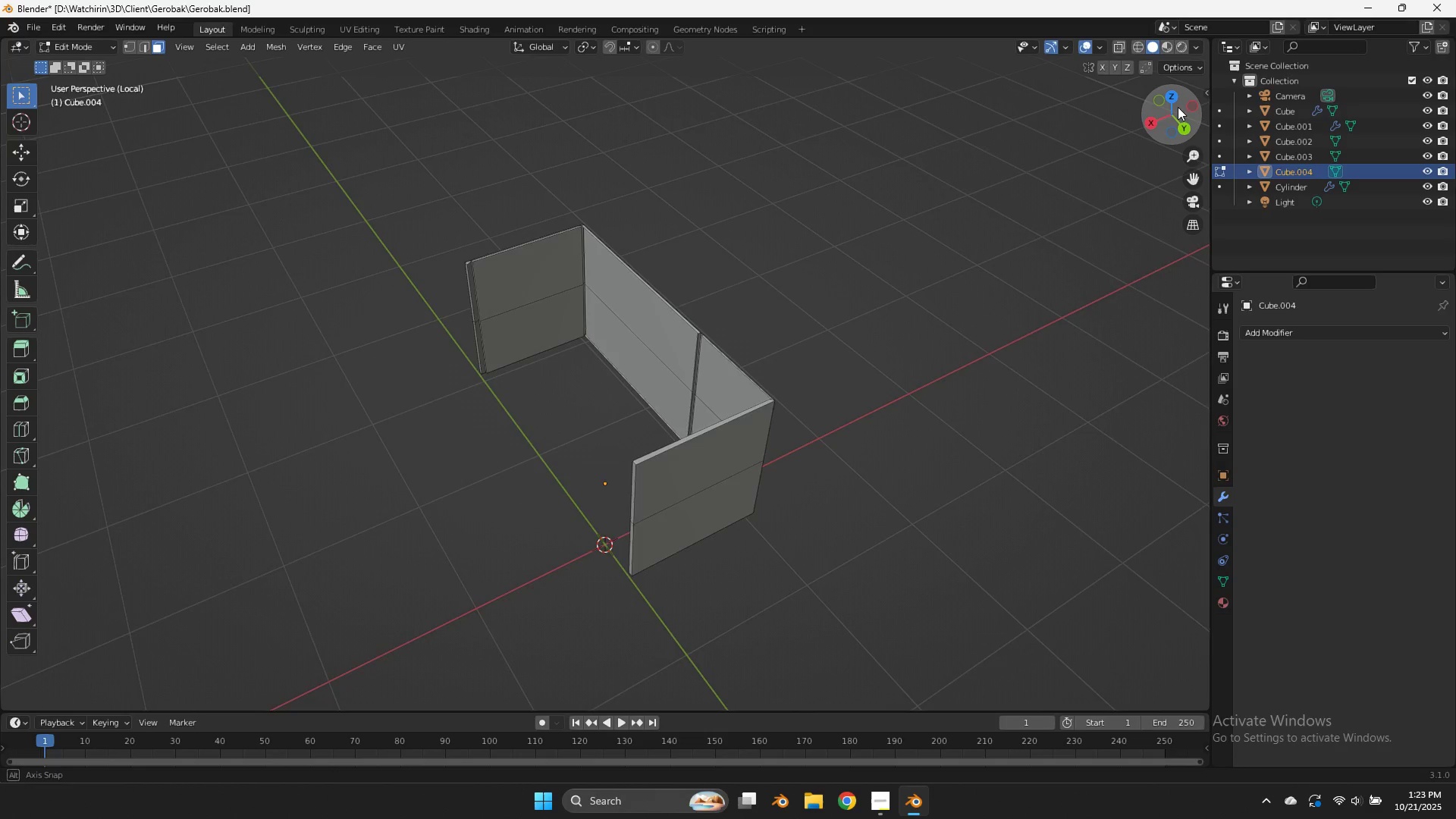 
left_click_drag(start_coordinate=[1164, 109], to_coordinate=[19, 97])
 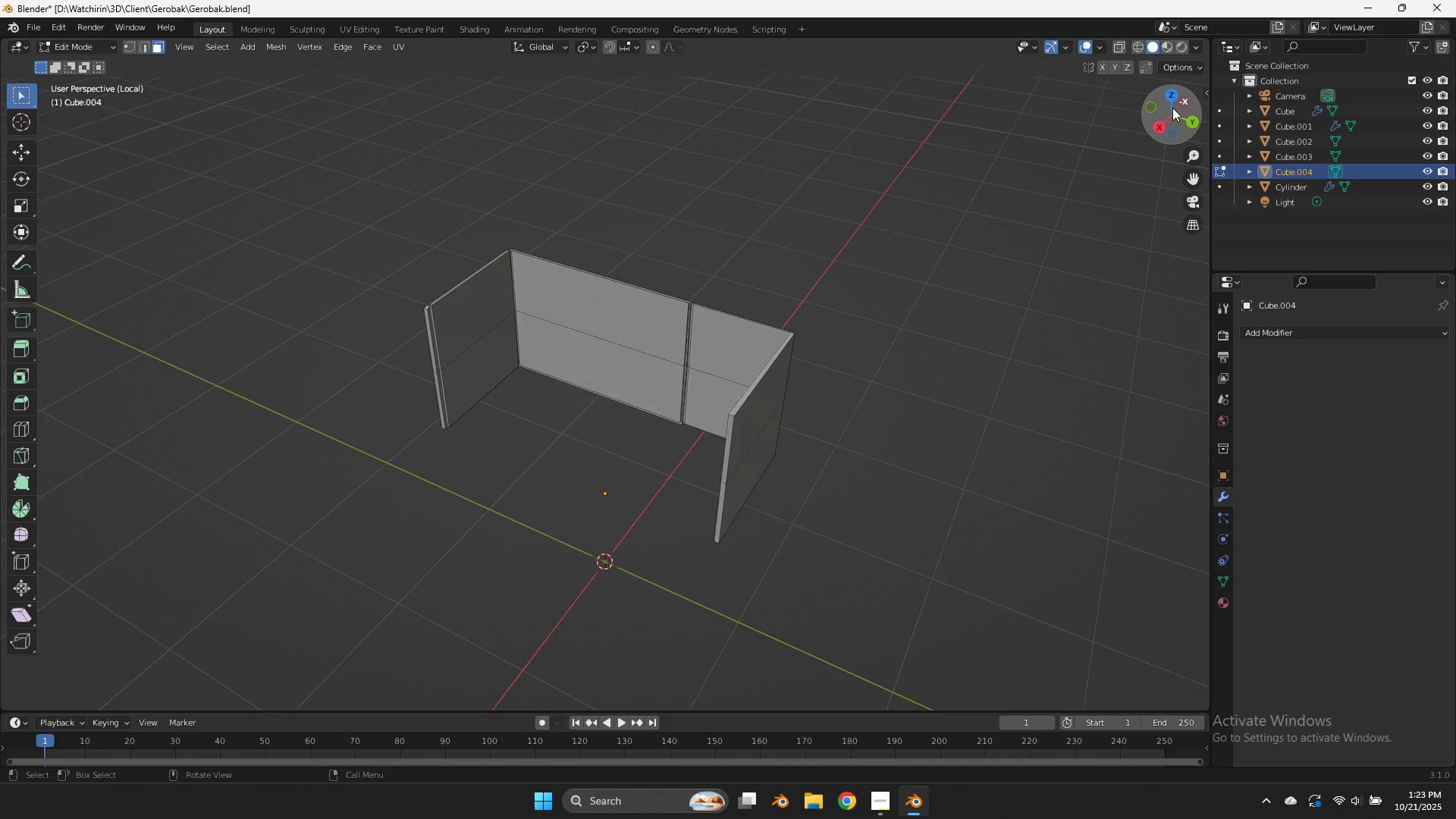 
scroll: coordinate [1172, 108], scroll_direction: up, amount: 6.0
 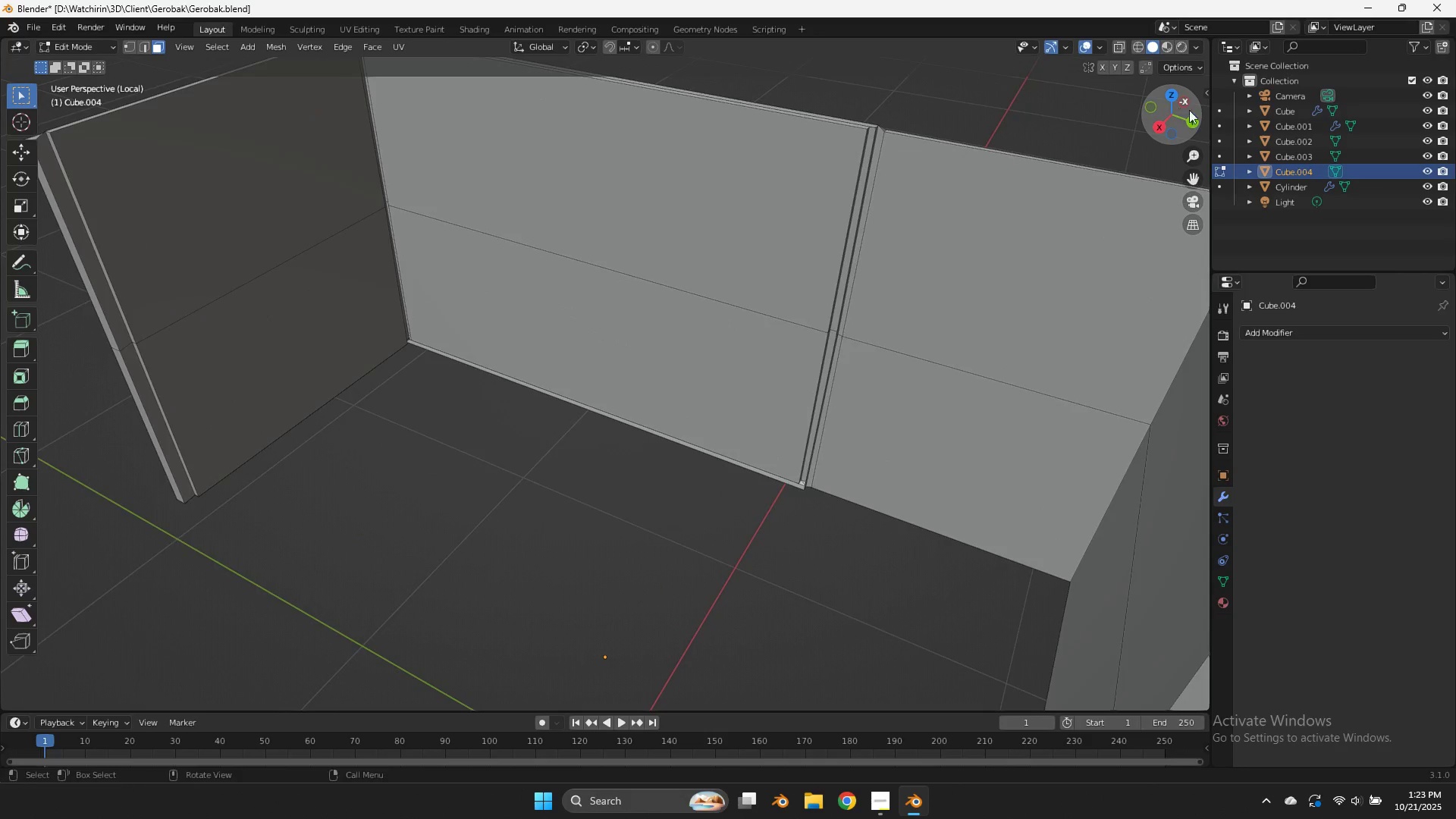 
left_click_drag(start_coordinate=[1187, 109], to_coordinate=[4, 124])
 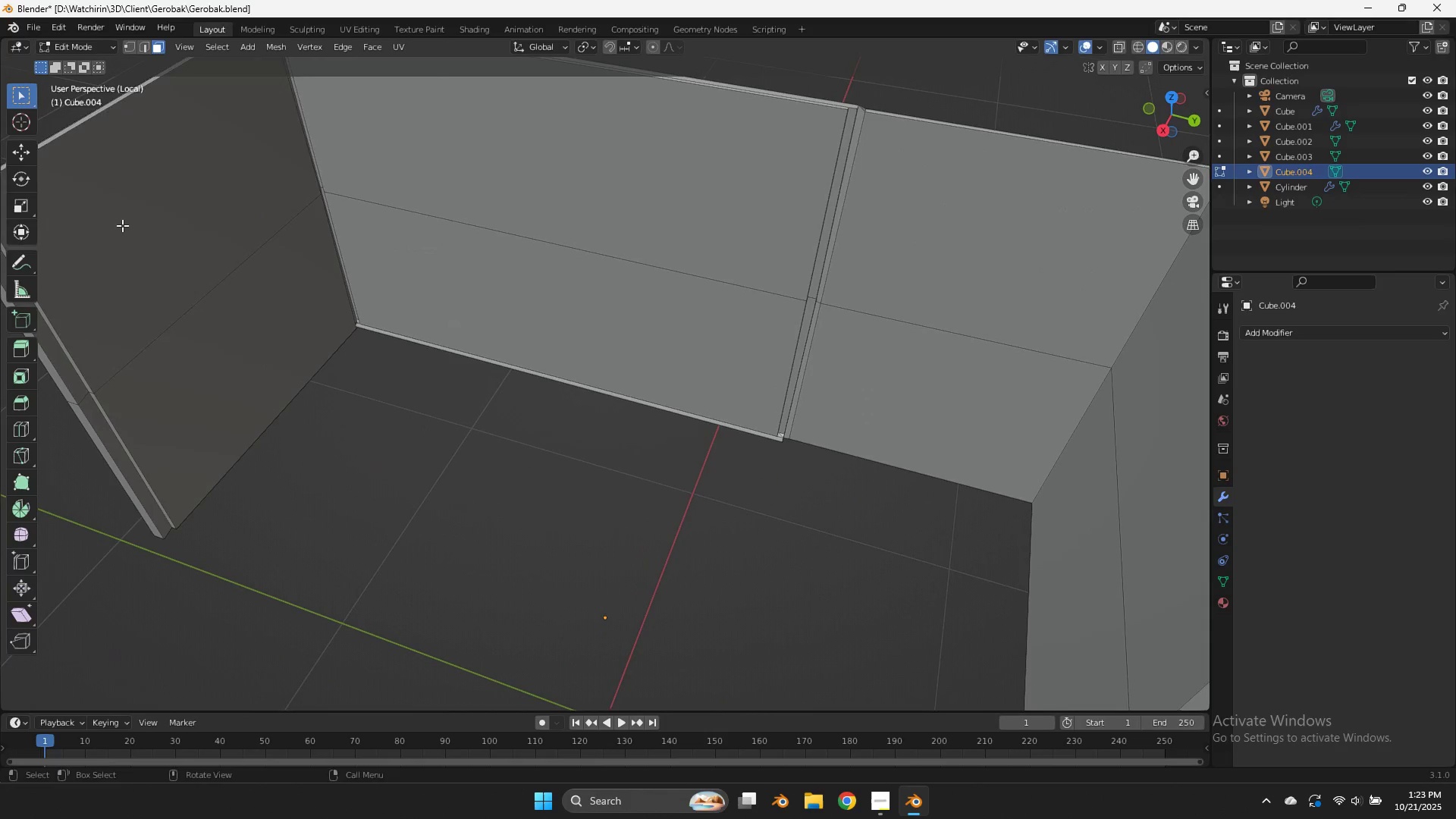 
left_click([122, 225])
 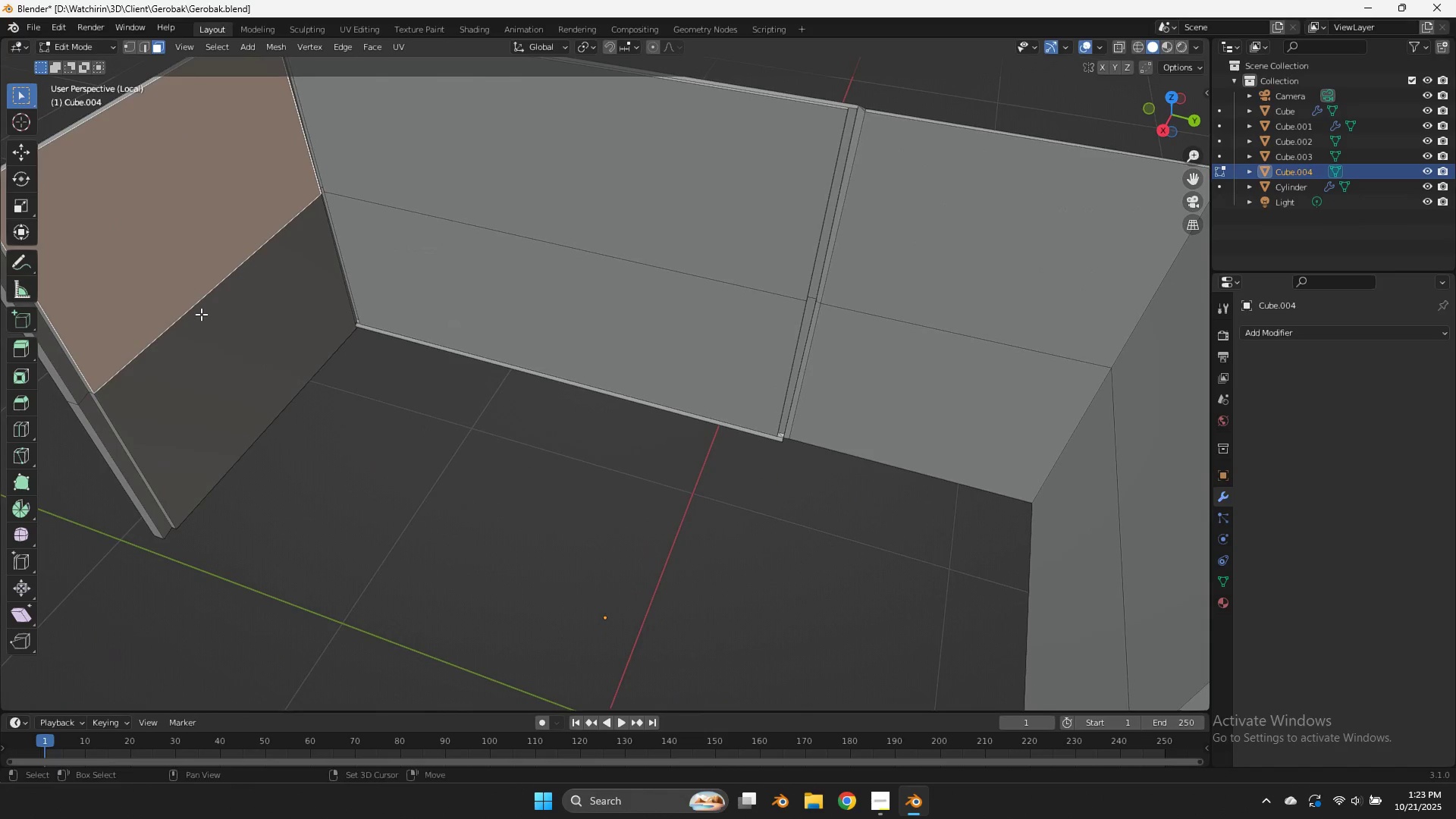 
hold_key(key=ShiftLeft, duration=0.36)
double_click([202, 315])
 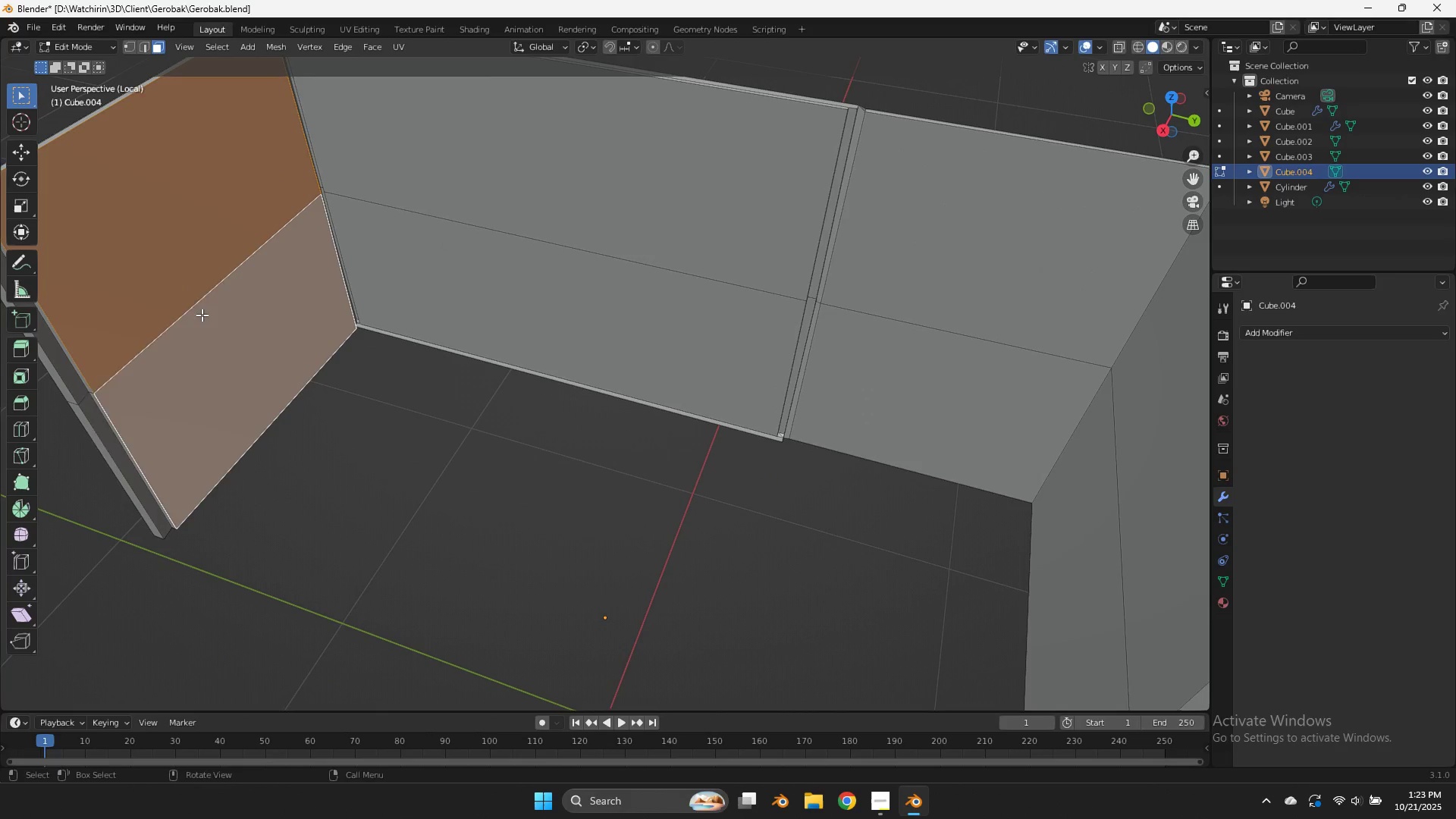 
key(X)
 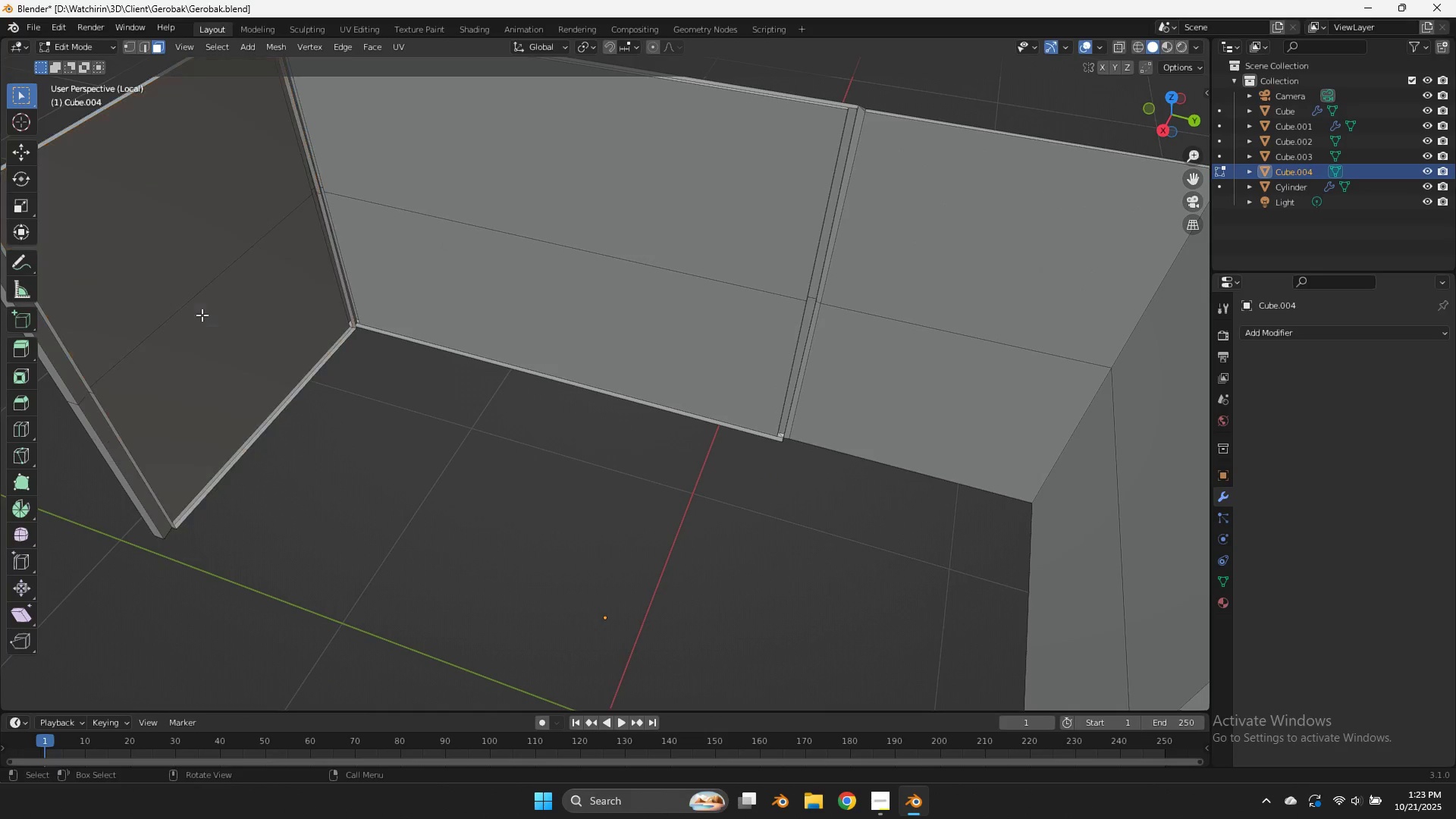 
left_click([202, 315])
 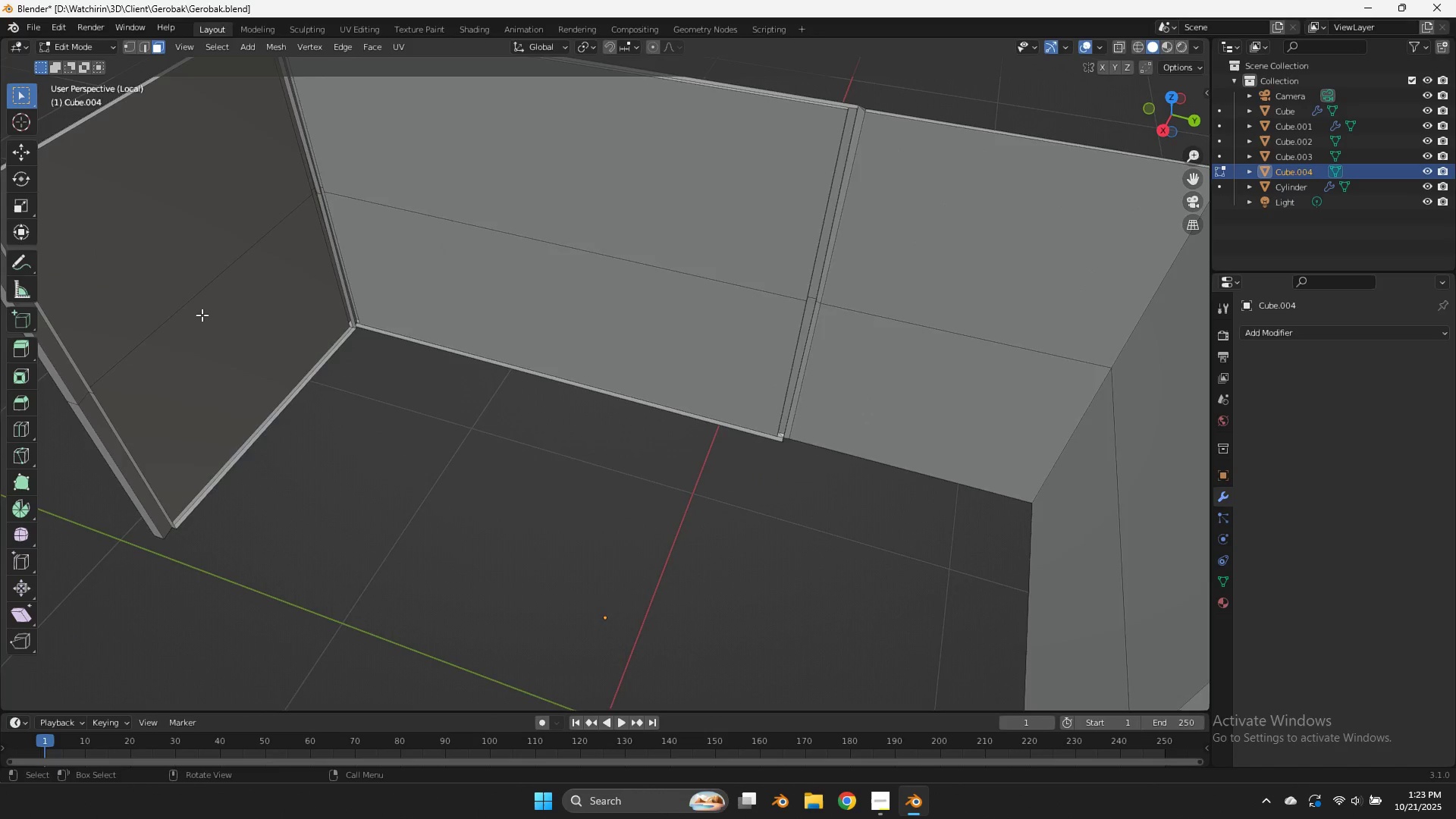 
scroll: coordinate [202, 315], scroll_direction: down, amount: 2.0
 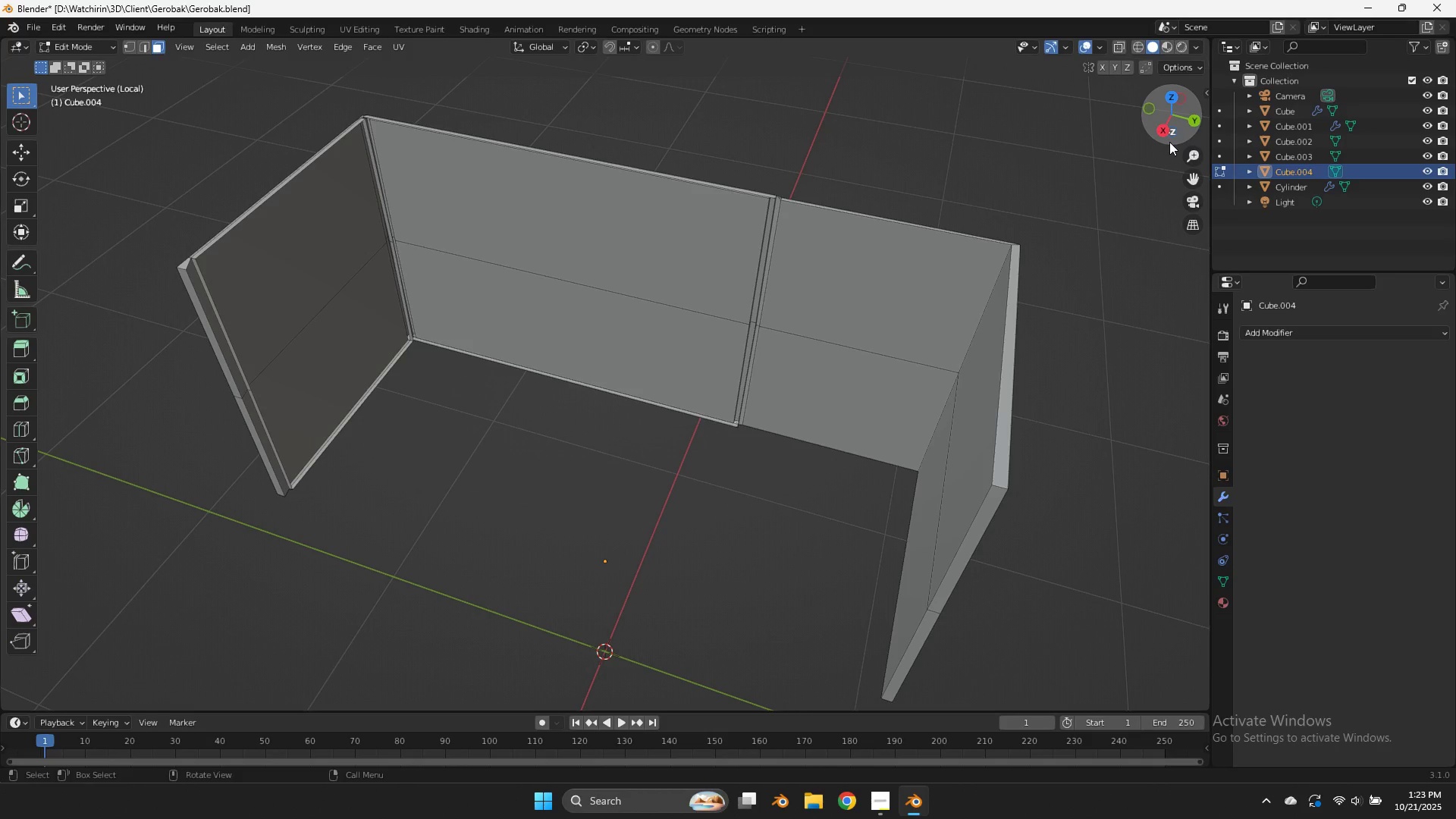 
left_click_drag(start_coordinate=[1170, 123], to_coordinate=[1199, 127])
 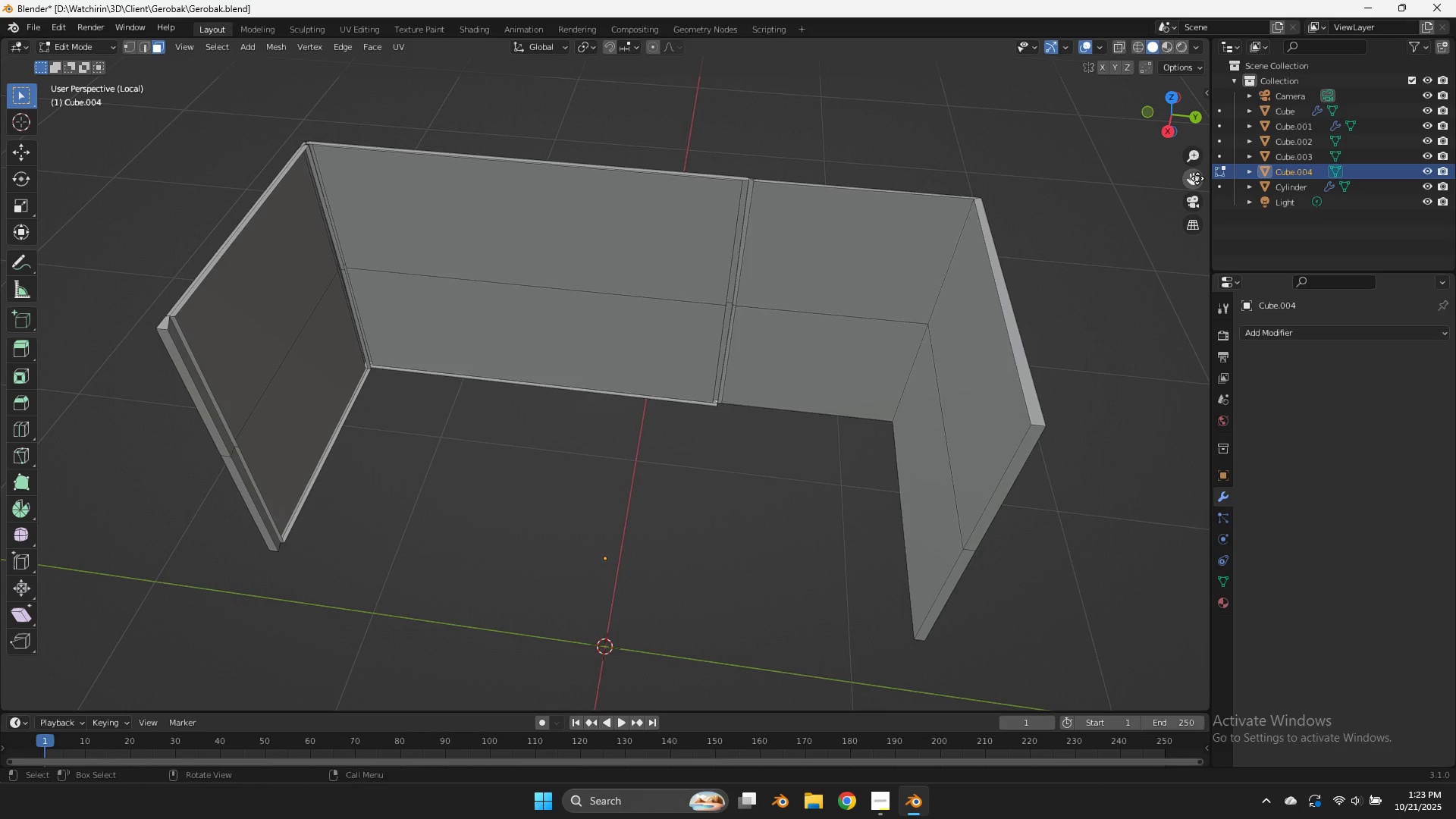 
left_click_drag(start_coordinate=[1197, 178], to_coordinate=[278, 190])
 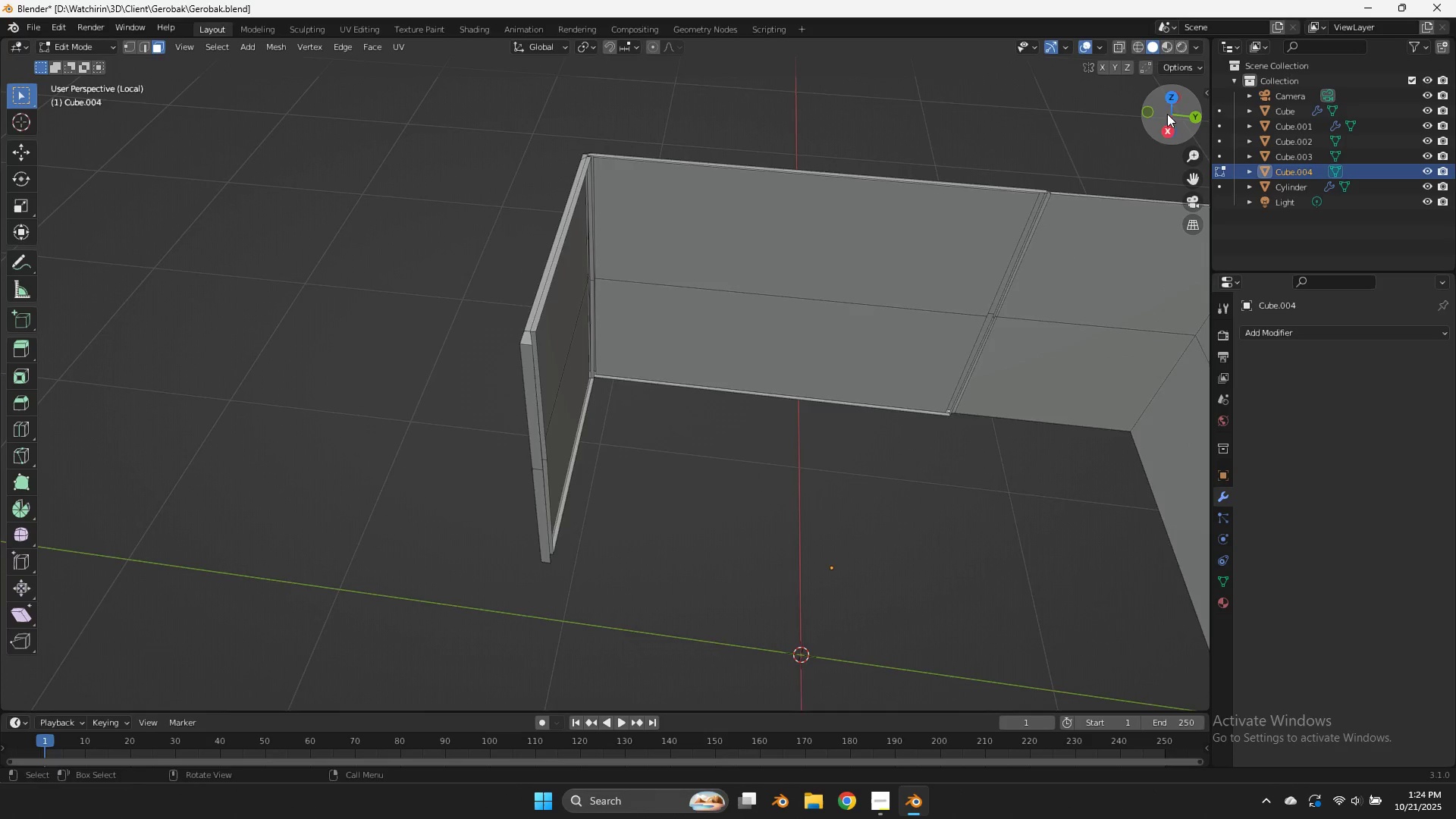 
left_click_drag(start_coordinate=[1169, 113], to_coordinate=[16, 100])
 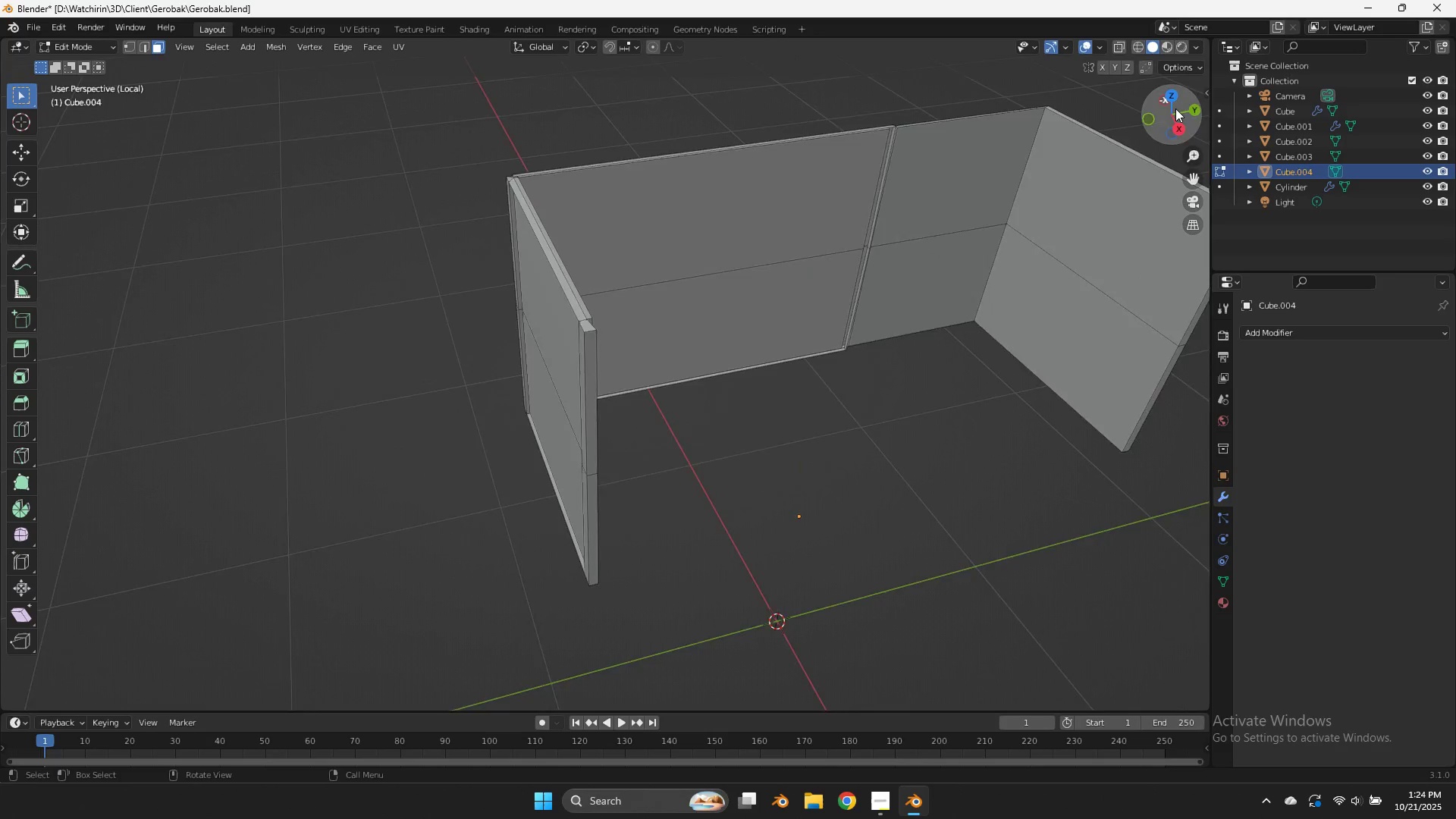 
scroll: coordinate [1175, 108], scroll_direction: up, amount: 3.0
 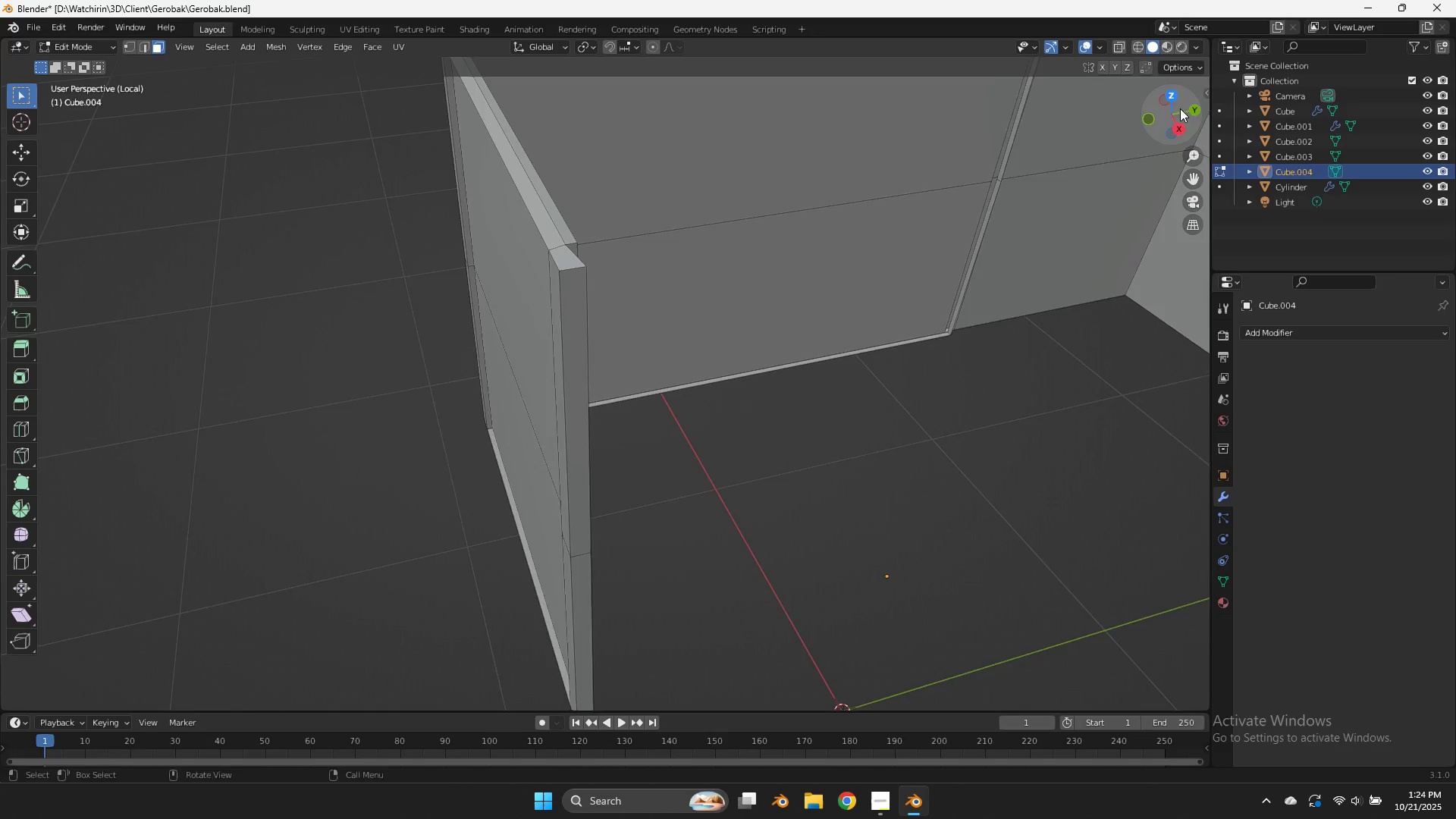 
left_click_drag(start_coordinate=[1177, 108], to_coordinate=[1124, 120])
 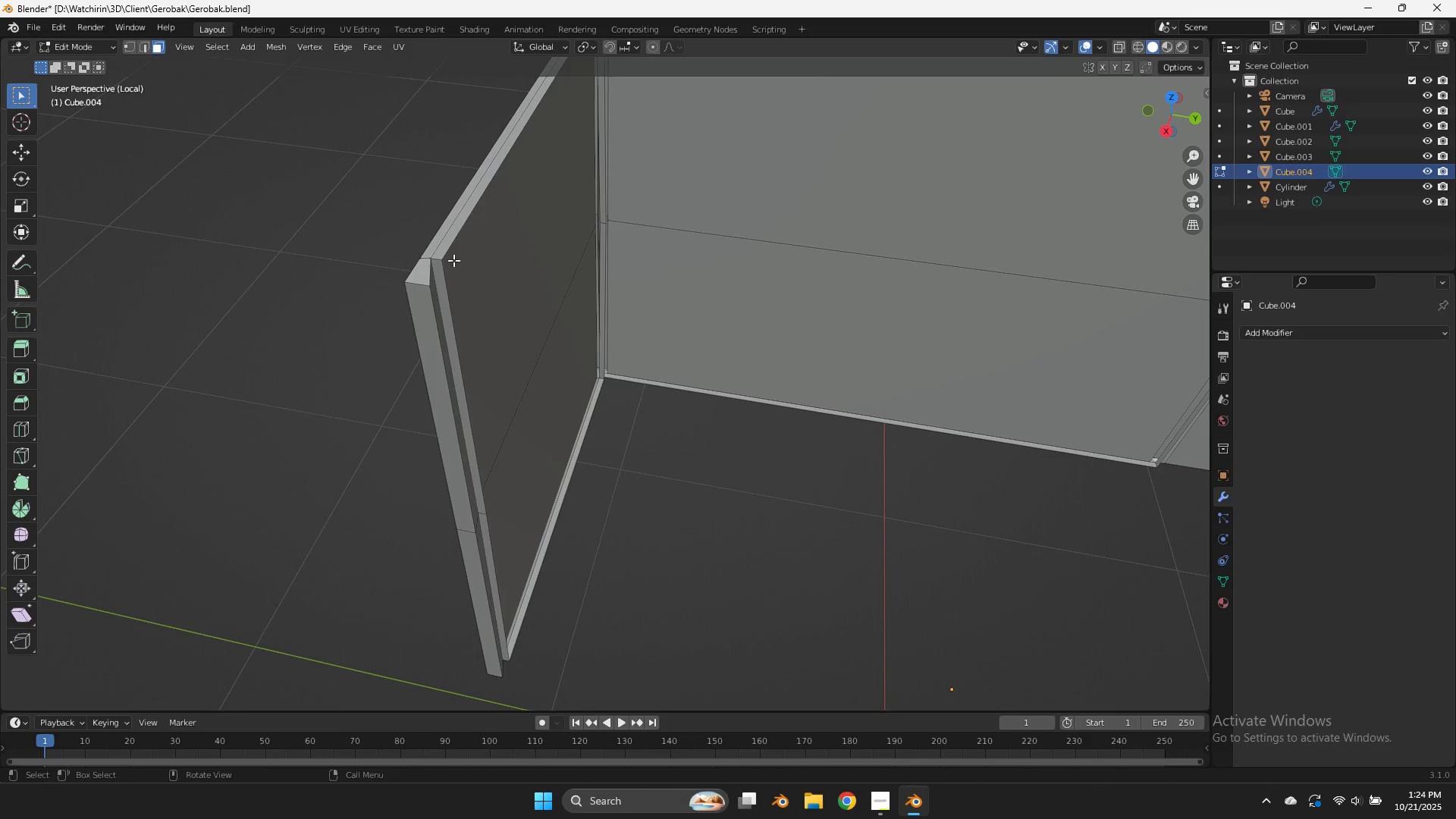 
hold_key(key=AltLeft, duration=1.16)
left_click([438, 259])
 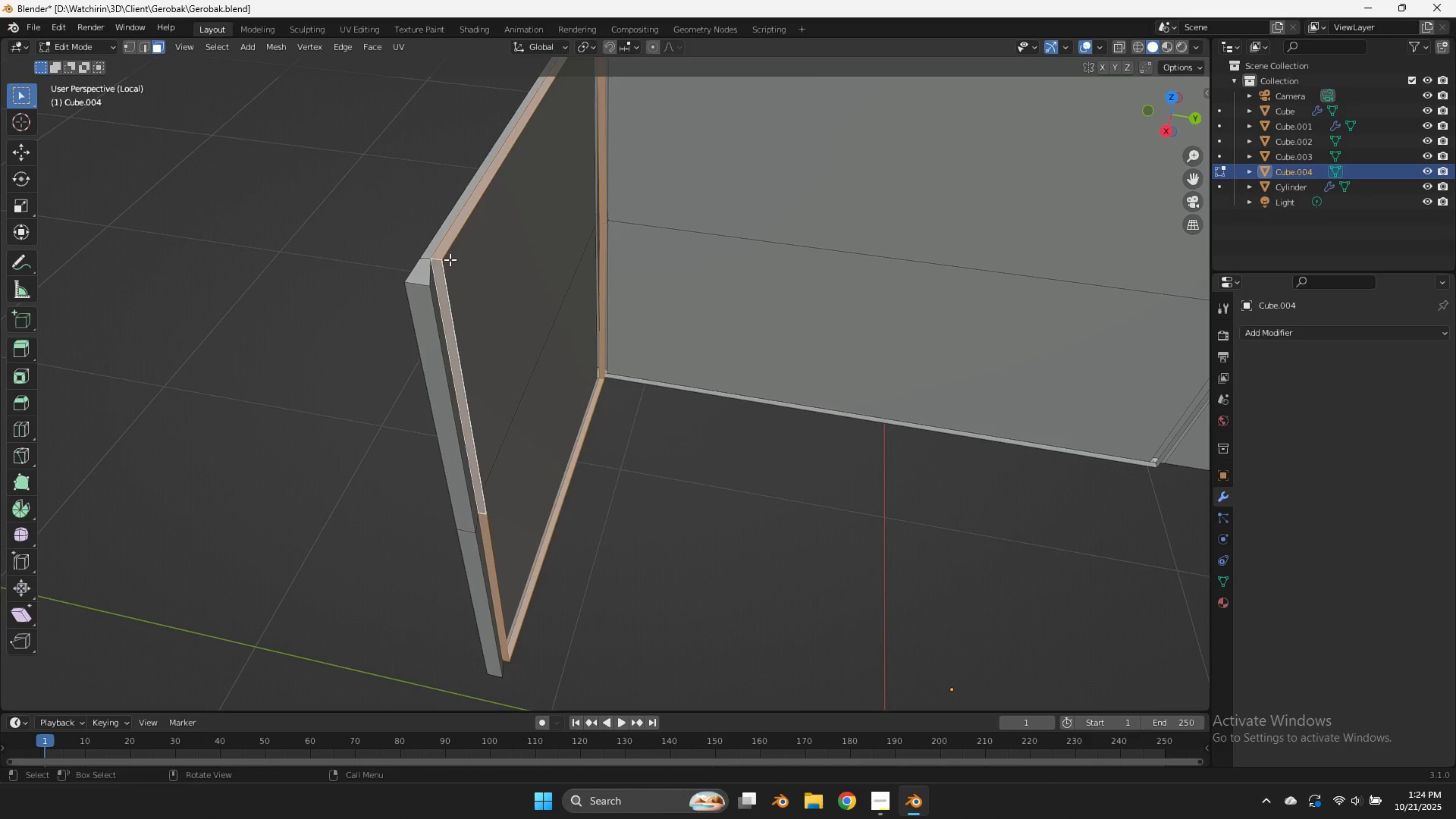 
key(X)
 